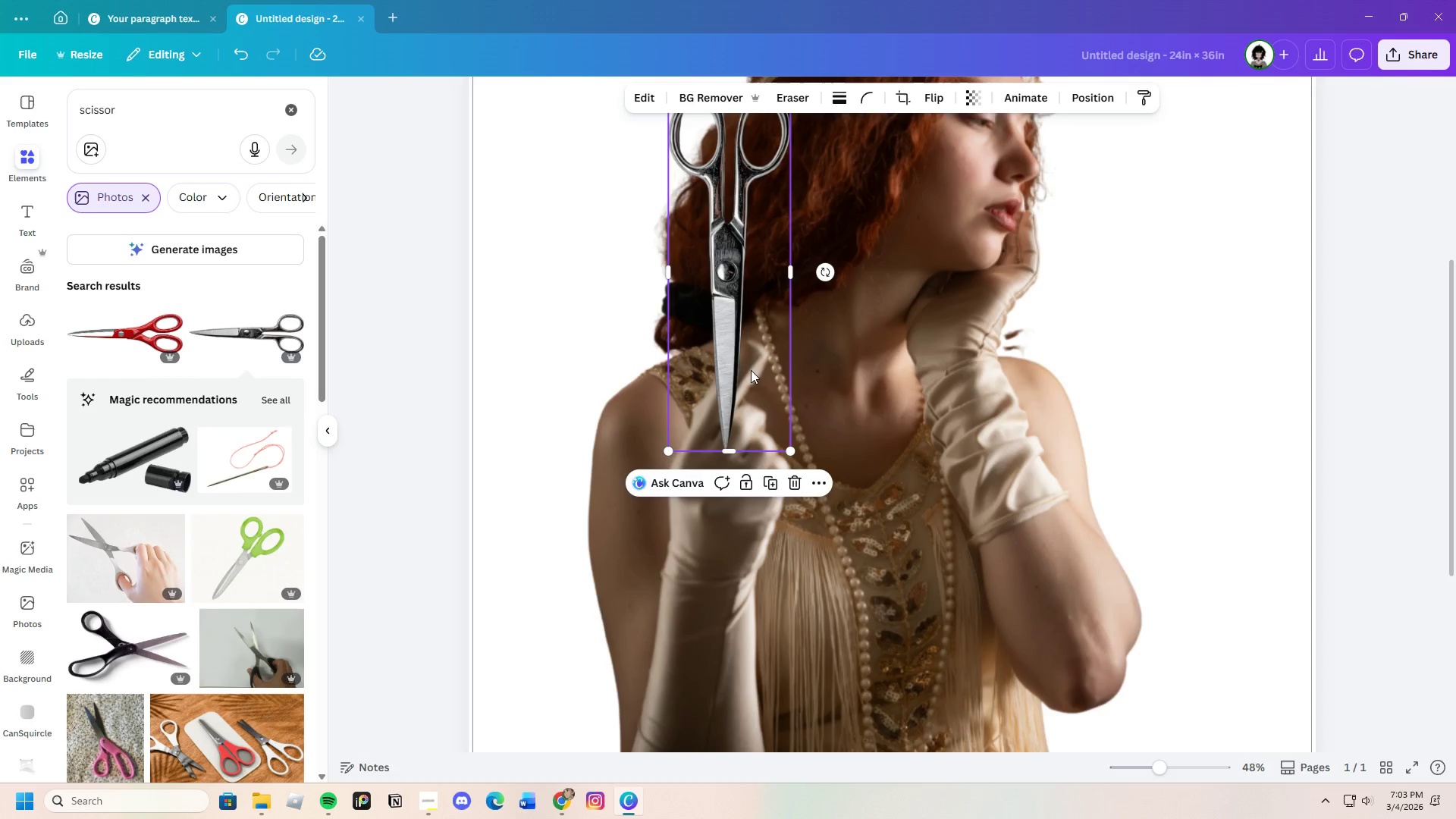 
left_click_drag(start_coordinate=[723, 374], to_coordinate=[718, 416])
 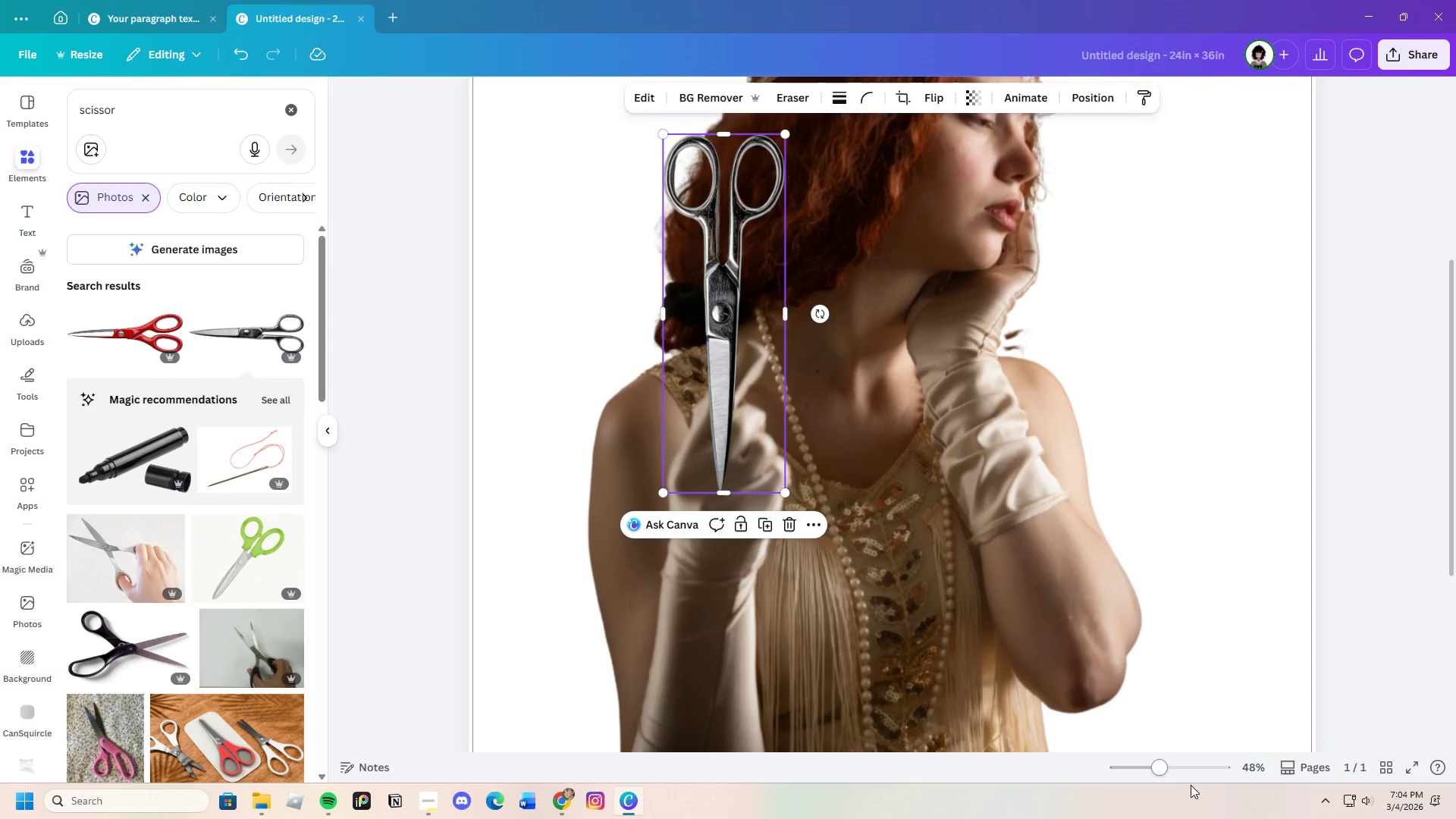 
left_click_drag(start_coordinate=[1171, 767], to_coordinate=[1163, 767])
 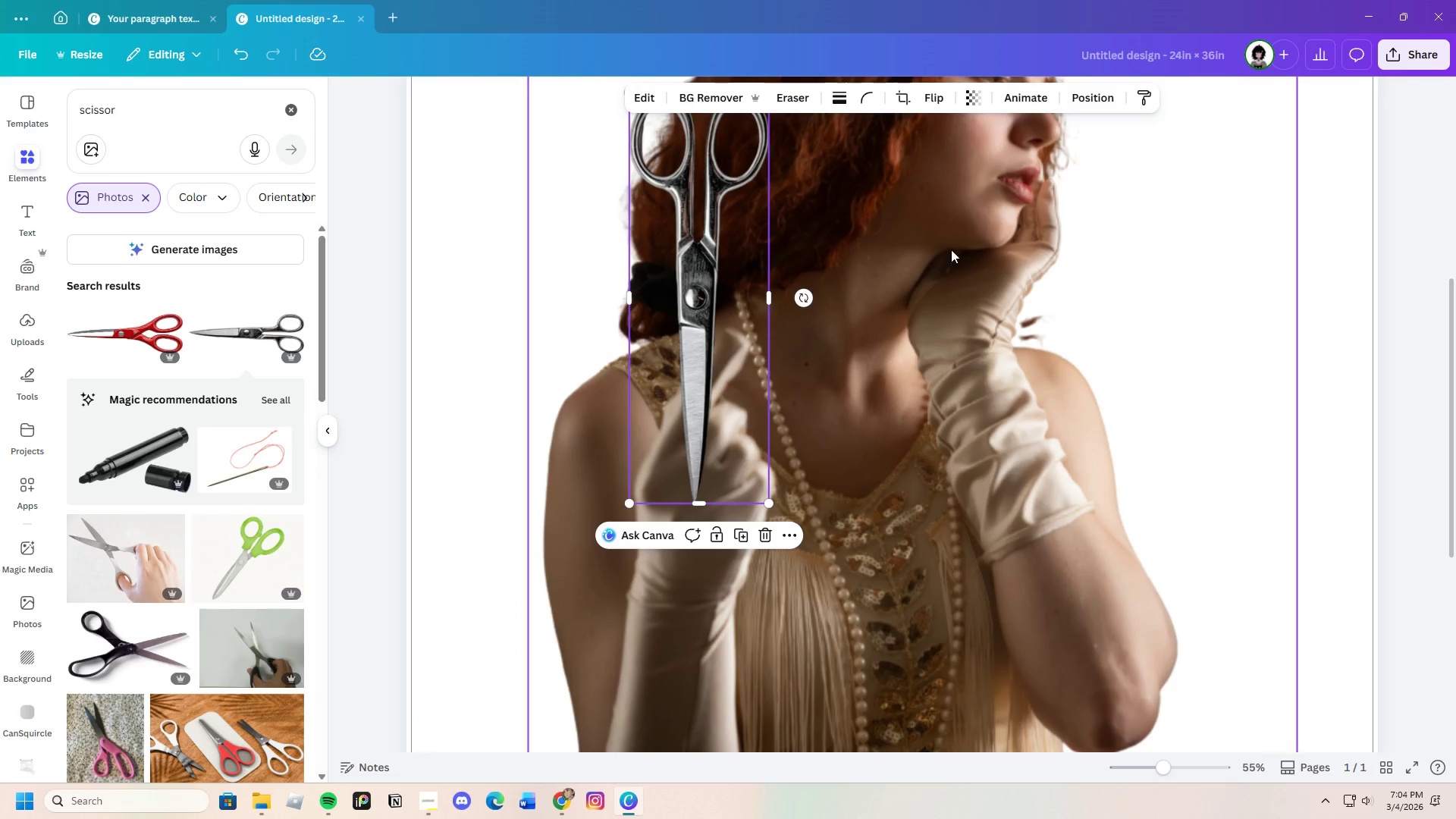 
scroll: coordinate [959, 285], scroll_direction: up, amount: 1.0
 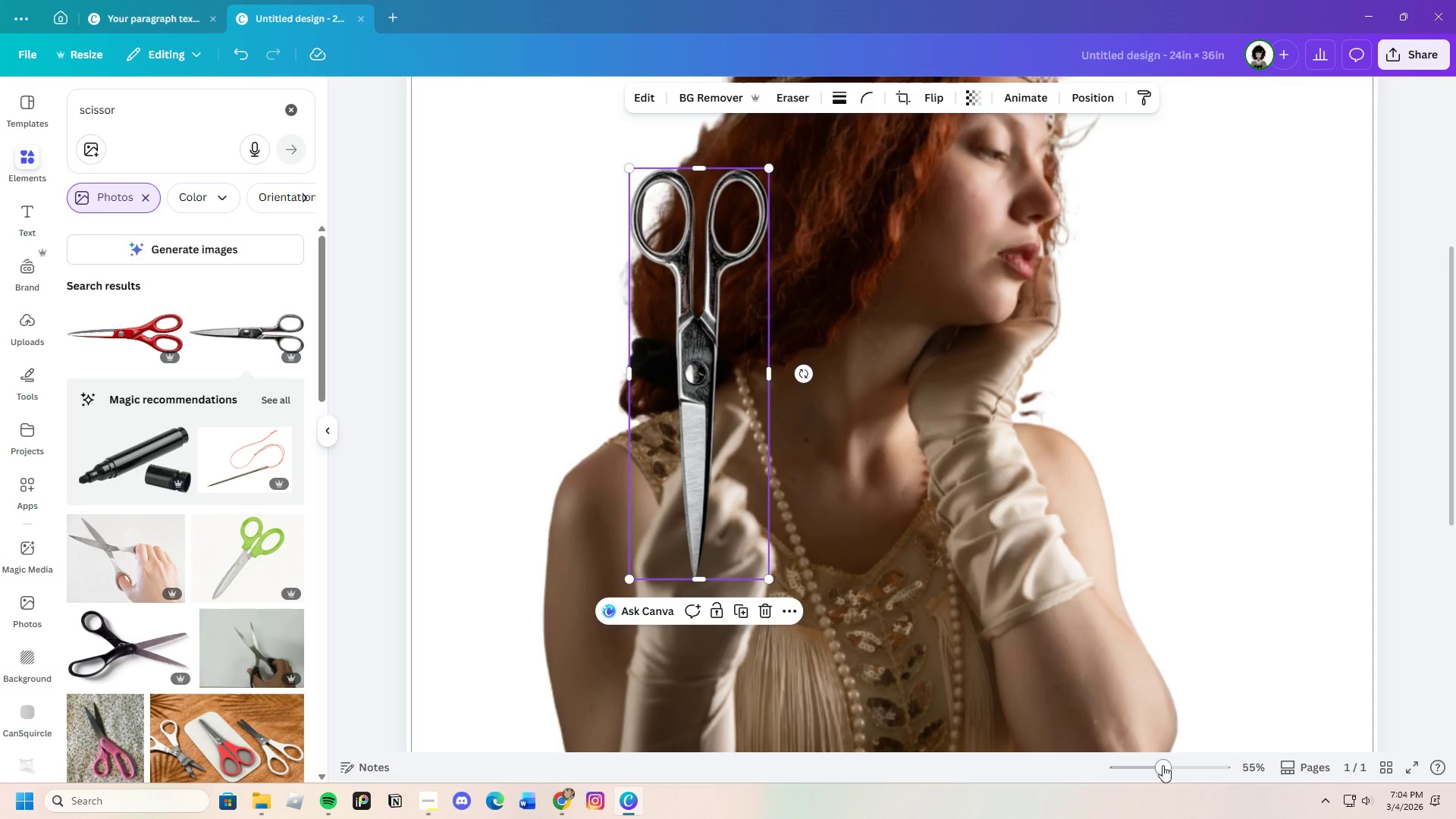 
scroll: coordinate [1020, 560], scroll_direction: down, amount: 1.0
 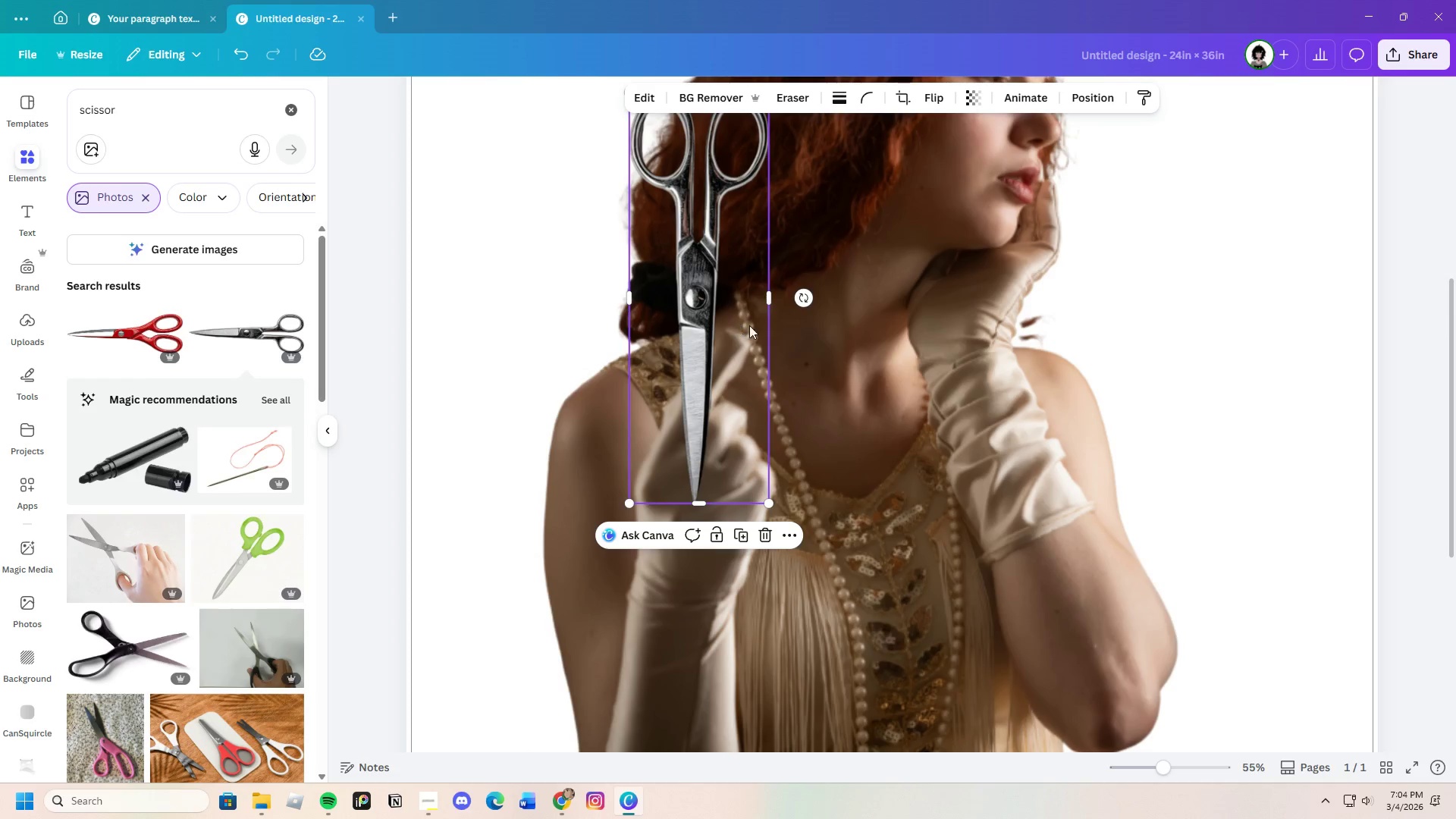 
scroll: coordinate [855, 349], scroll_direction: up, amount: 1.0
 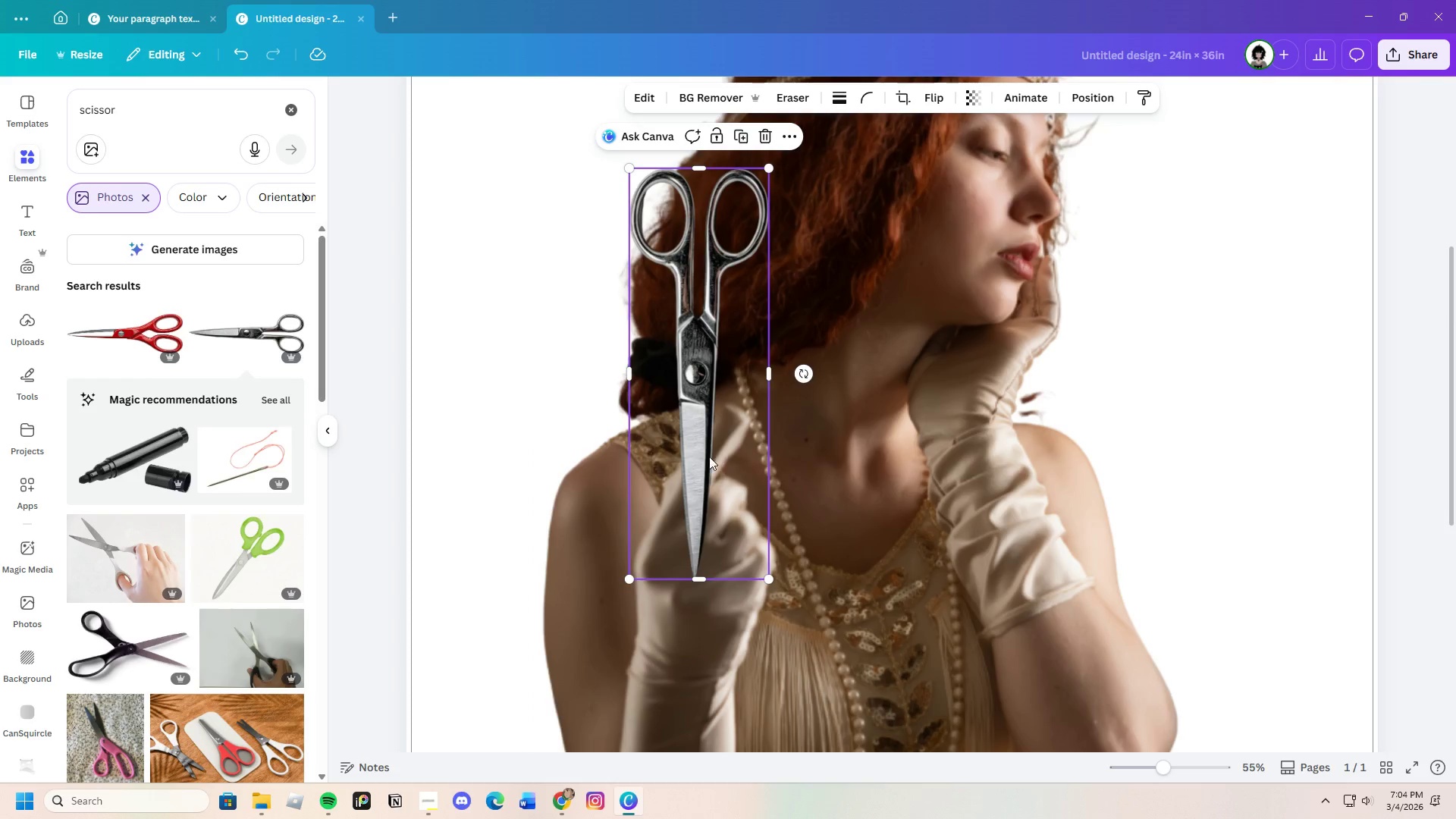 
left_click_drag(start_coordinate=[690, 472], to_coordinate=[695, 460])
 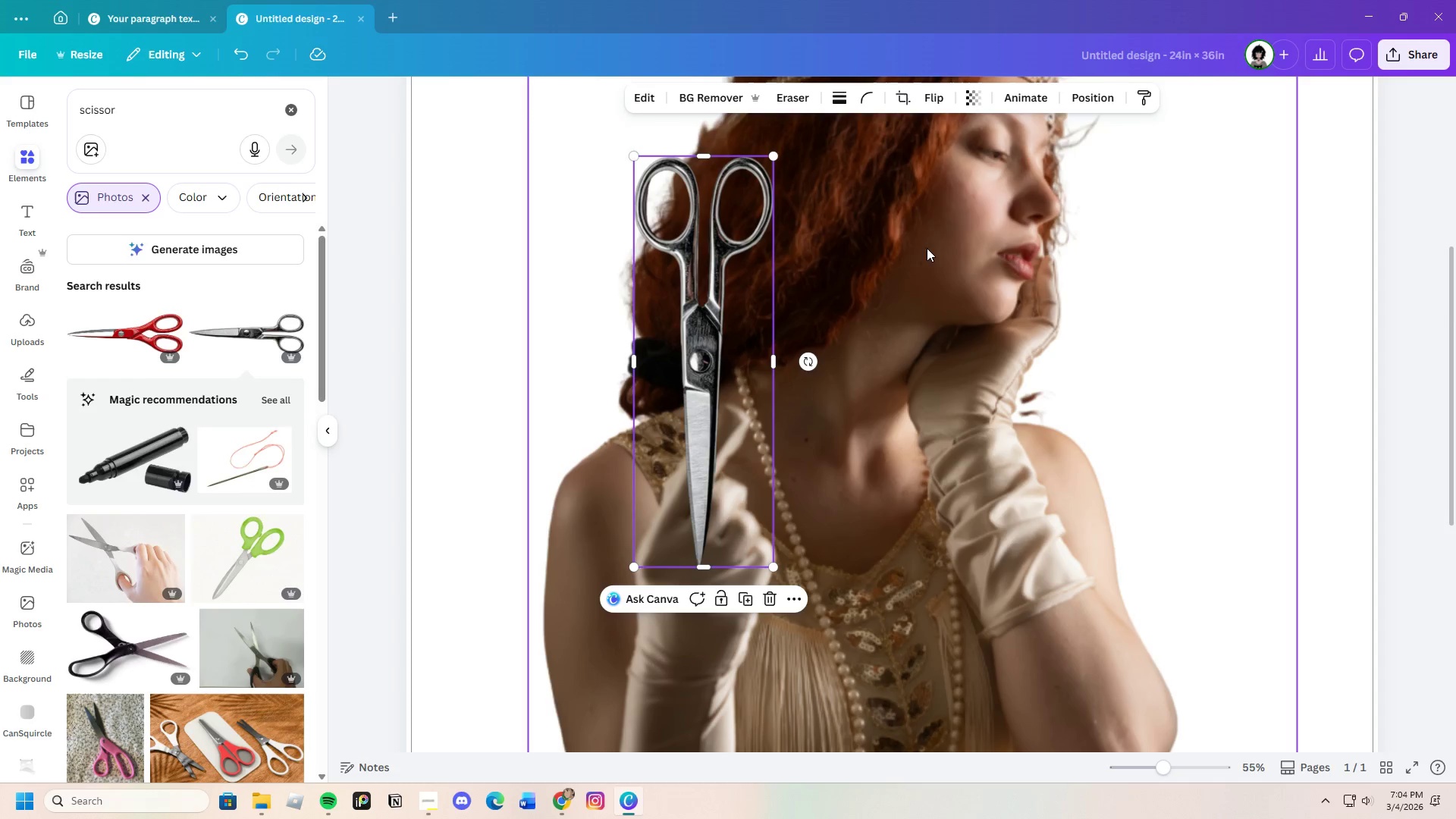 
left_click([798, 101])
 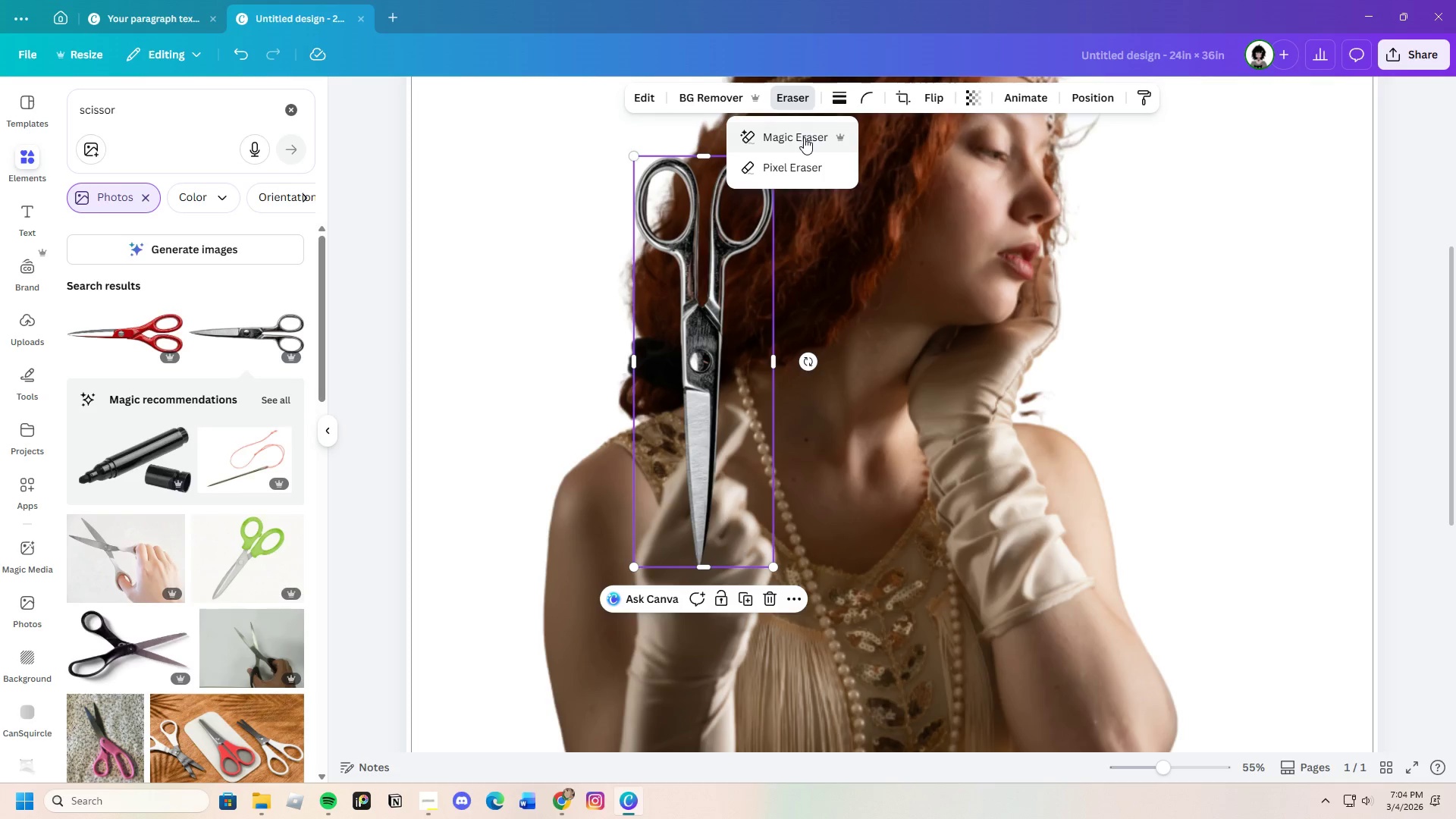 
left_click([803, 138])
 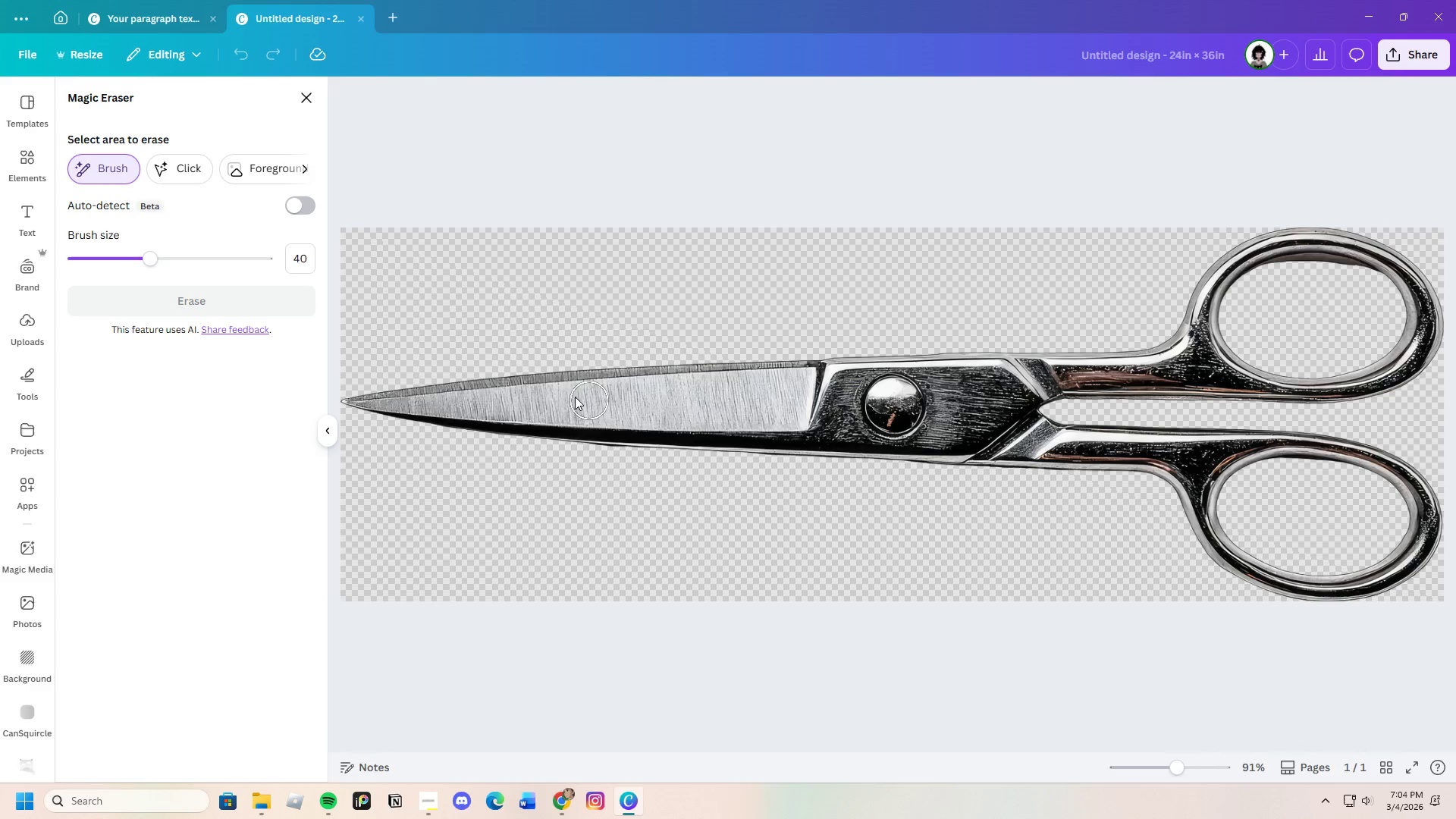 
wait(6.8)
 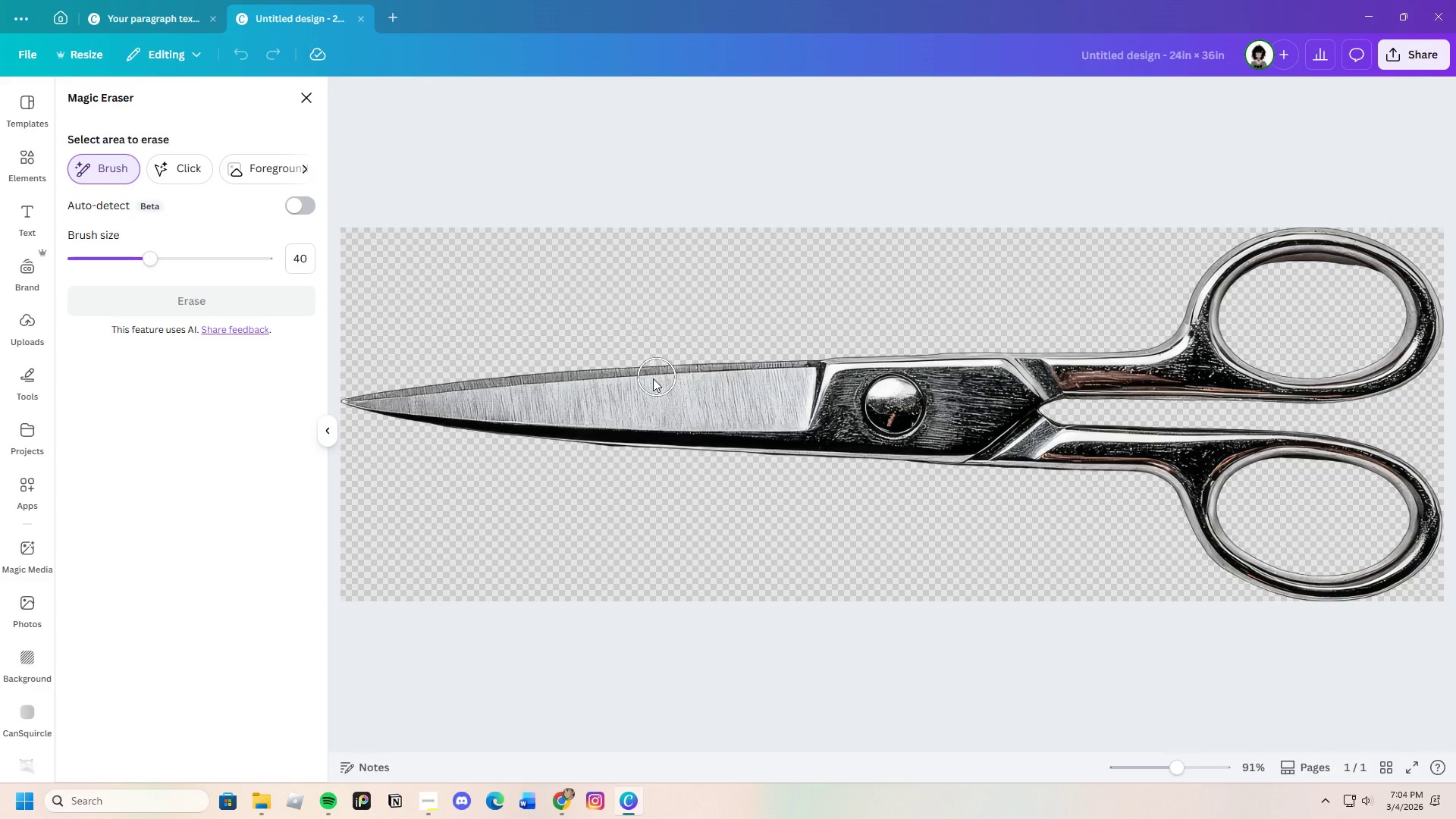 
left_click_drag(start_coordinate=[416, 421], to_coordinate=[681, 336])
 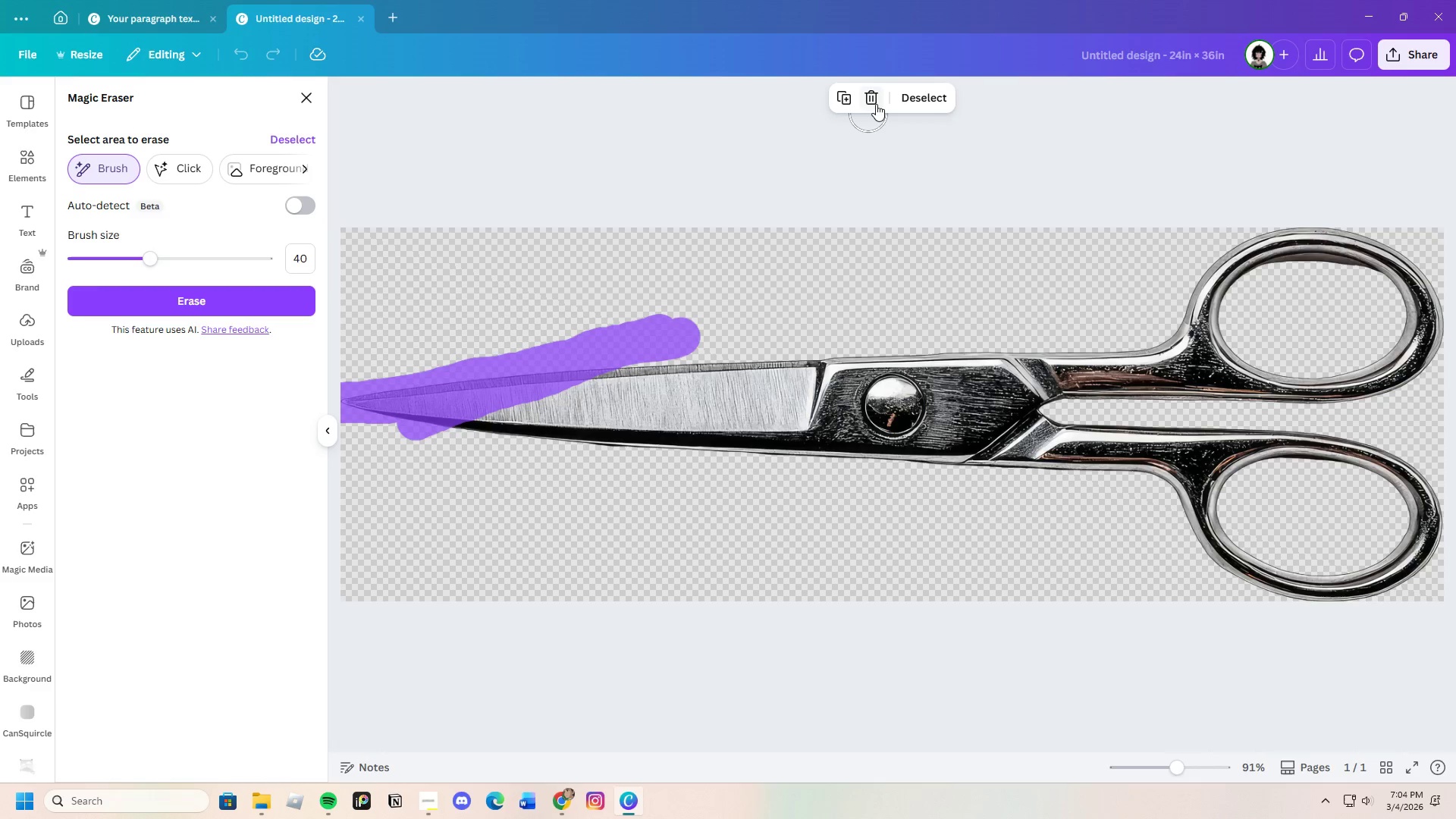 
scroll: coordinate [952, 392], scroll_direction: down, amount: 1.0
 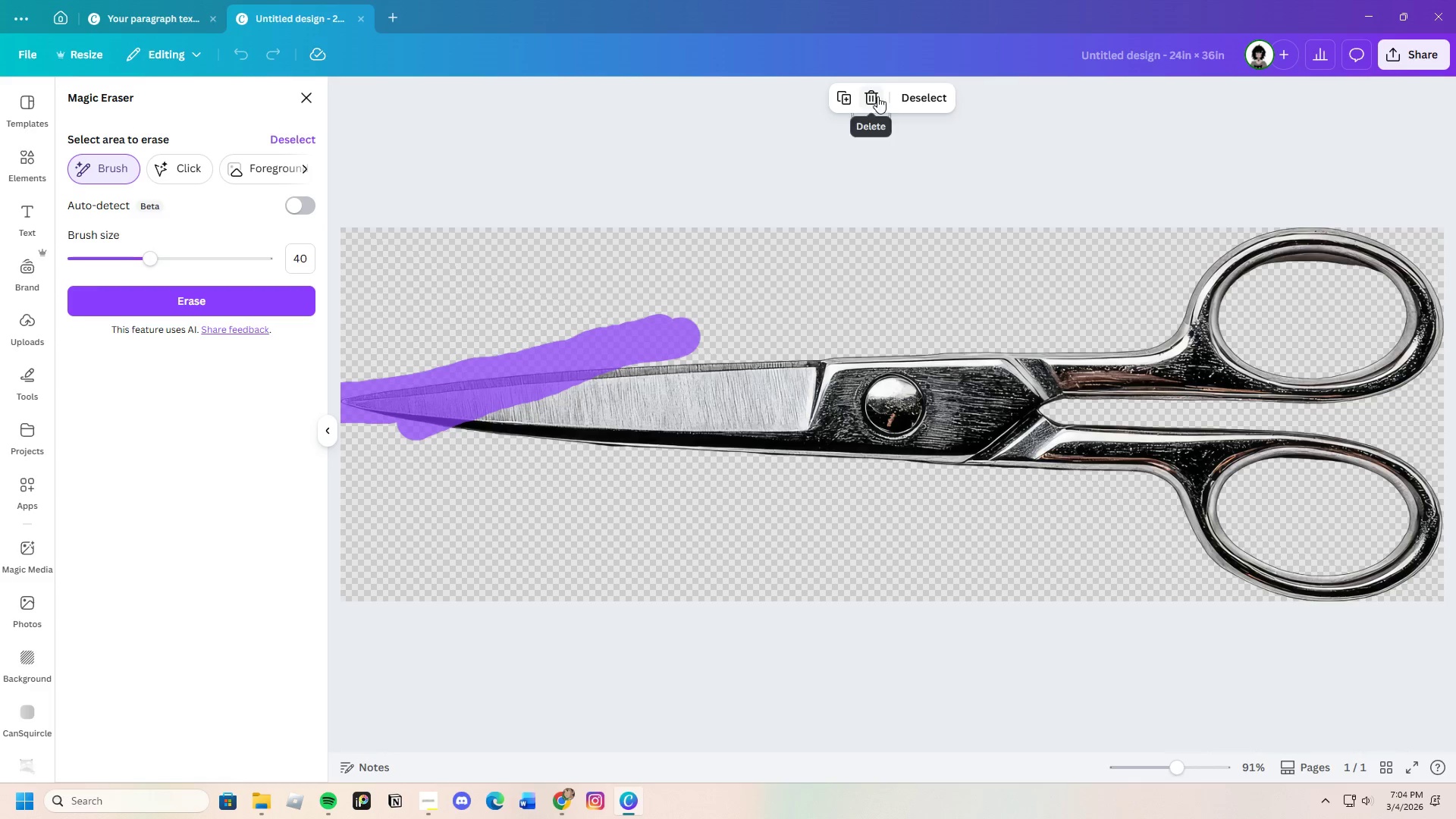 
left_click([877, 92])
 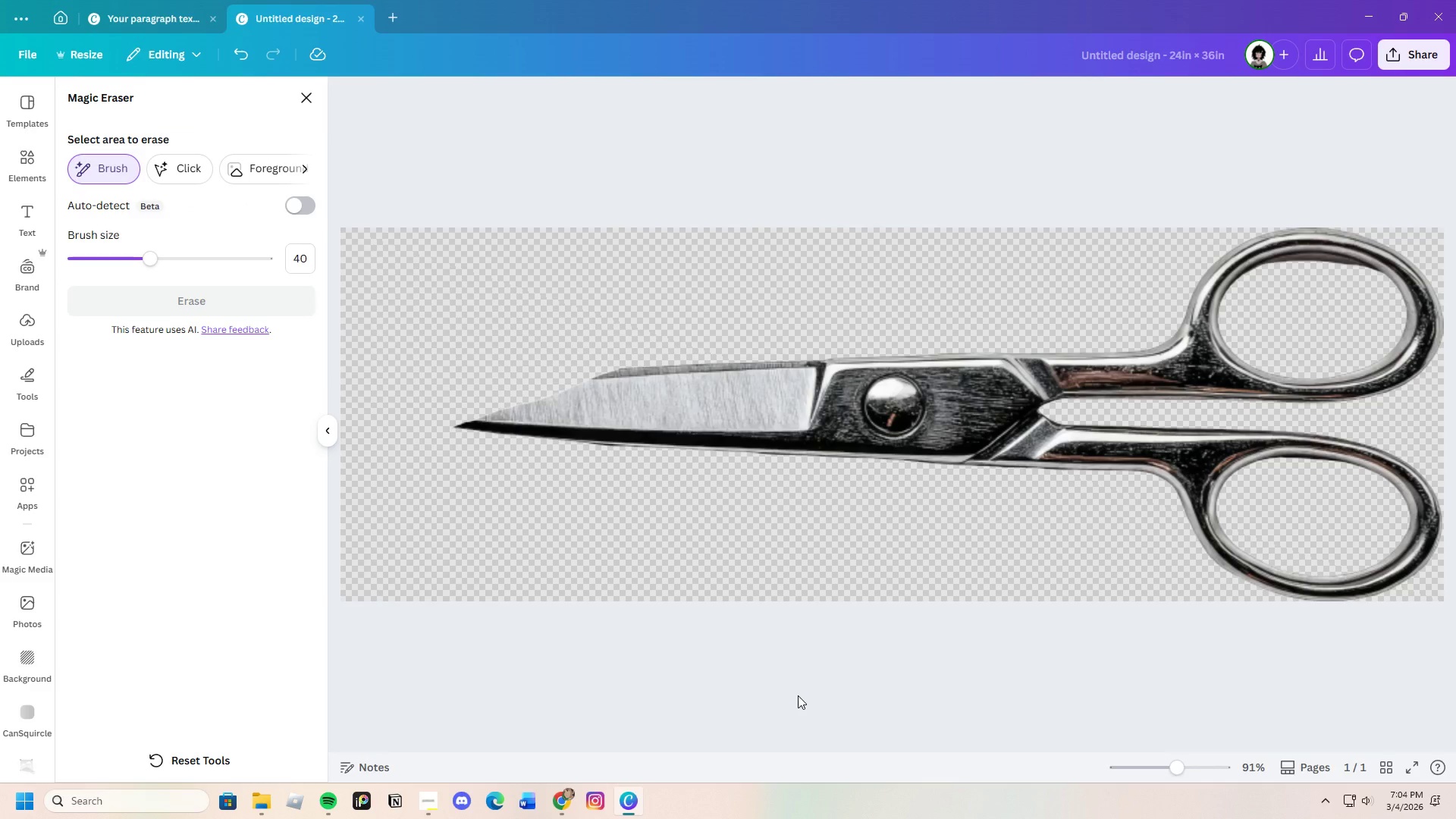 
wait(7.28)
 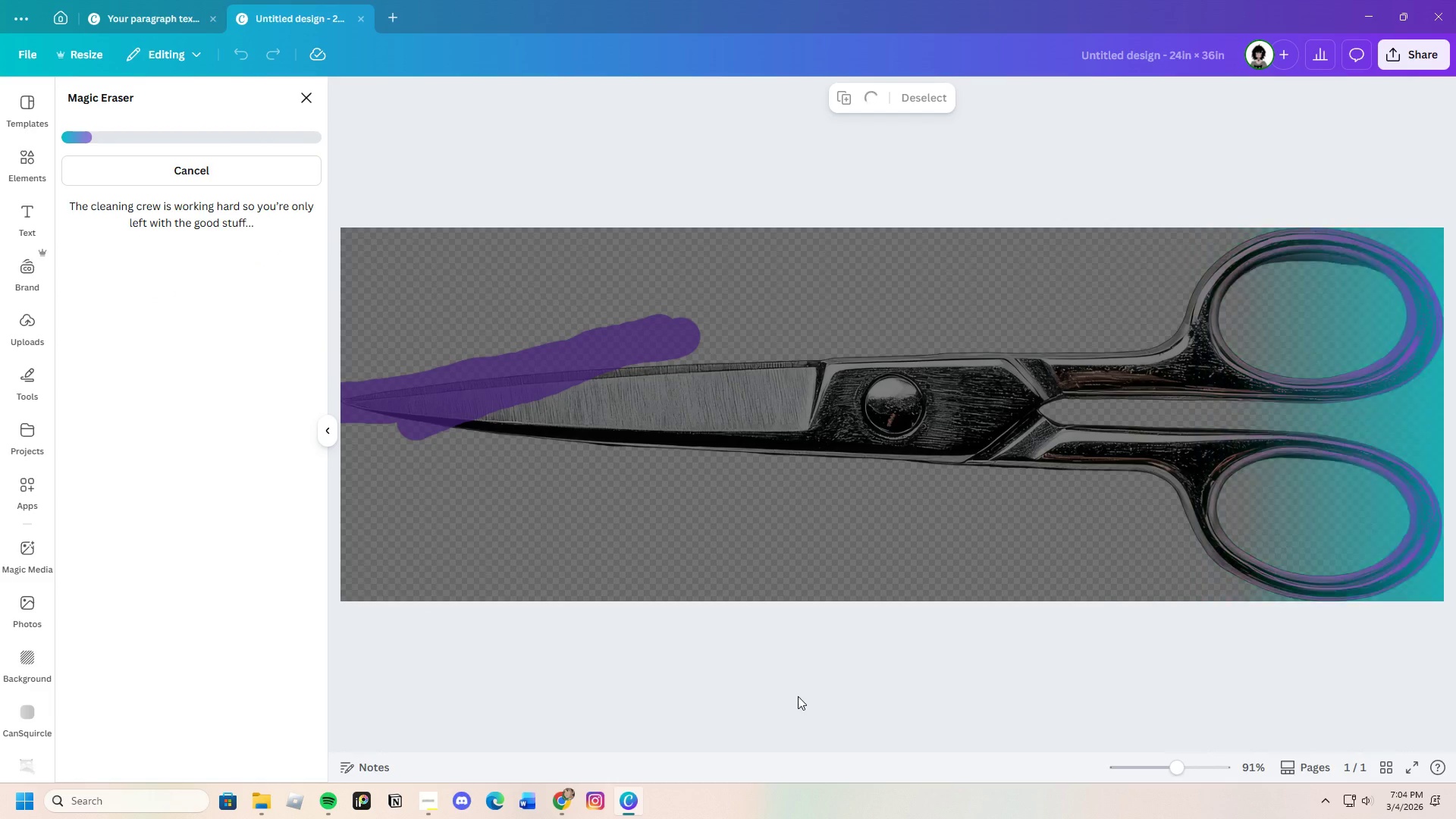 
left_click([314, 100])
 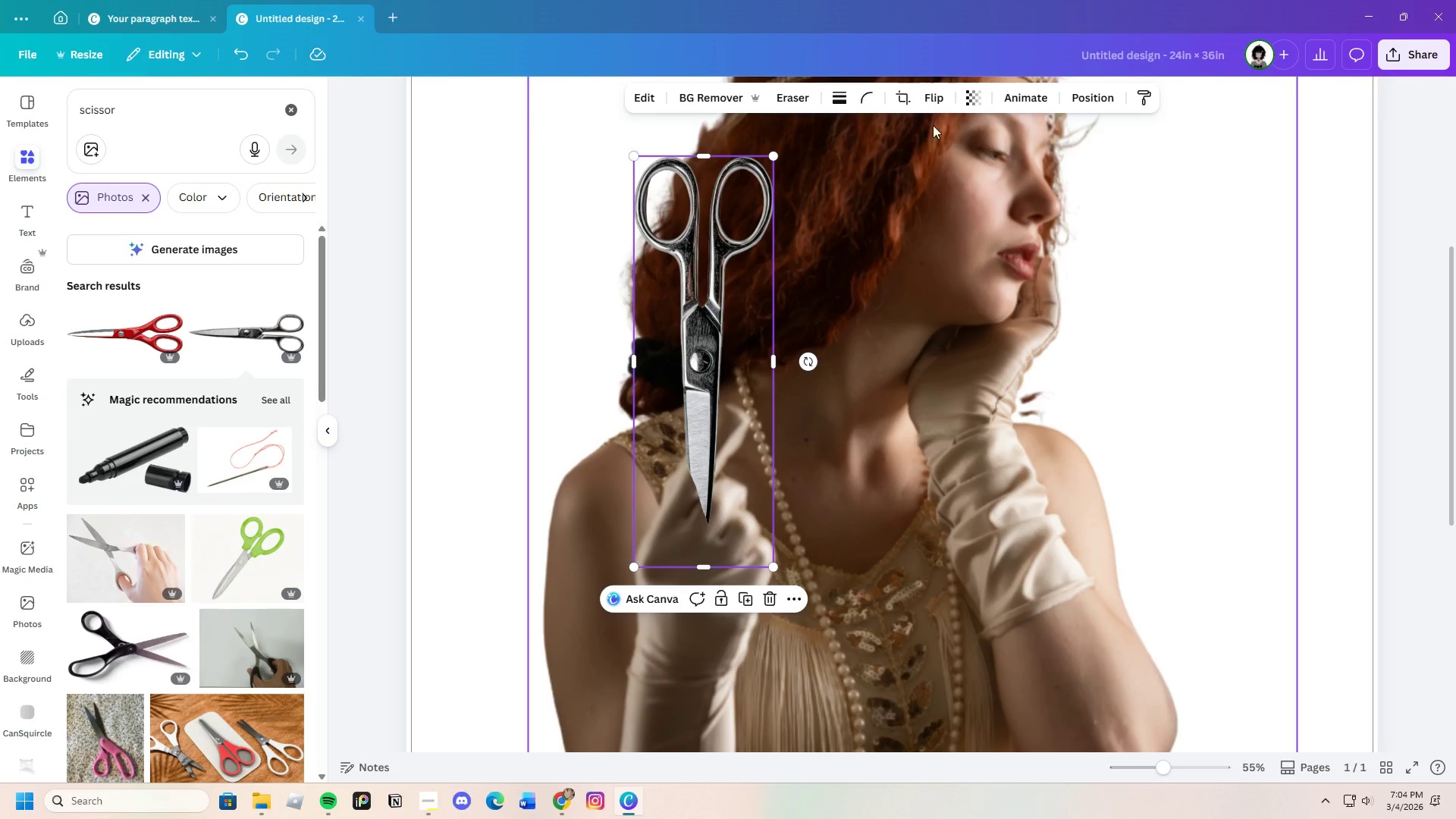 
double_click([930, 89])
 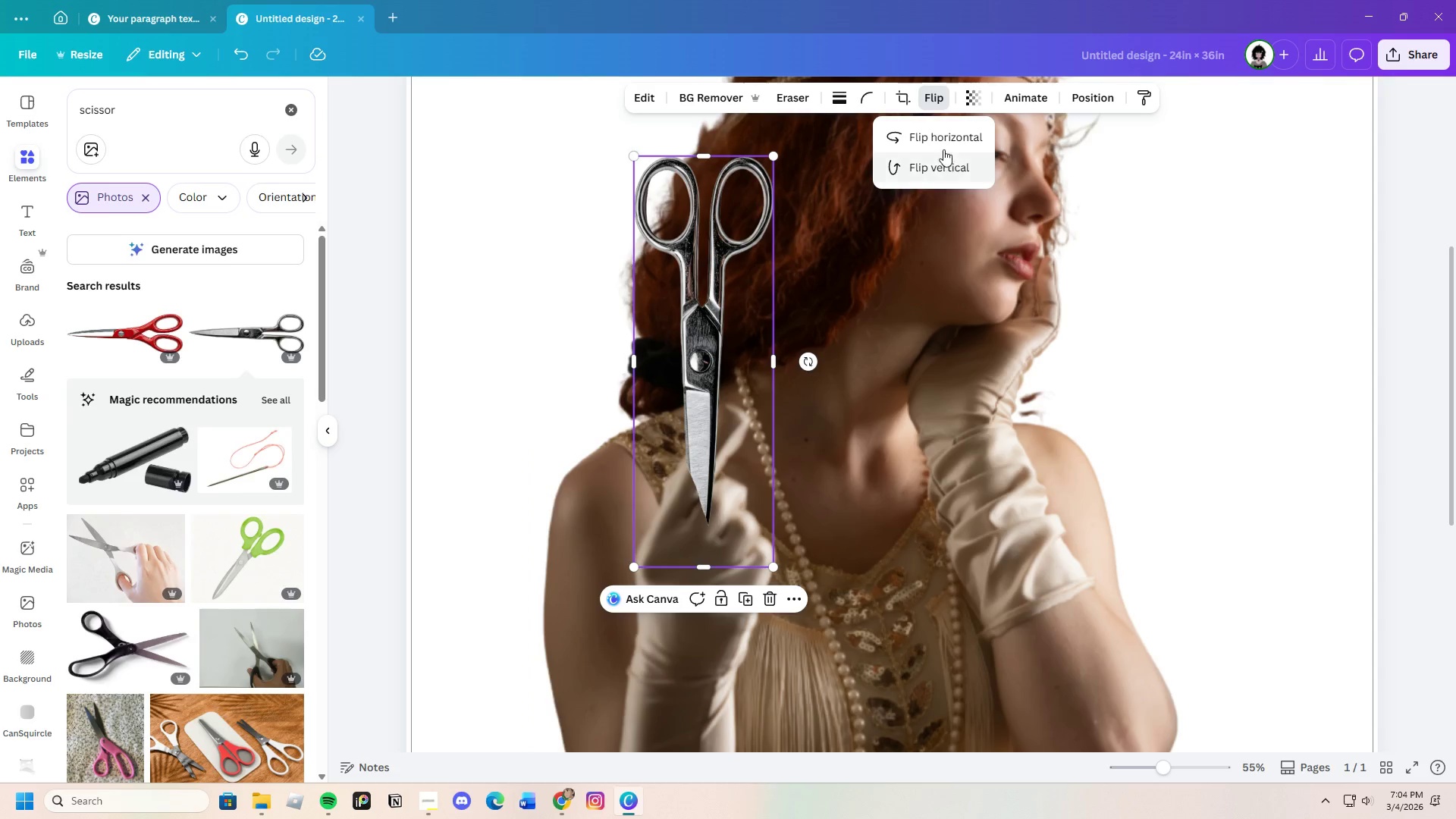 
left_click([941, 142])
 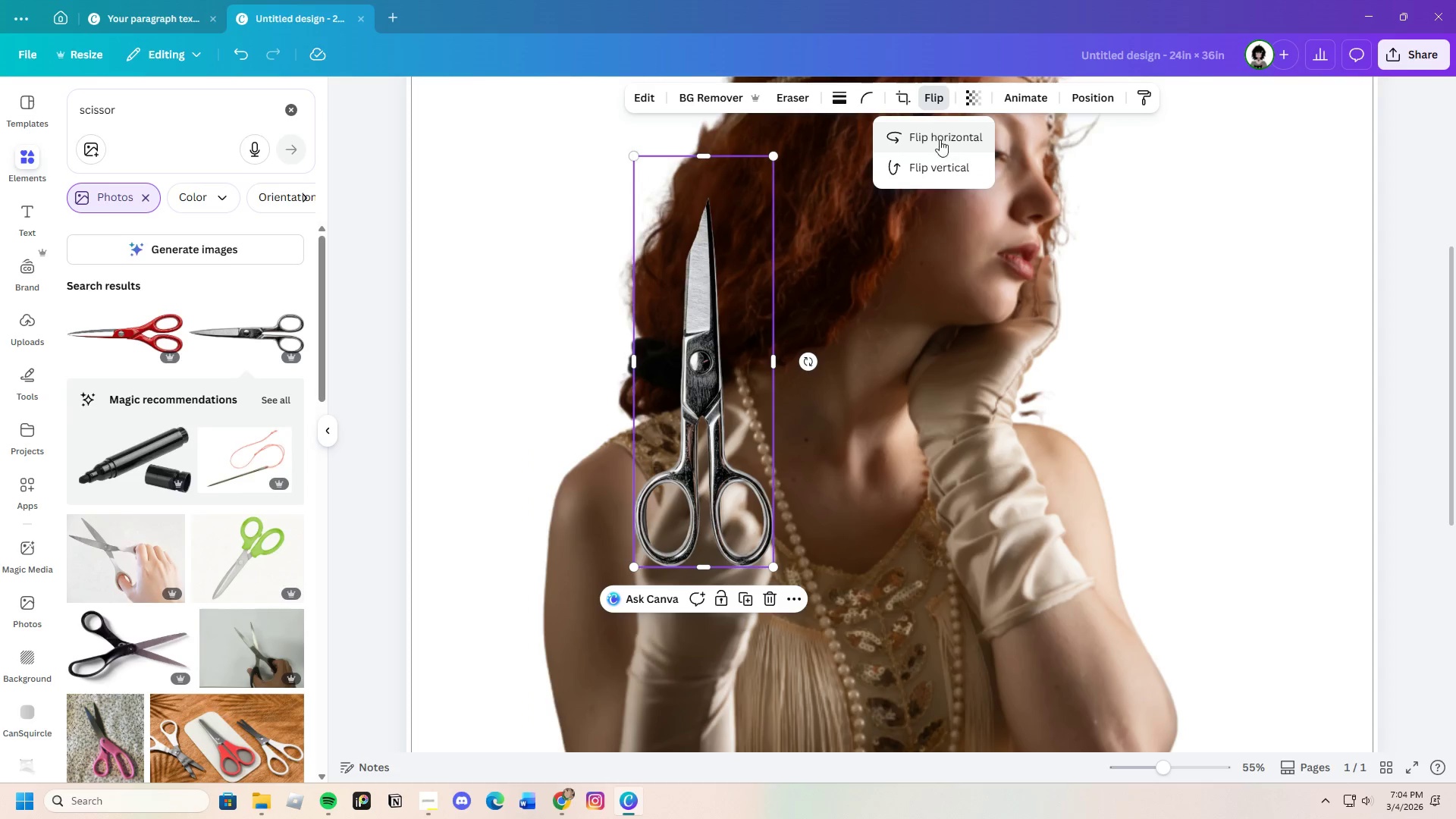 
left_click([940, 136])
 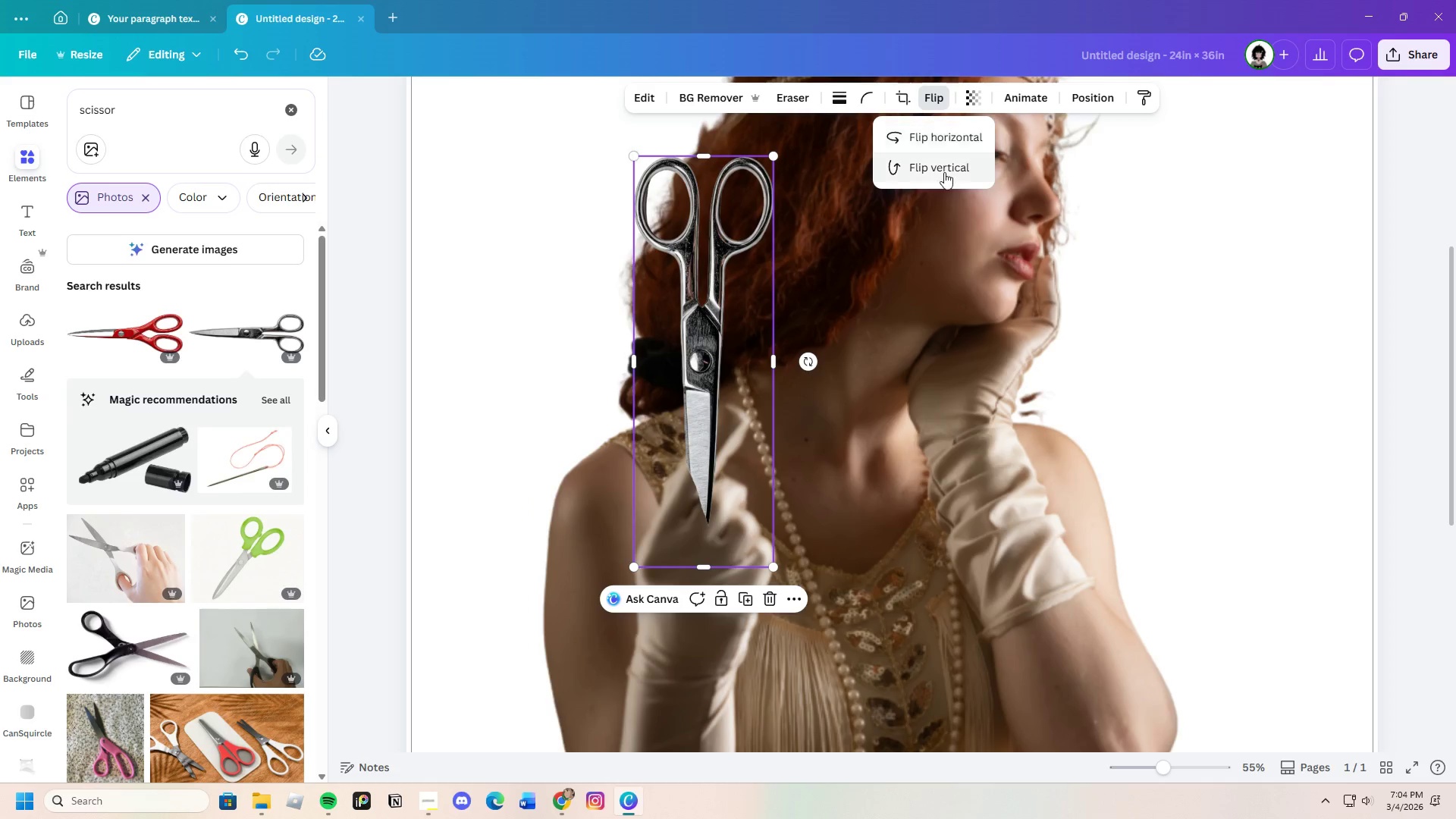 
left_click([944, 172])
 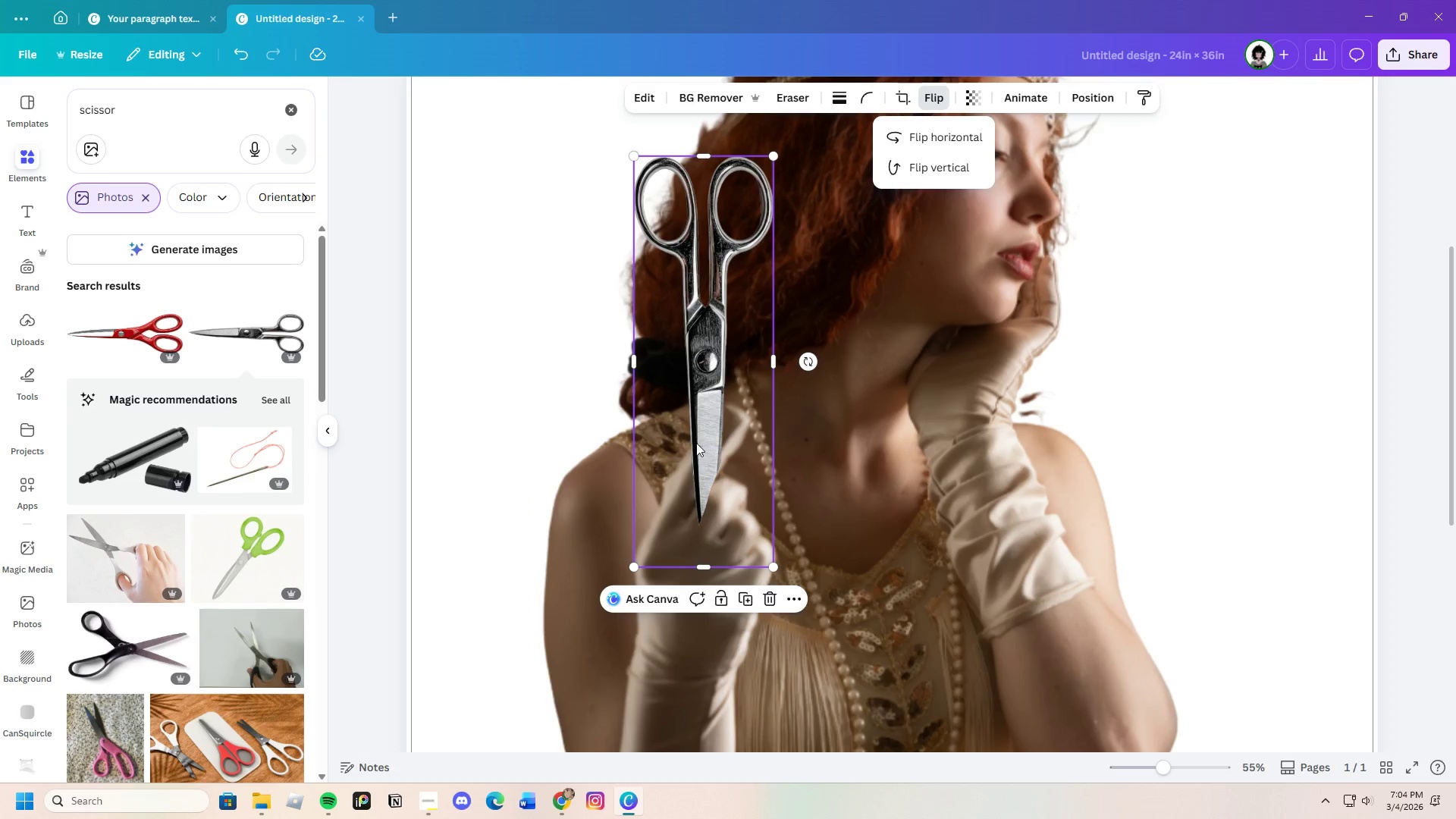 
left_click_drag(start_coordinate=[717, 439], to_coordinate=[692, 422])
 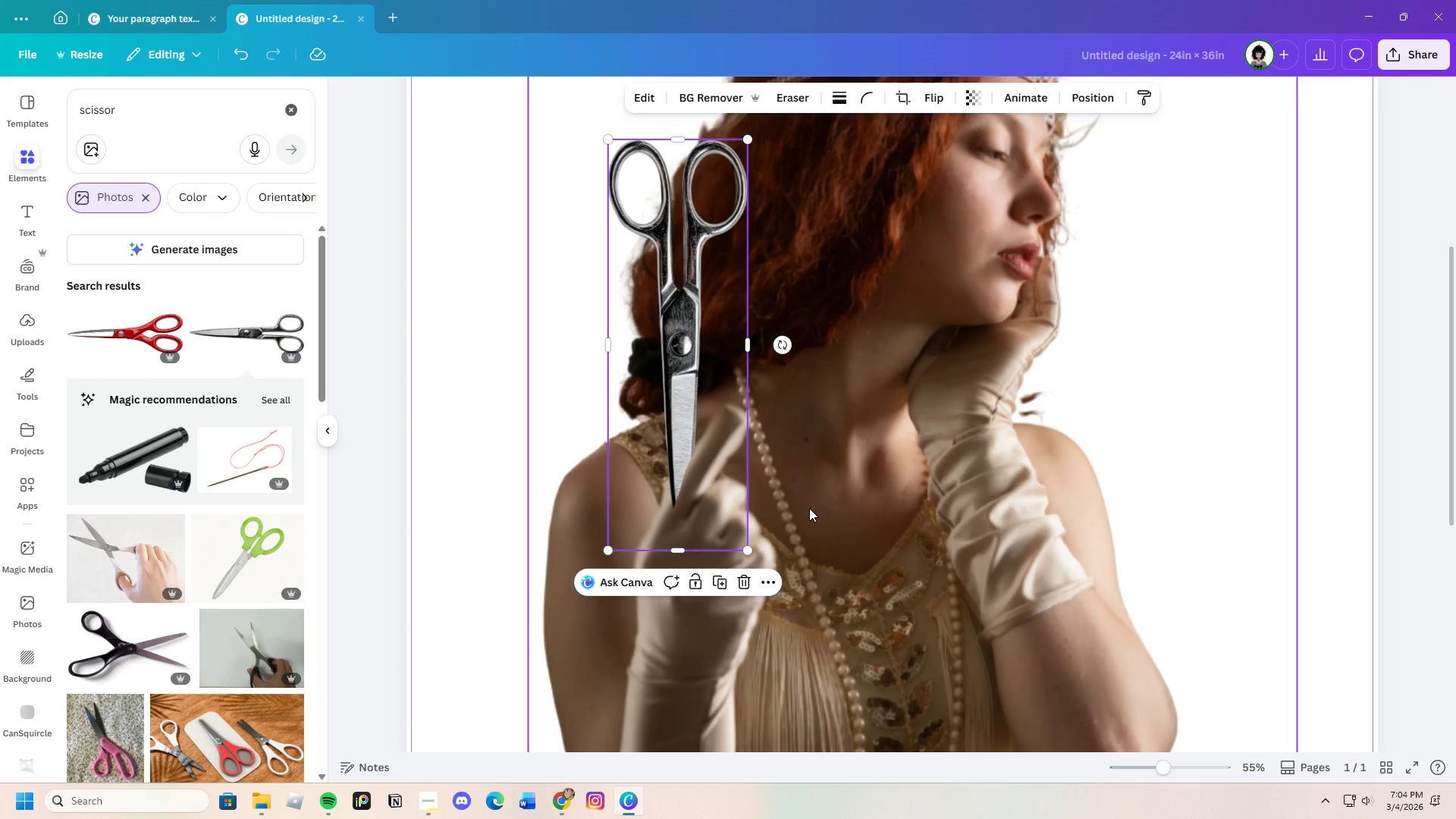 
scroll: coordinate [809, 509], scroll_direction: up, amount: 1.0
 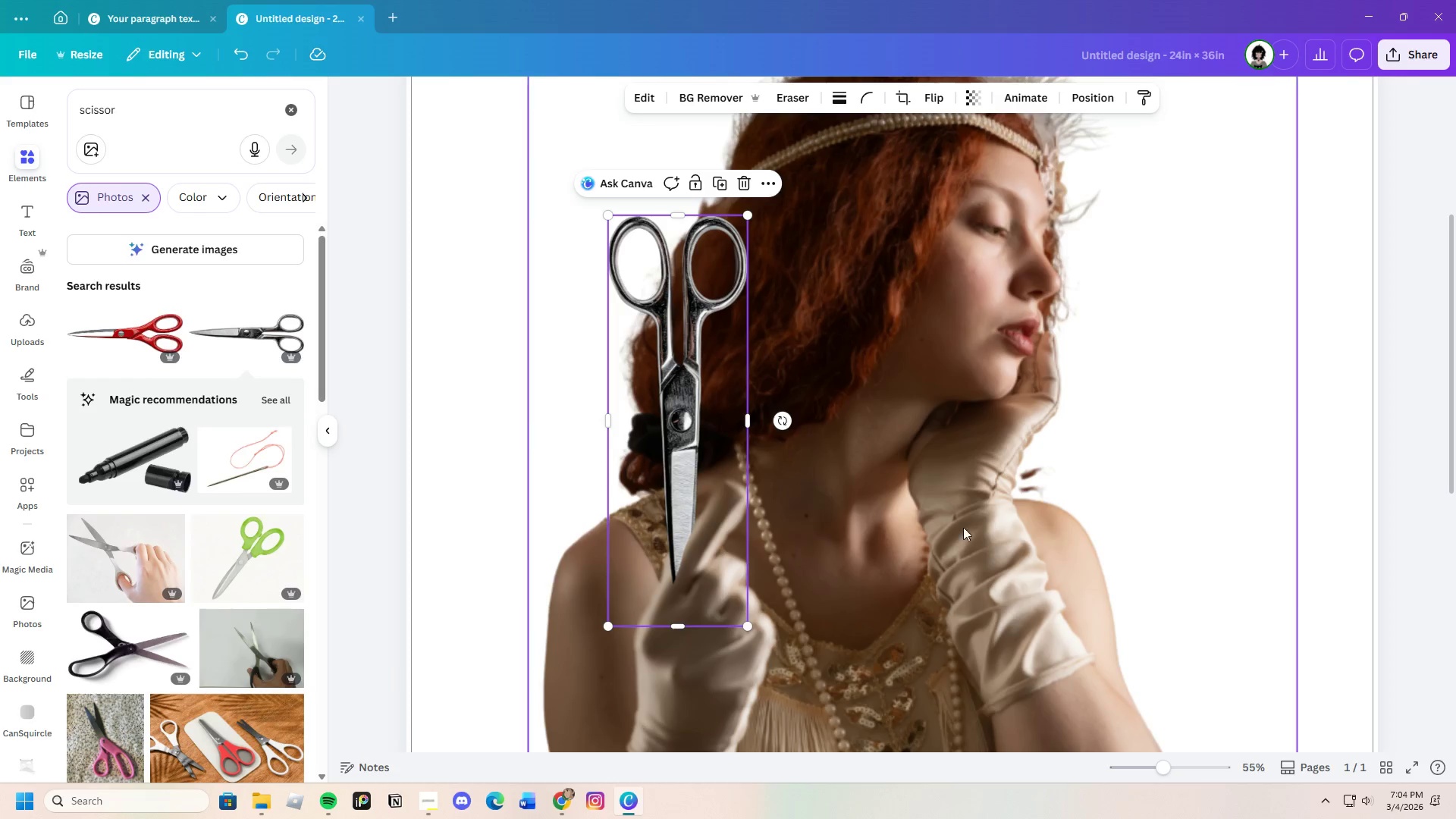 
scroll: coordinate [945, 625], scroll_direction: down, amount: 1.0
 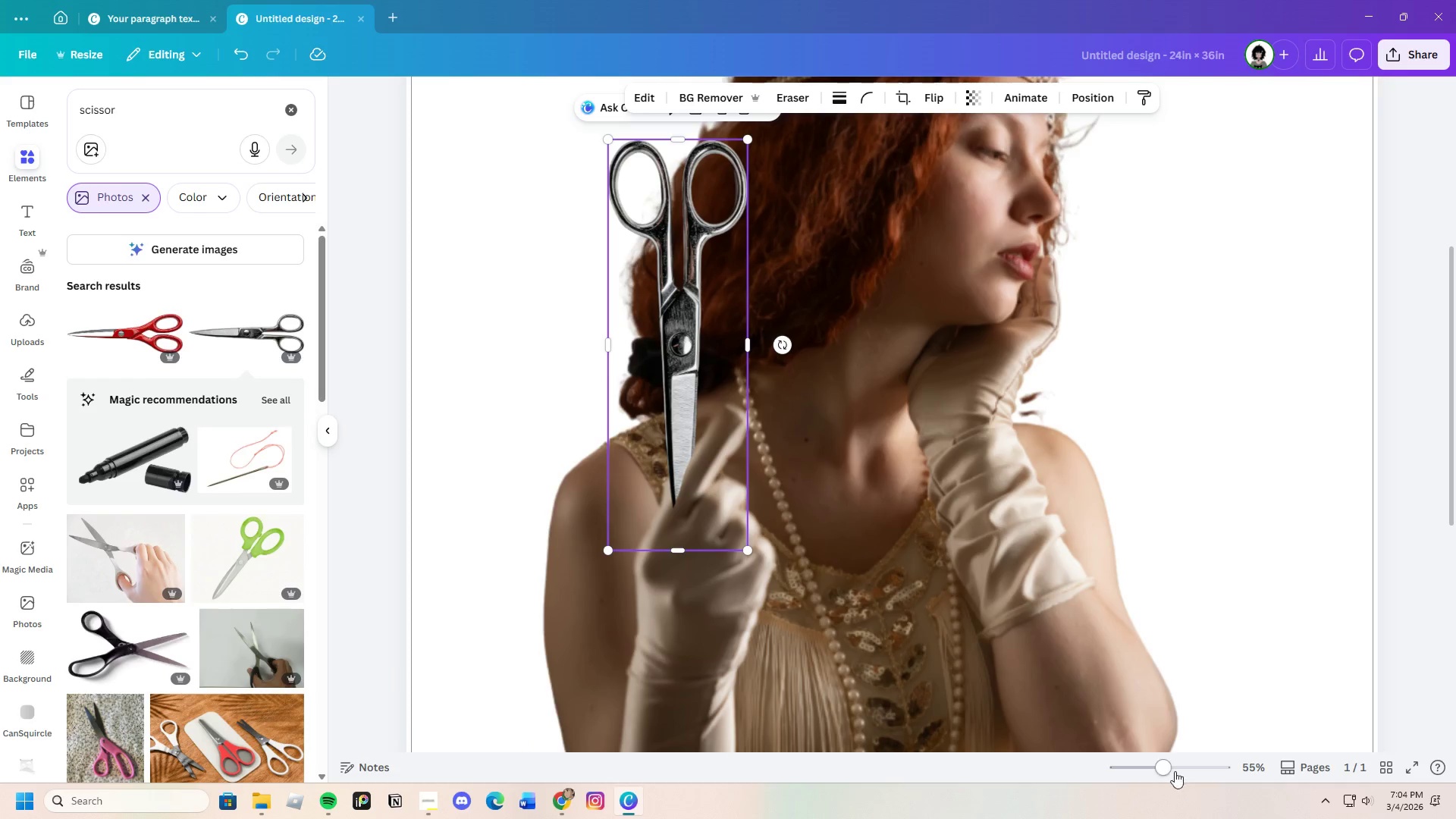 
left_click_drag(start_coordinate=[1166, 766], to_coordinate=[1159, 771])
 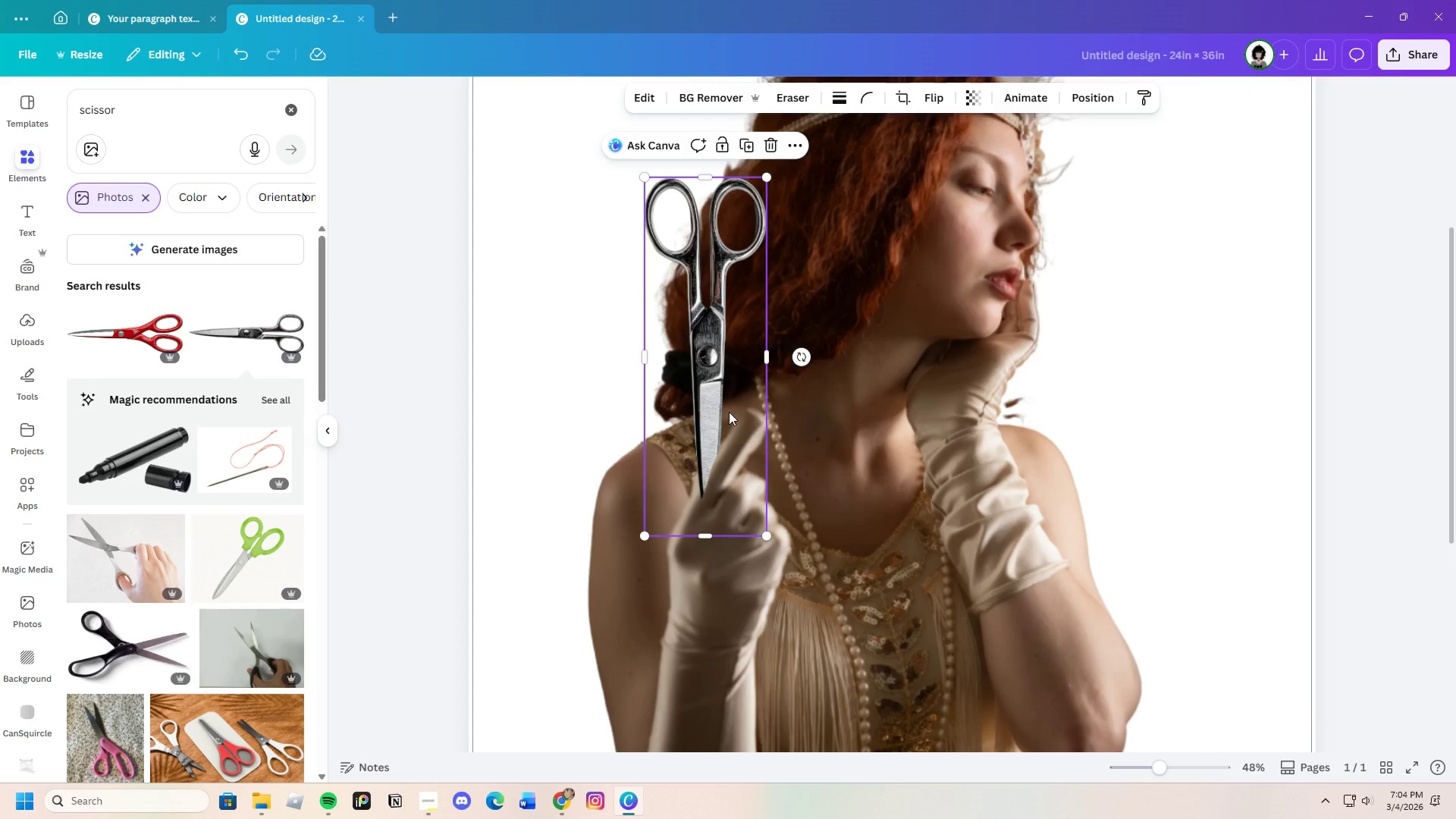 
left_click_drag(start_coordinate=[731, 411], to_coordinate=[742, 424])
 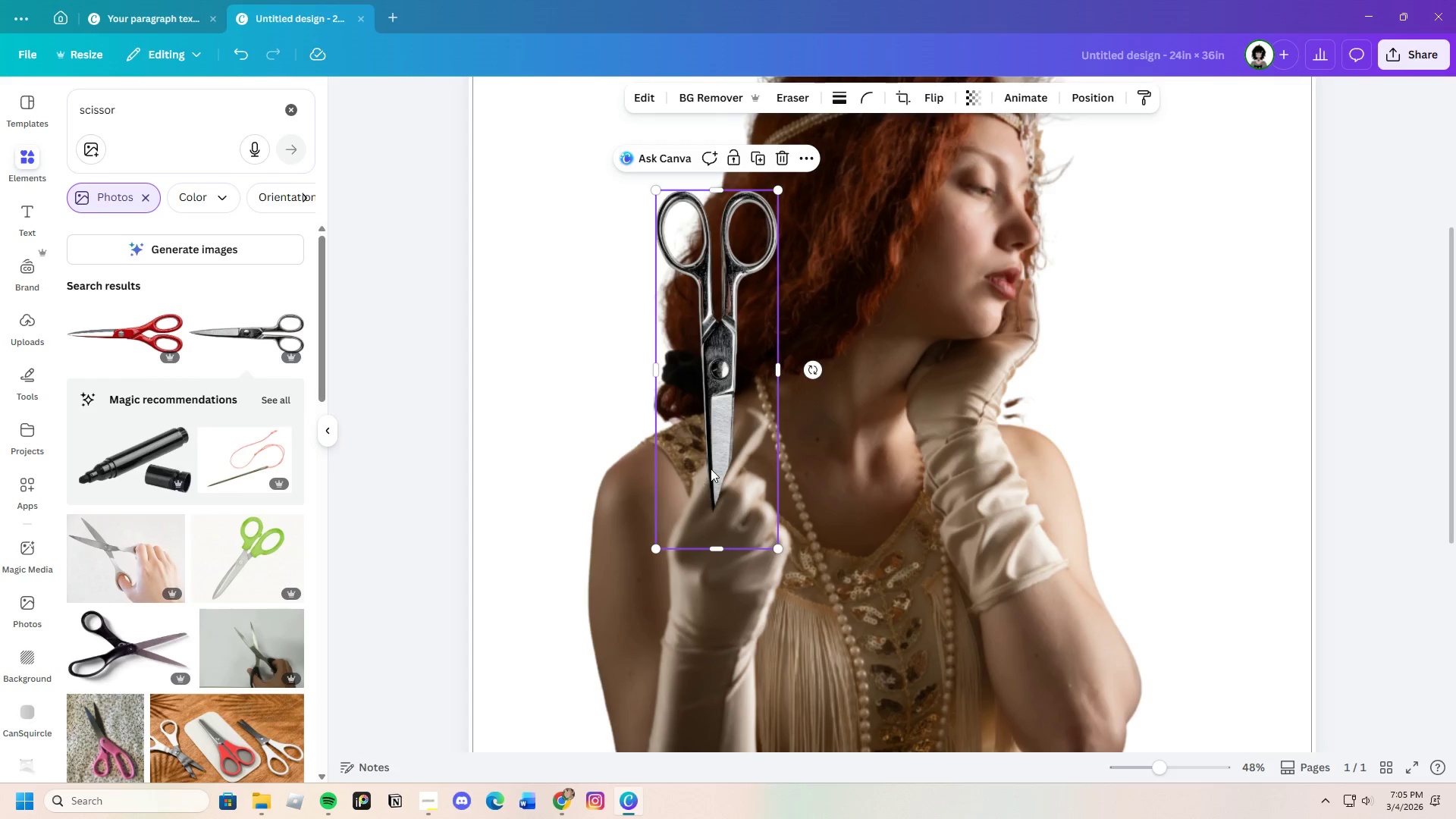 
wait(5.14)
 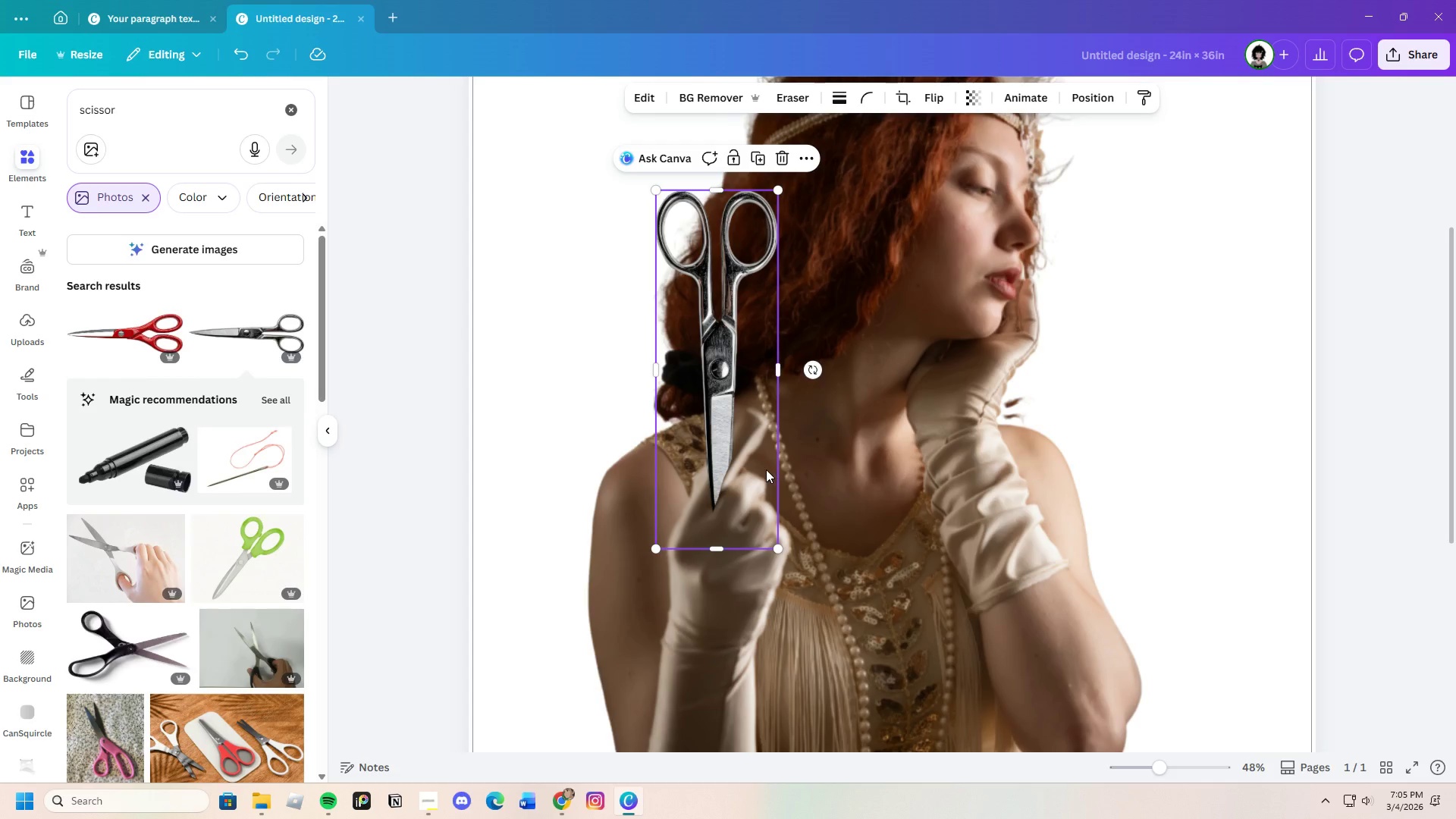 
left_click([786, 93])
 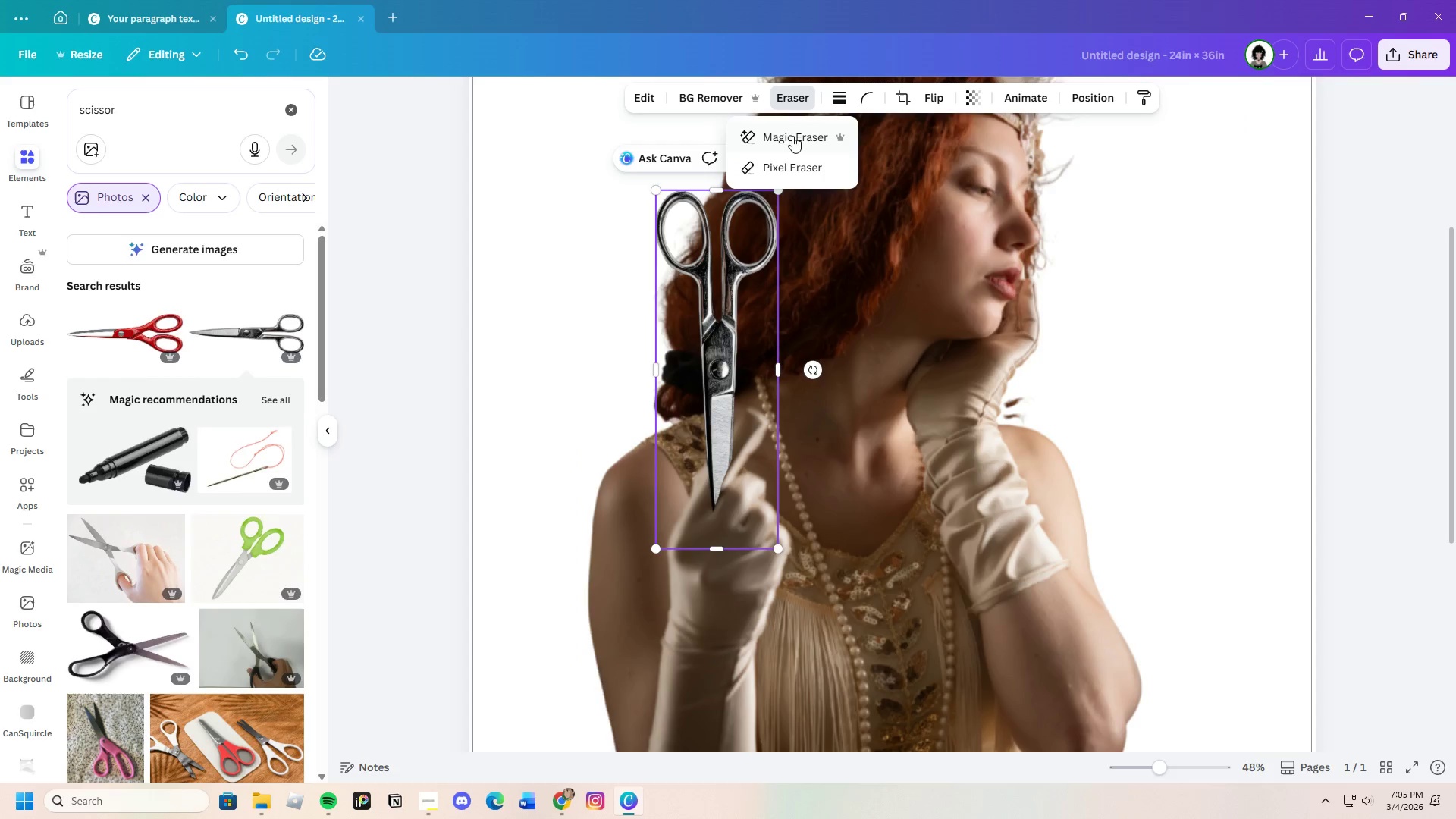 
left_click([793, 137])
 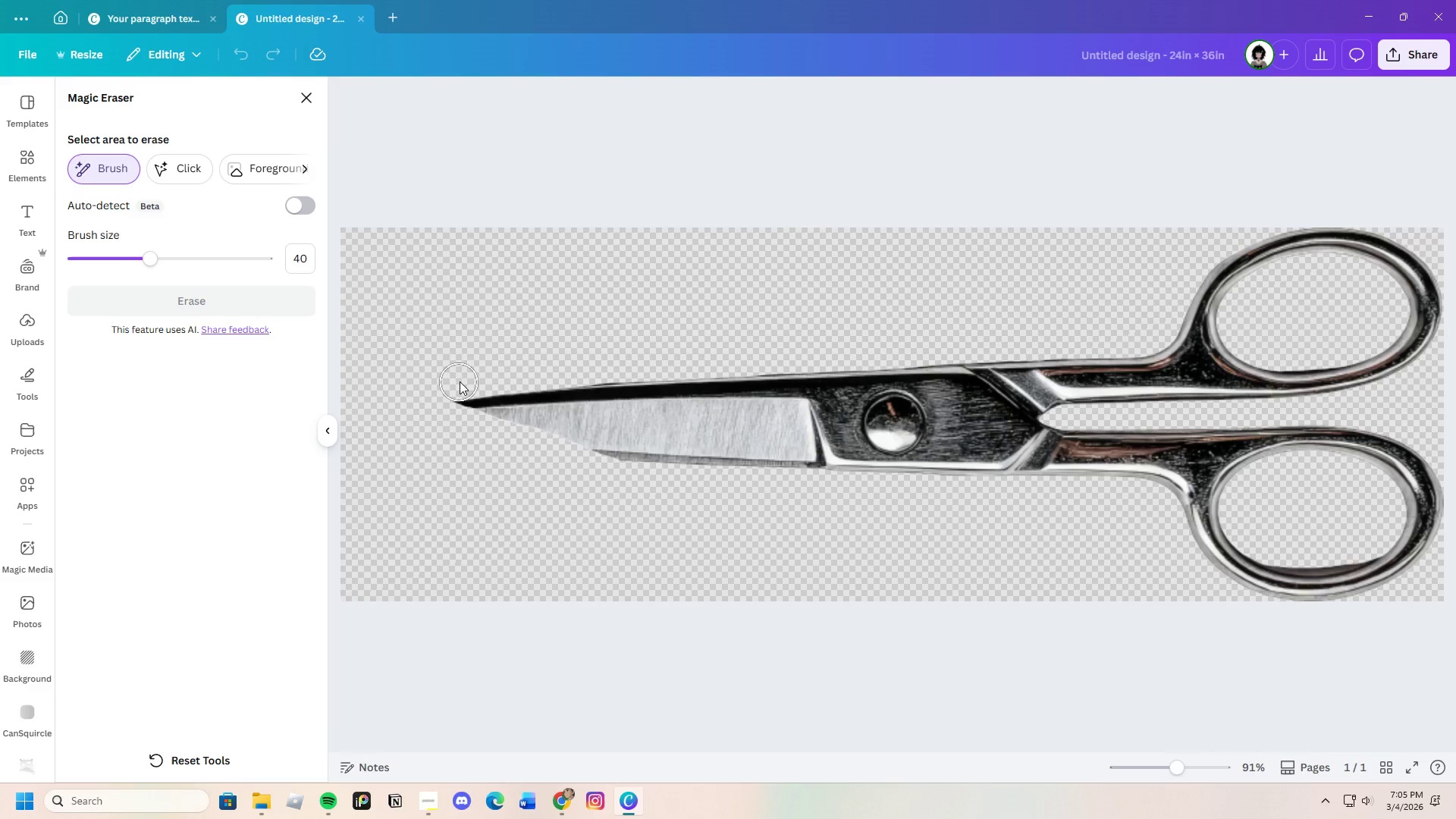 
left_click_drag(start_coordinate=[463, 380], to_coordinate=[720, 478])
 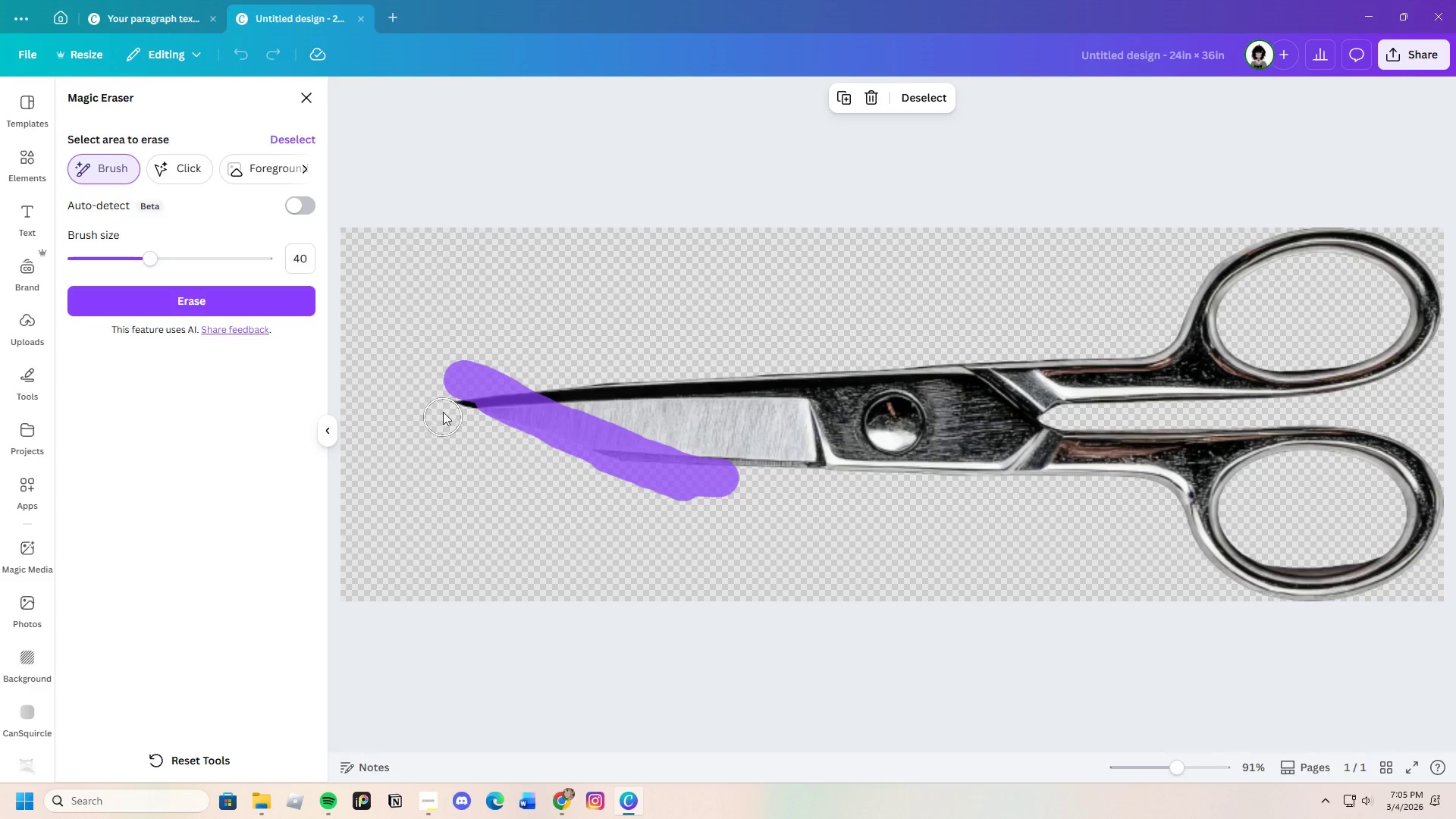 
left_click_drag(start_coordinate=[442, 386], to_coordinate=[542, 445])
 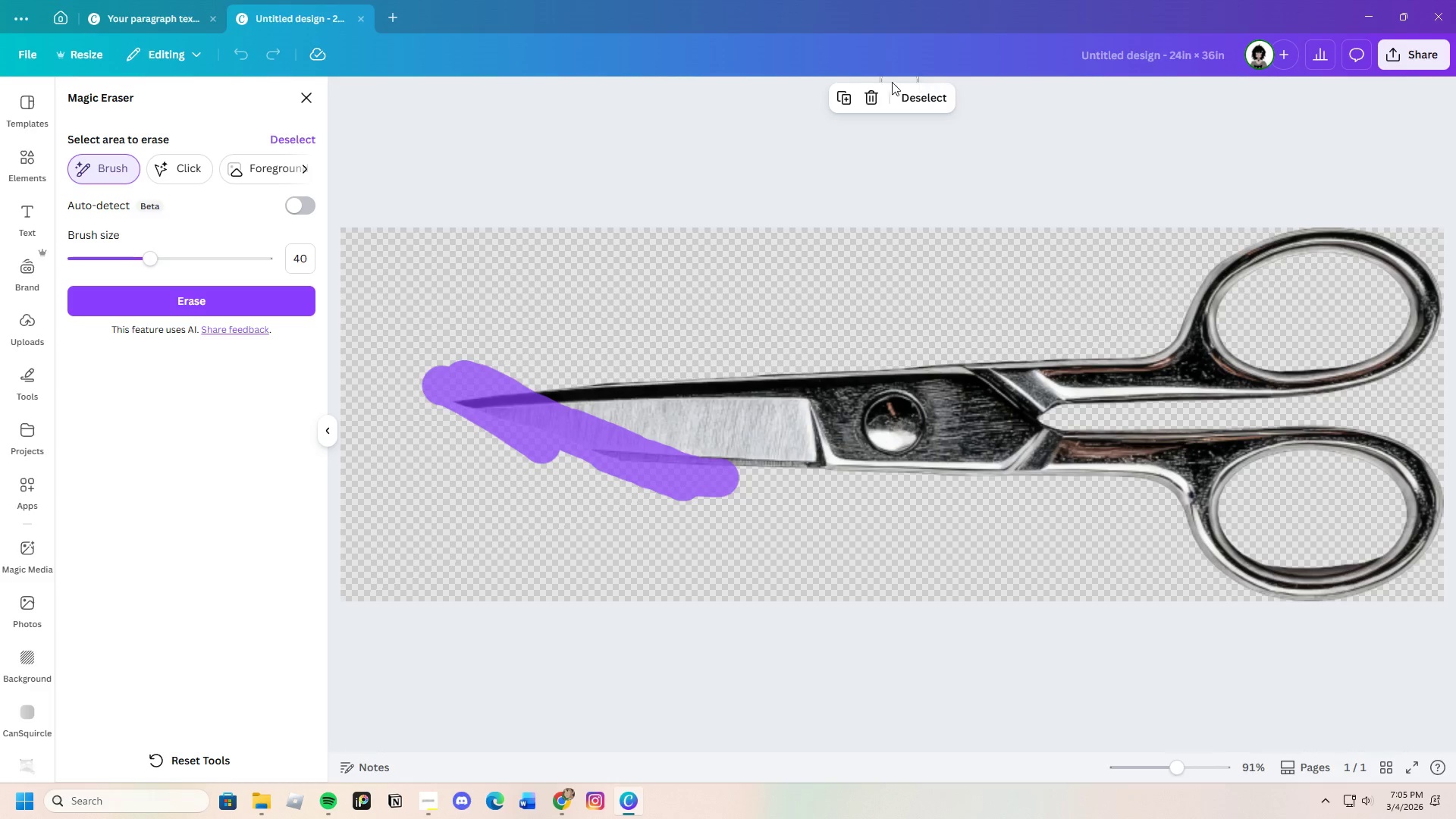 
left_click([874, 102])
 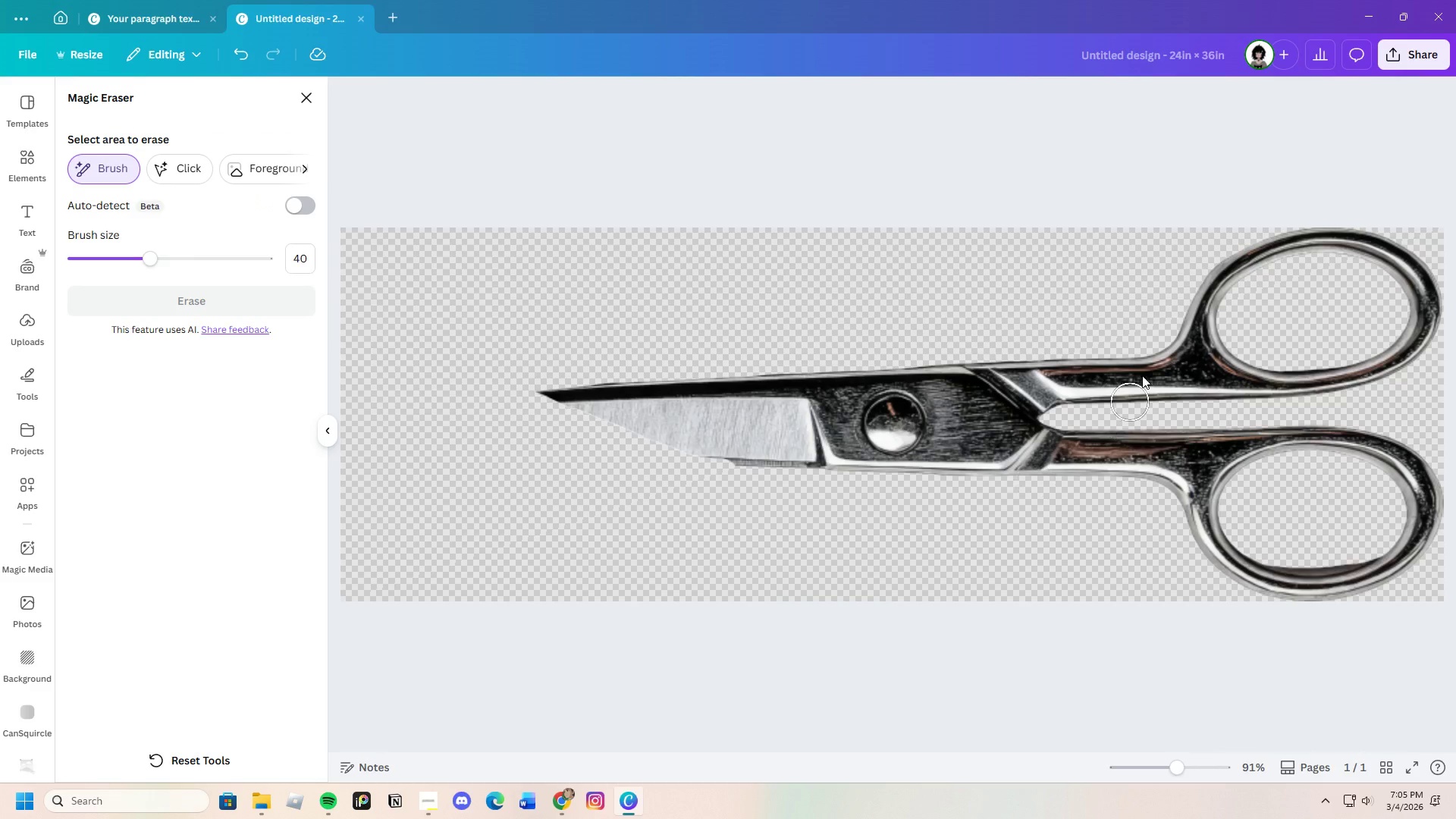 
wait(7.53)
 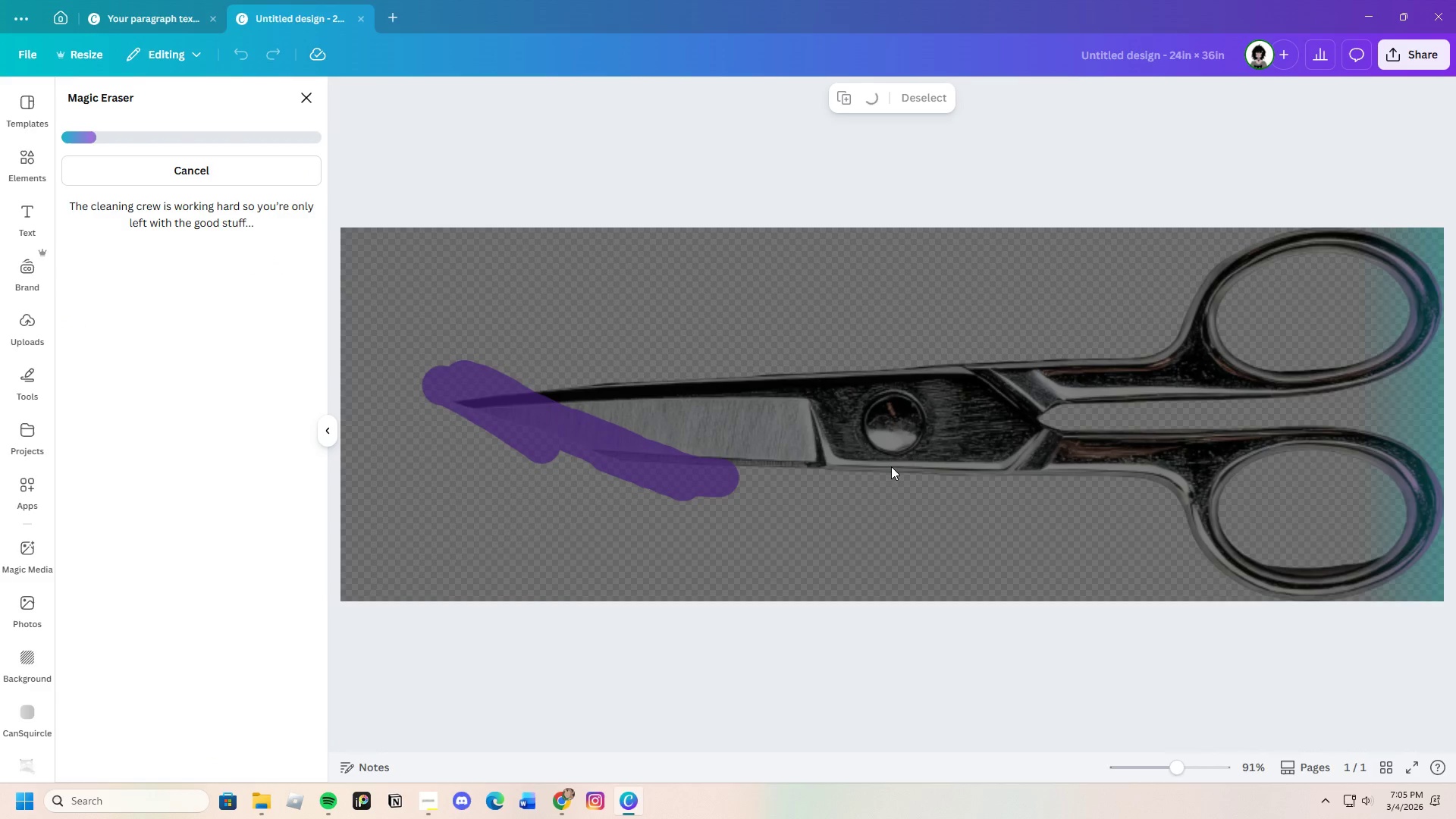 
left_click([309, 96])
 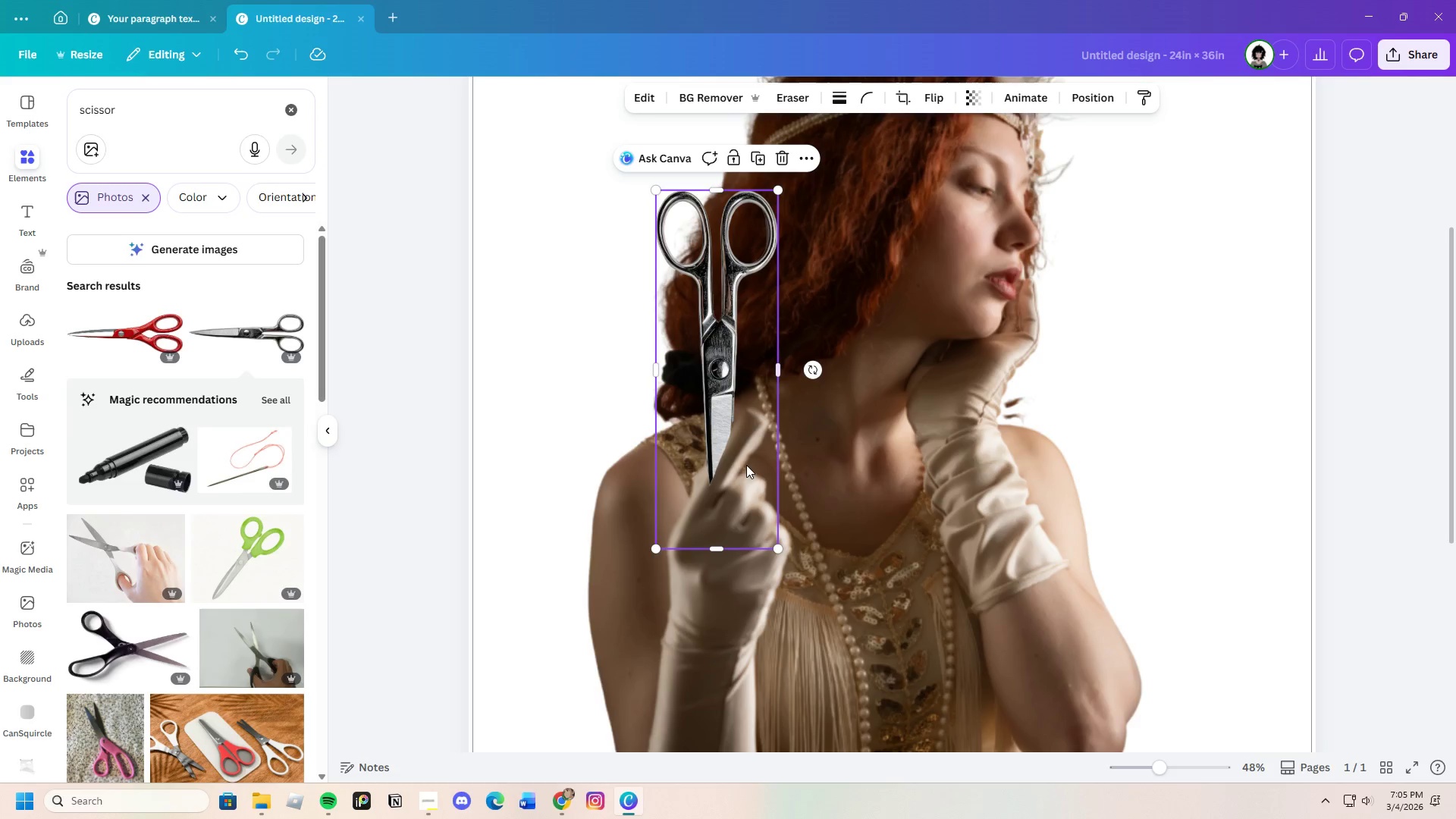 
left_click_drag(start_coordinate=[715, 457], to_coordinate=[710, 450])
 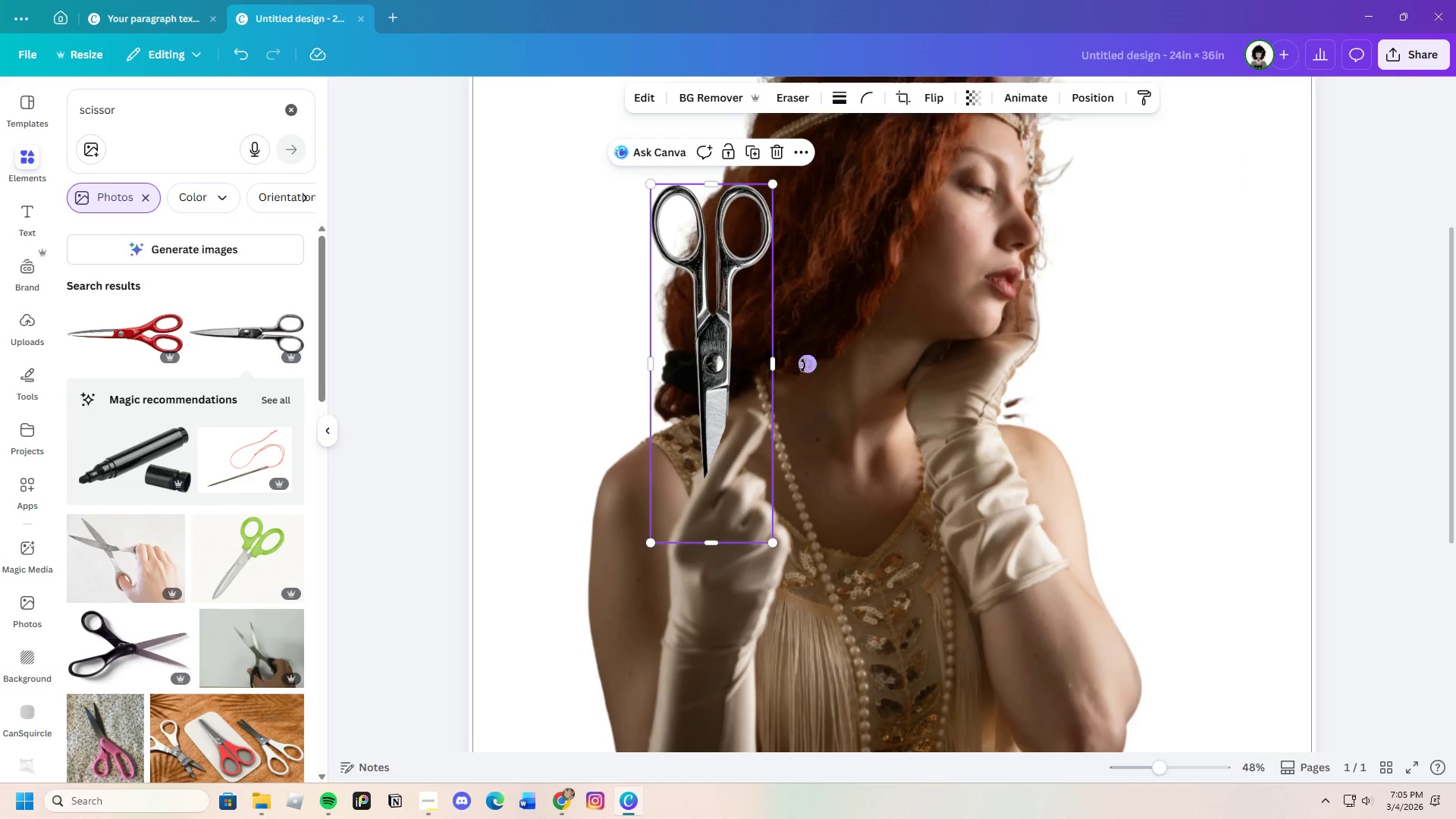 
left_click_drag(start_coordinate=[808, 362], to_coordinate=[811, 369])
 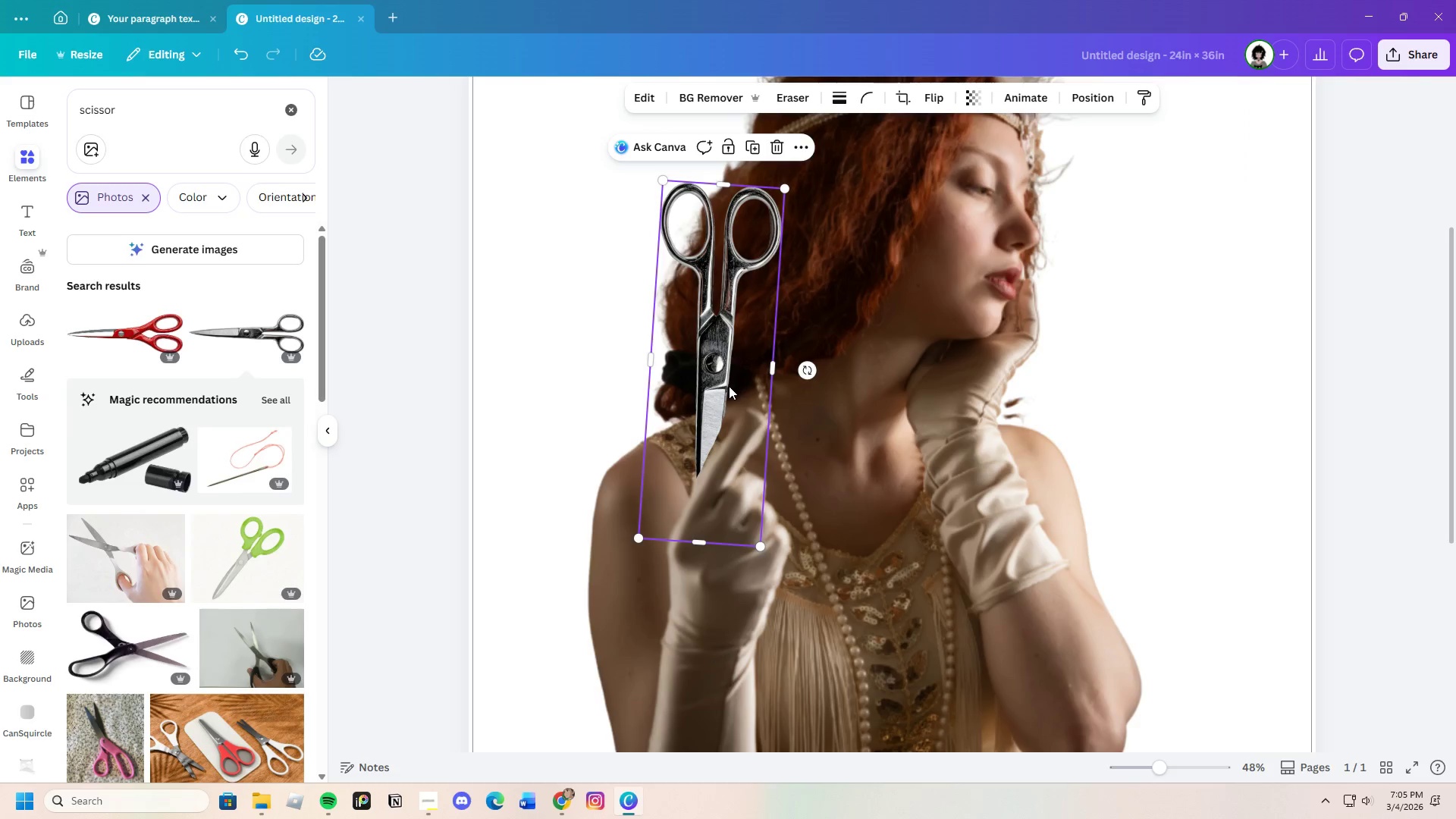 
left_click_drag(start_coordinate=[729, 387], to_coordinate=[733, 389])
 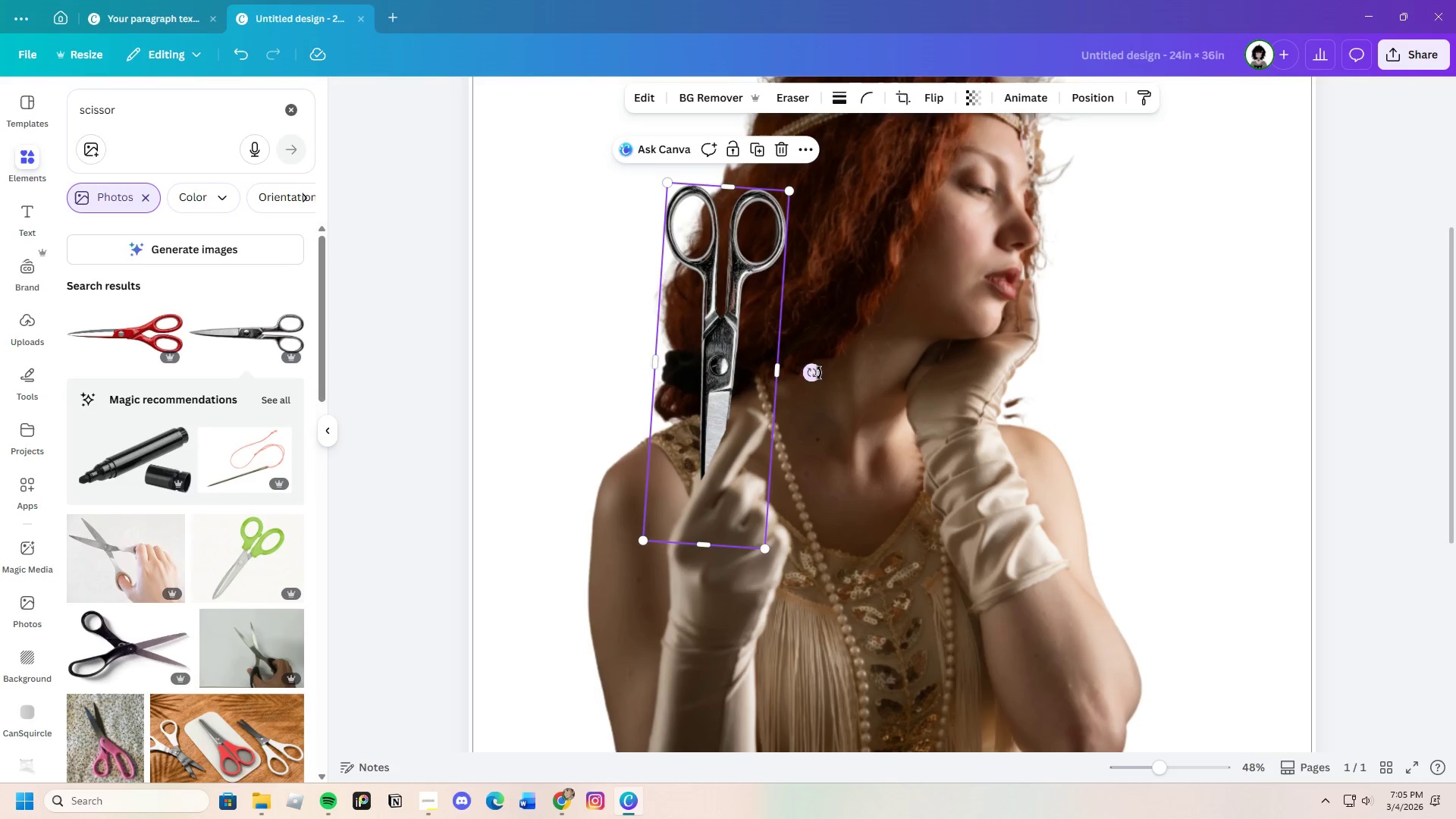 
left_click_drag(start_coordinate=[818, 373], to_coordinate=[819, 380])
 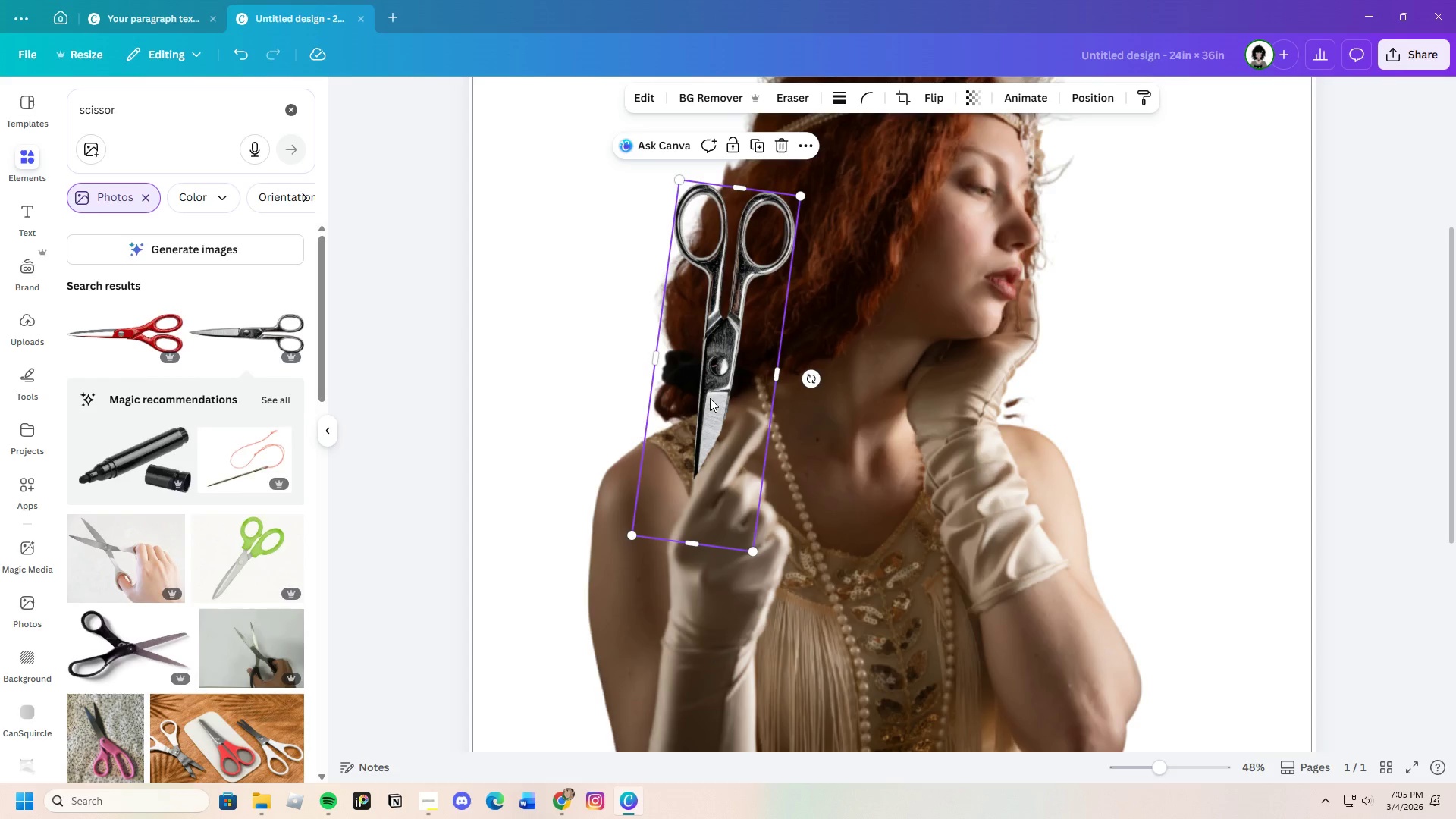 
left_click_drag(start_coordinate=[710, 398], to_coordinate=[714, 404])
 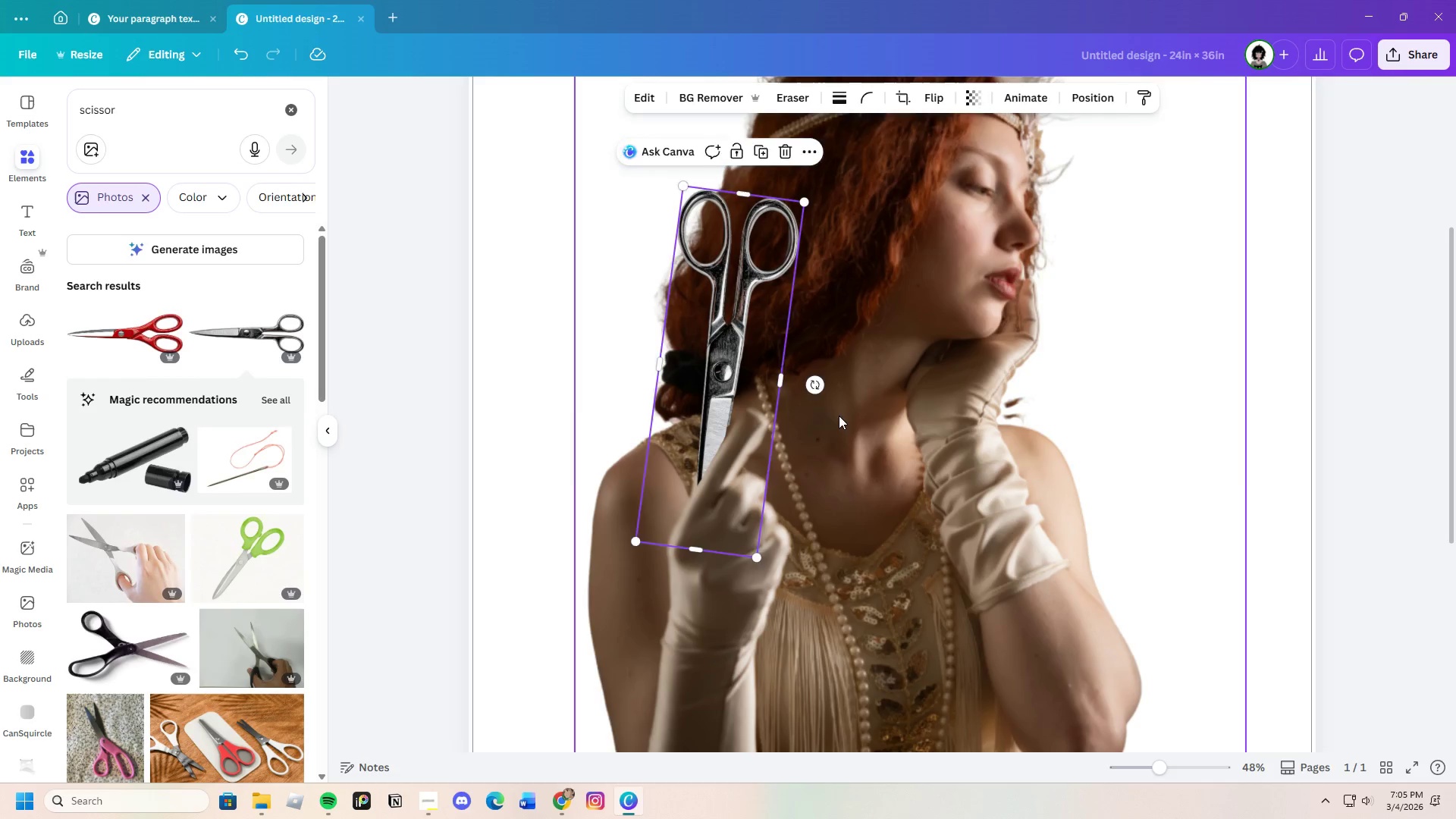 
left_click([839, 416])
 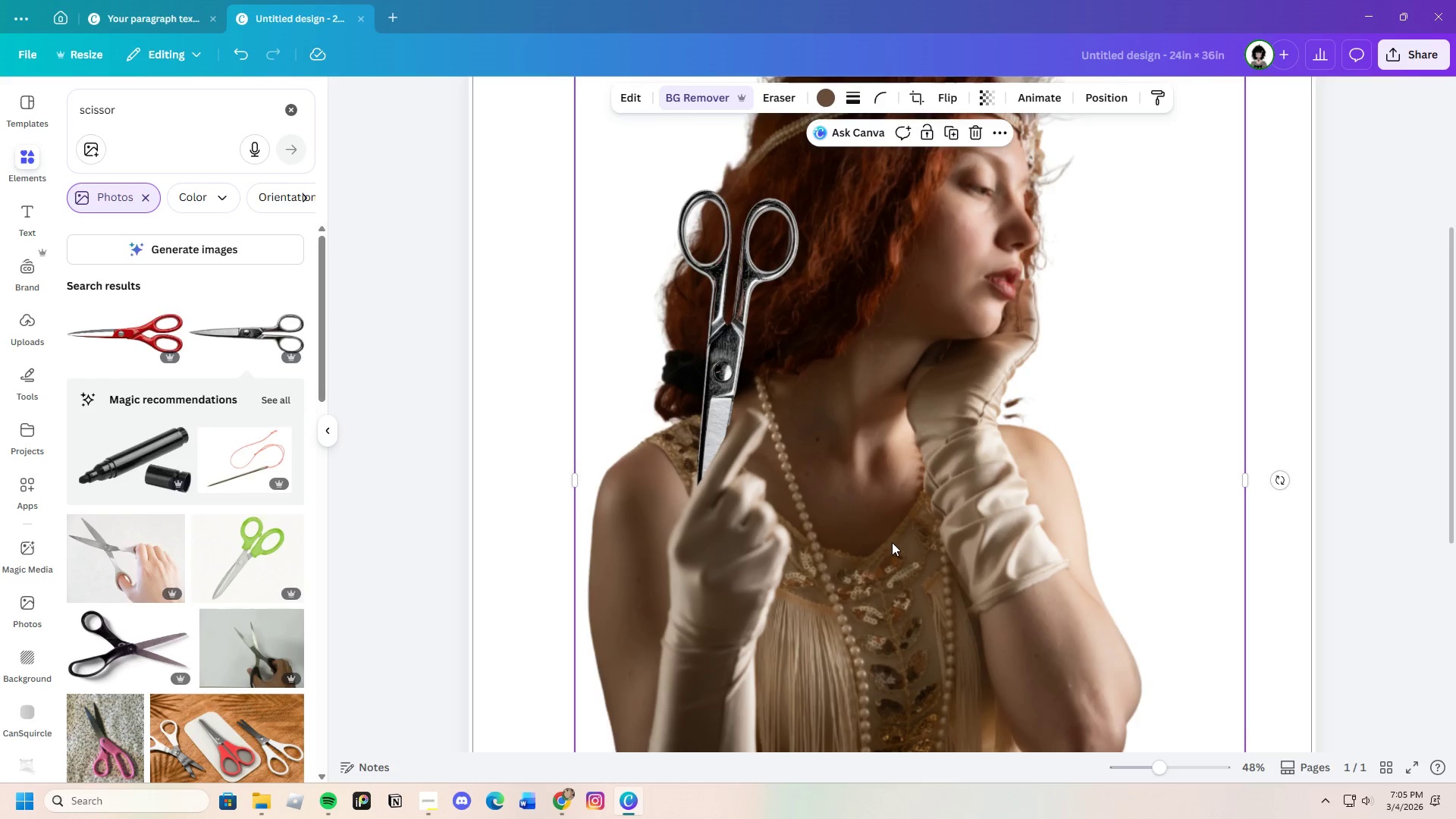 
scroll: coordinate [892, 543], scroll_direction: up, amount: 1.0
 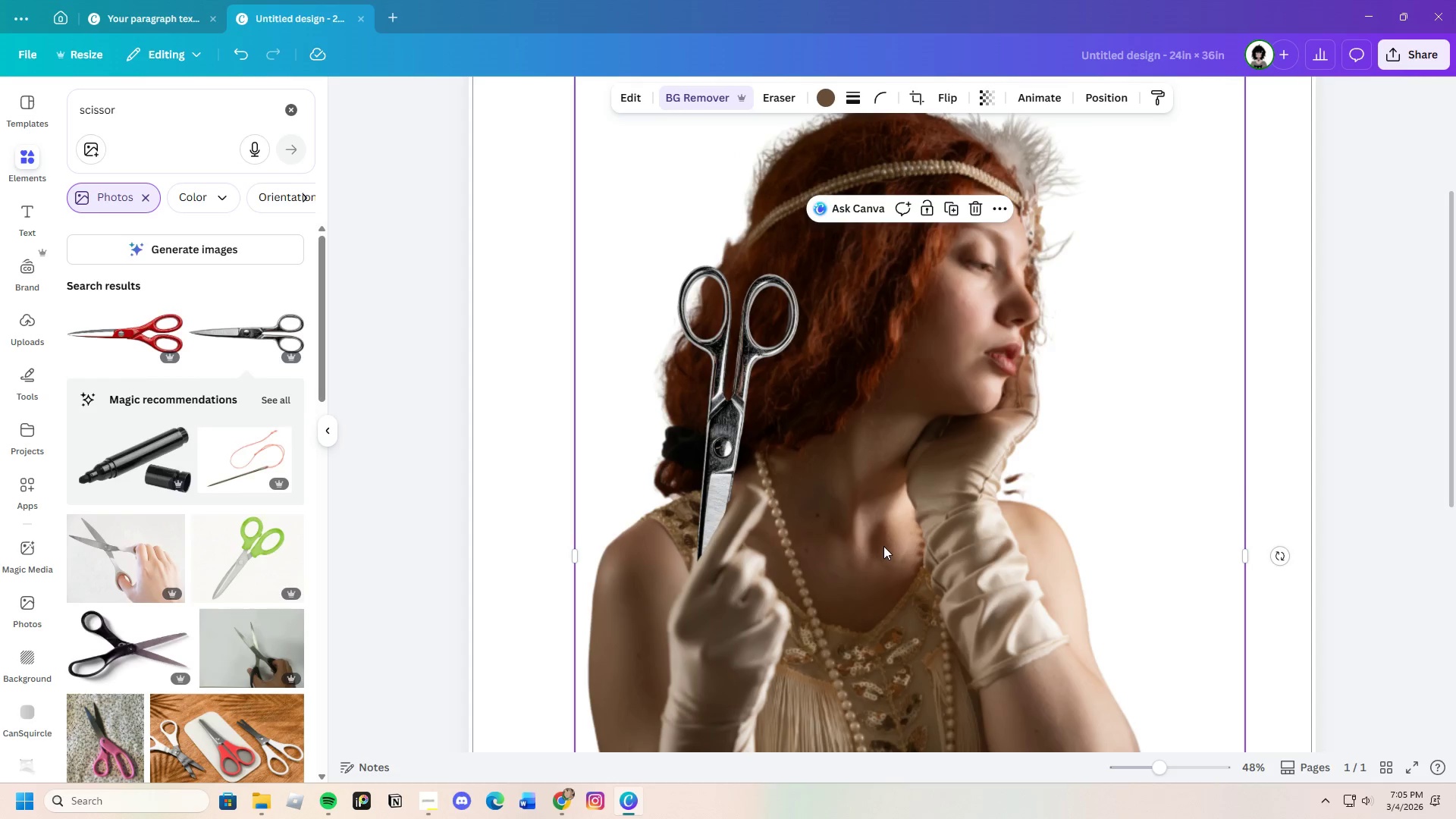 
scroll: coordinate [884, 546], scroll_direction: down, amount: 1.0
 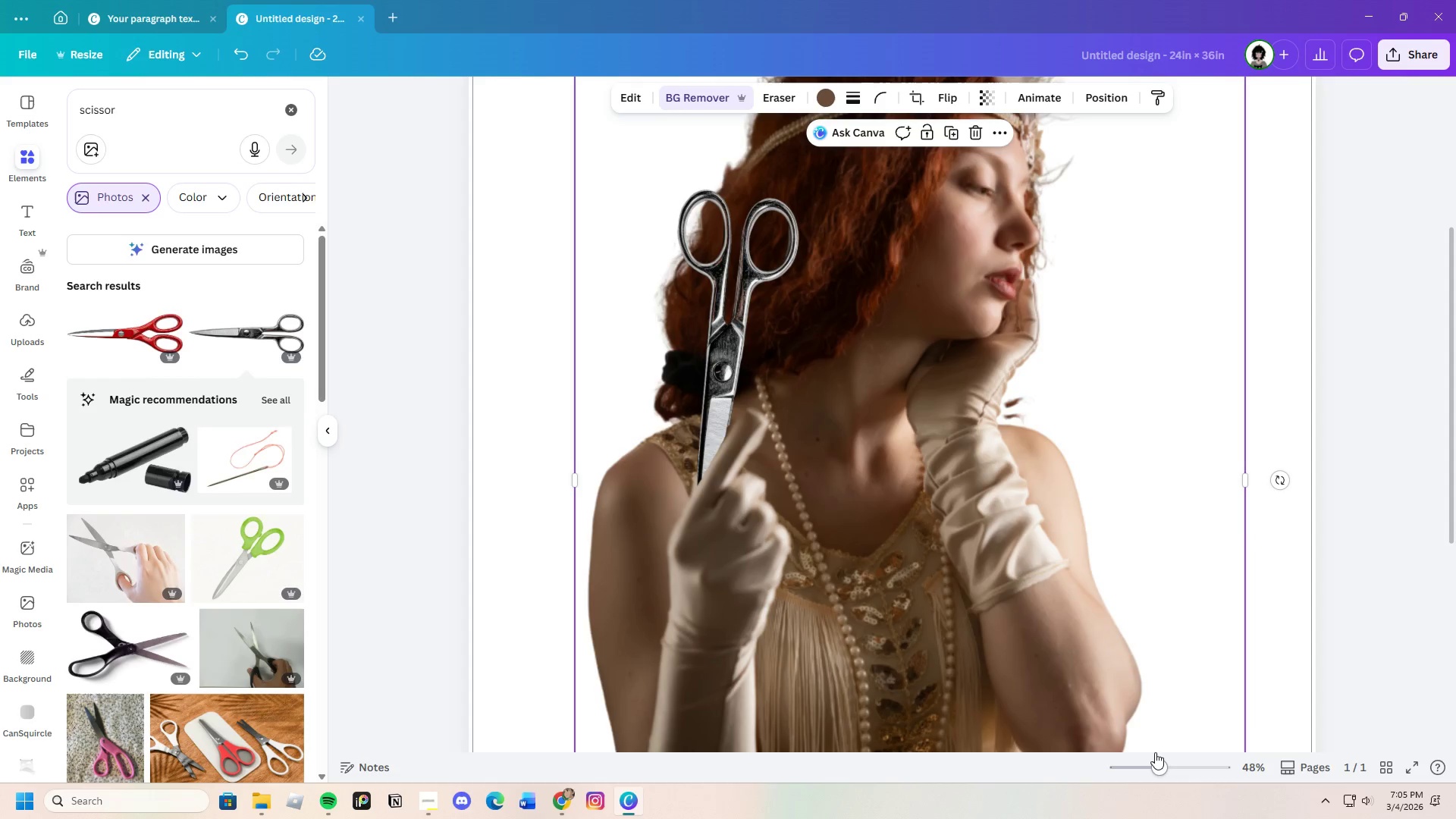 
left_click_drag(start_coordinate=[1161, 767], to_coordinate=[1150, 767])
 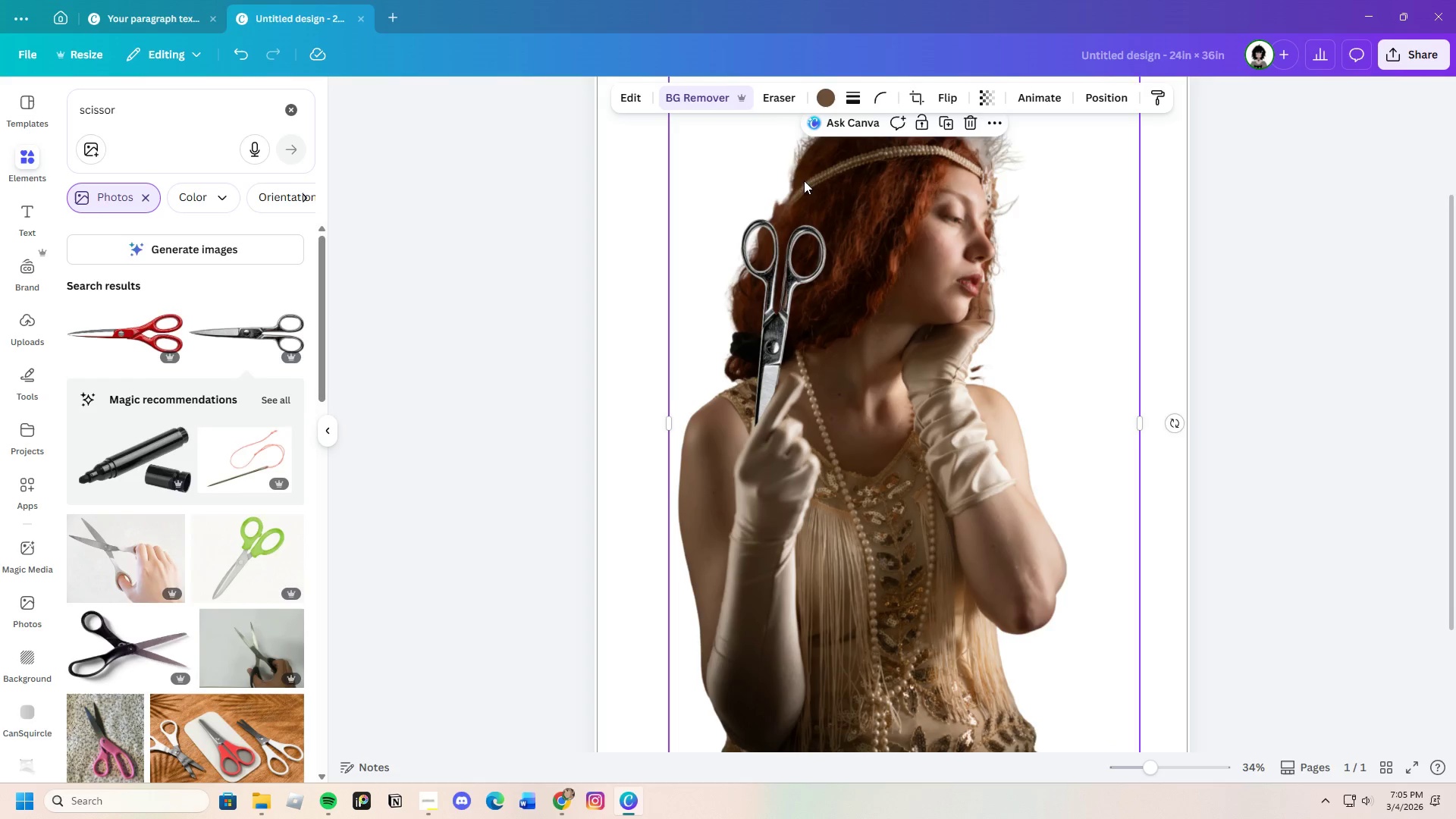 
scroll: coordinate [791, 176], scroll_direction: up, amount: 2.0
 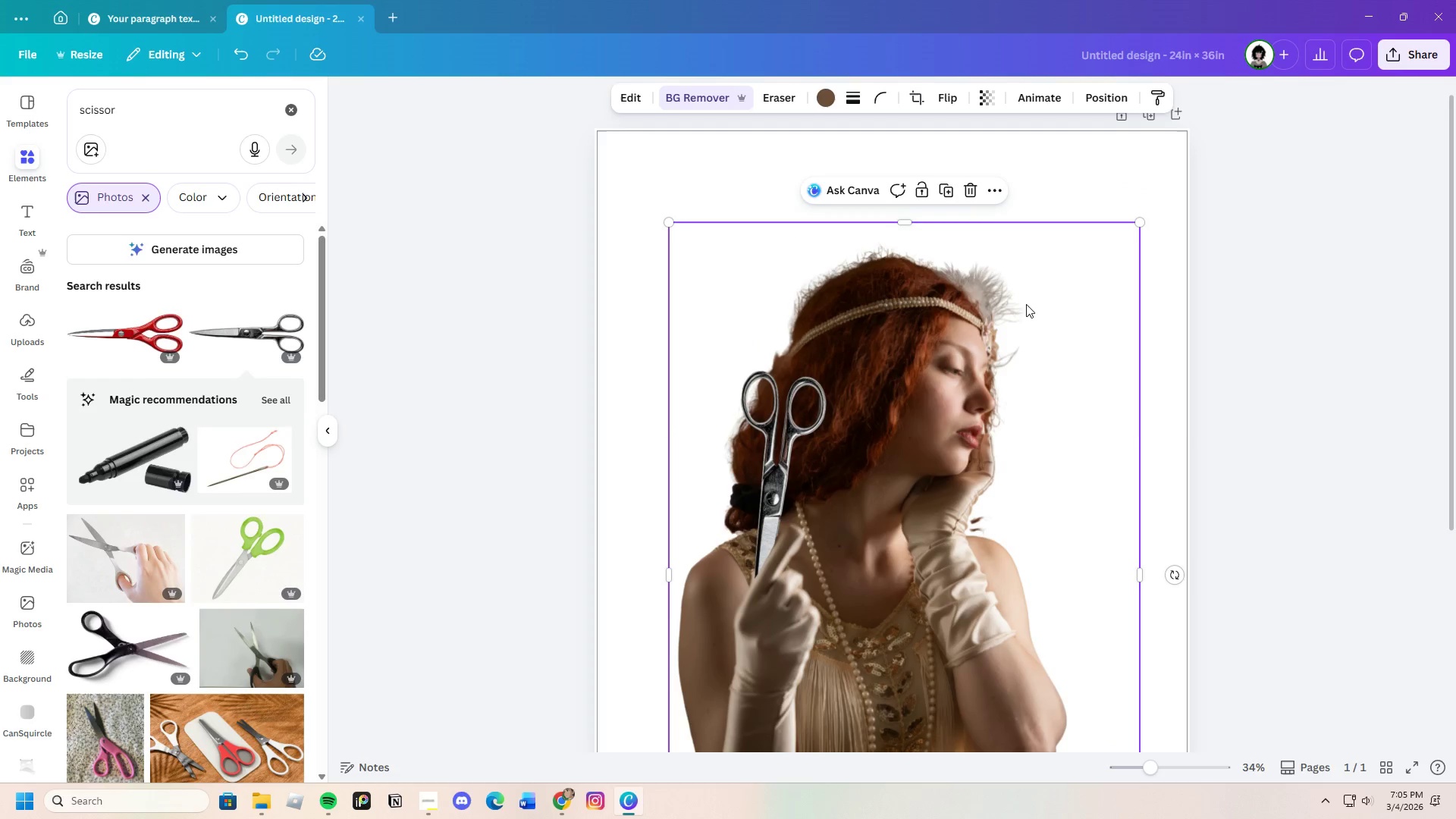 
left_click([1047, 287])
 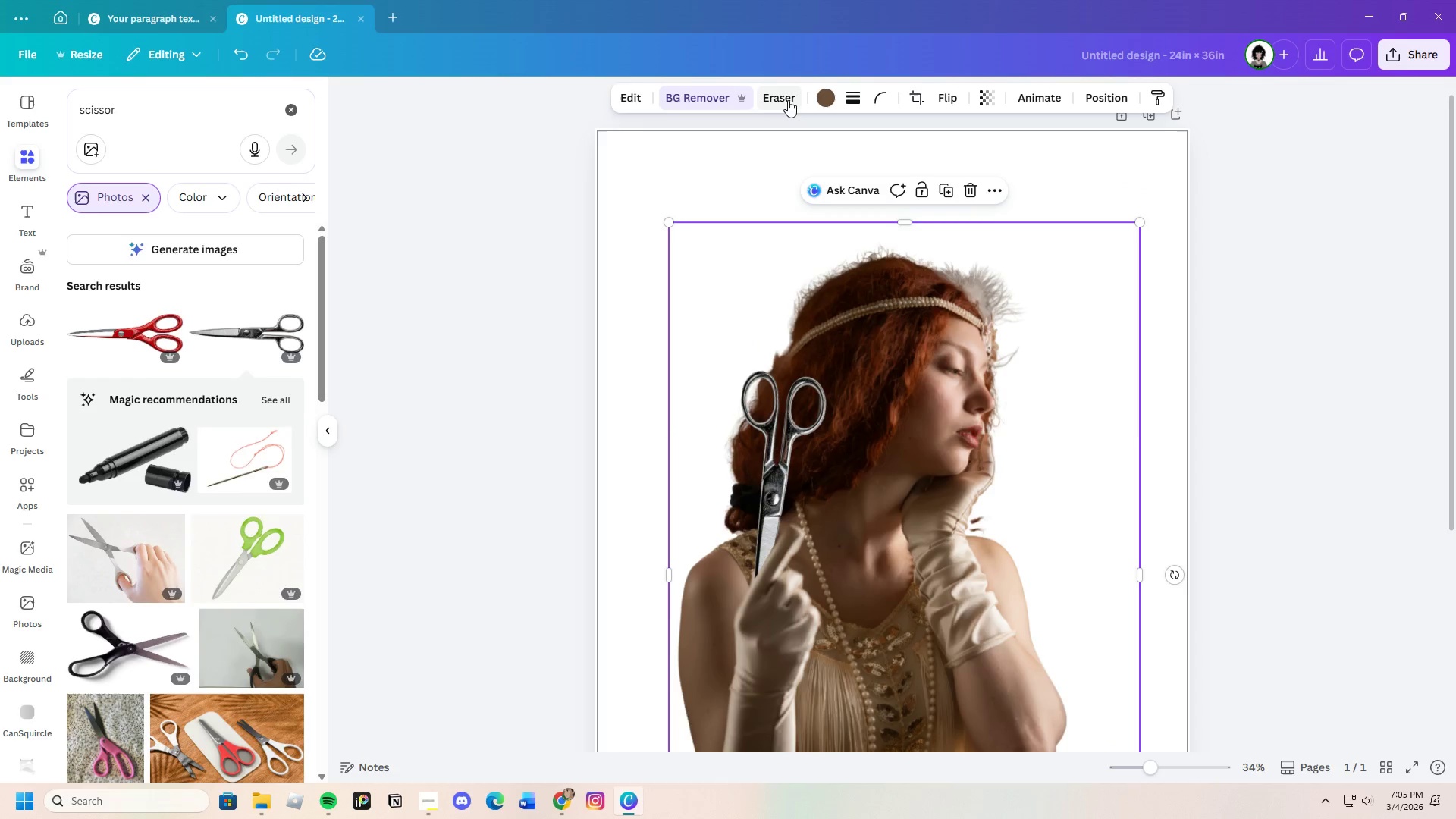 
left_click([787, 100])
 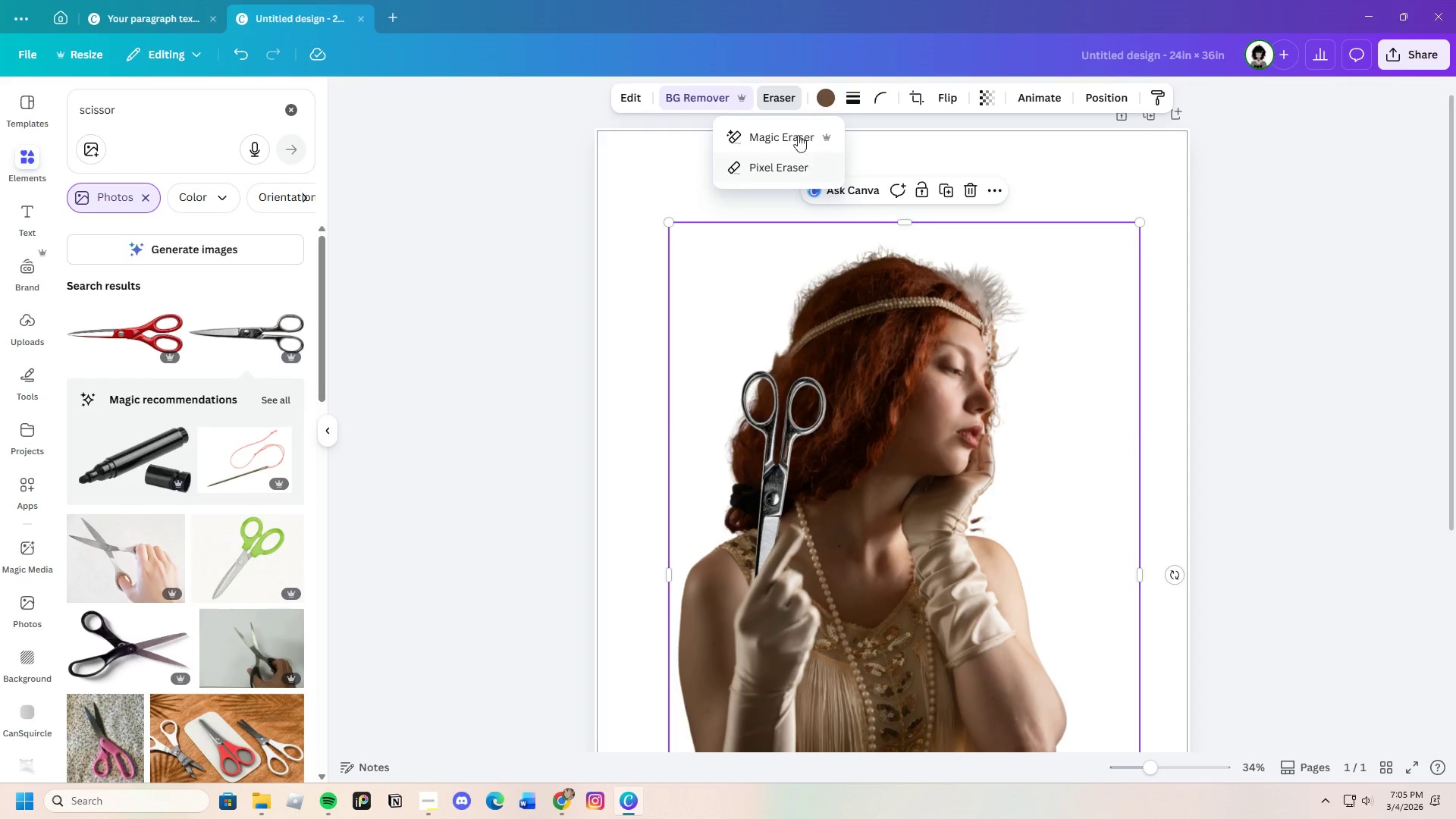 
left_click([797, 133])
 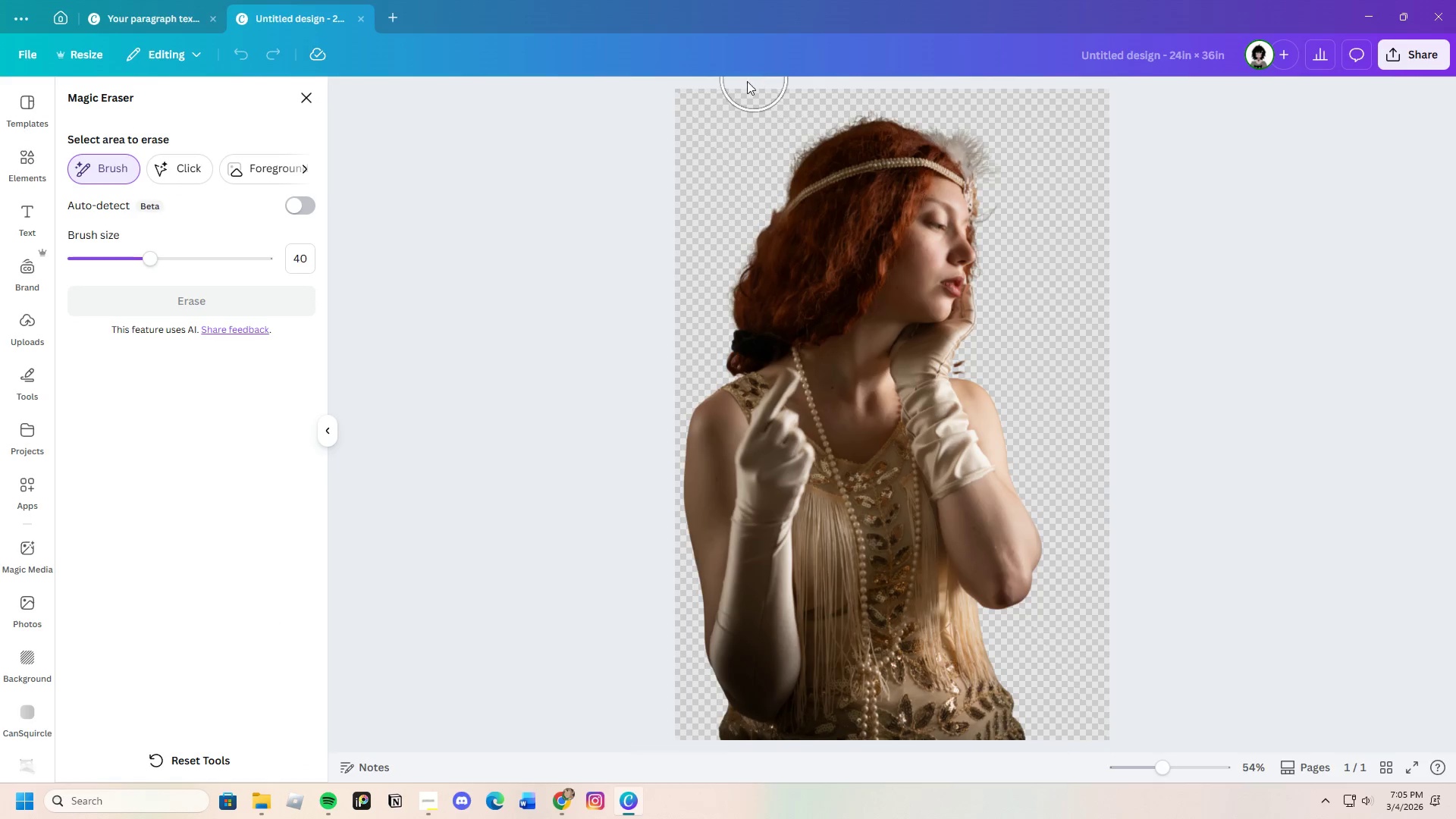 
scroll: coordinate [783, 171], scroll_direction: up, amount: 3.0
 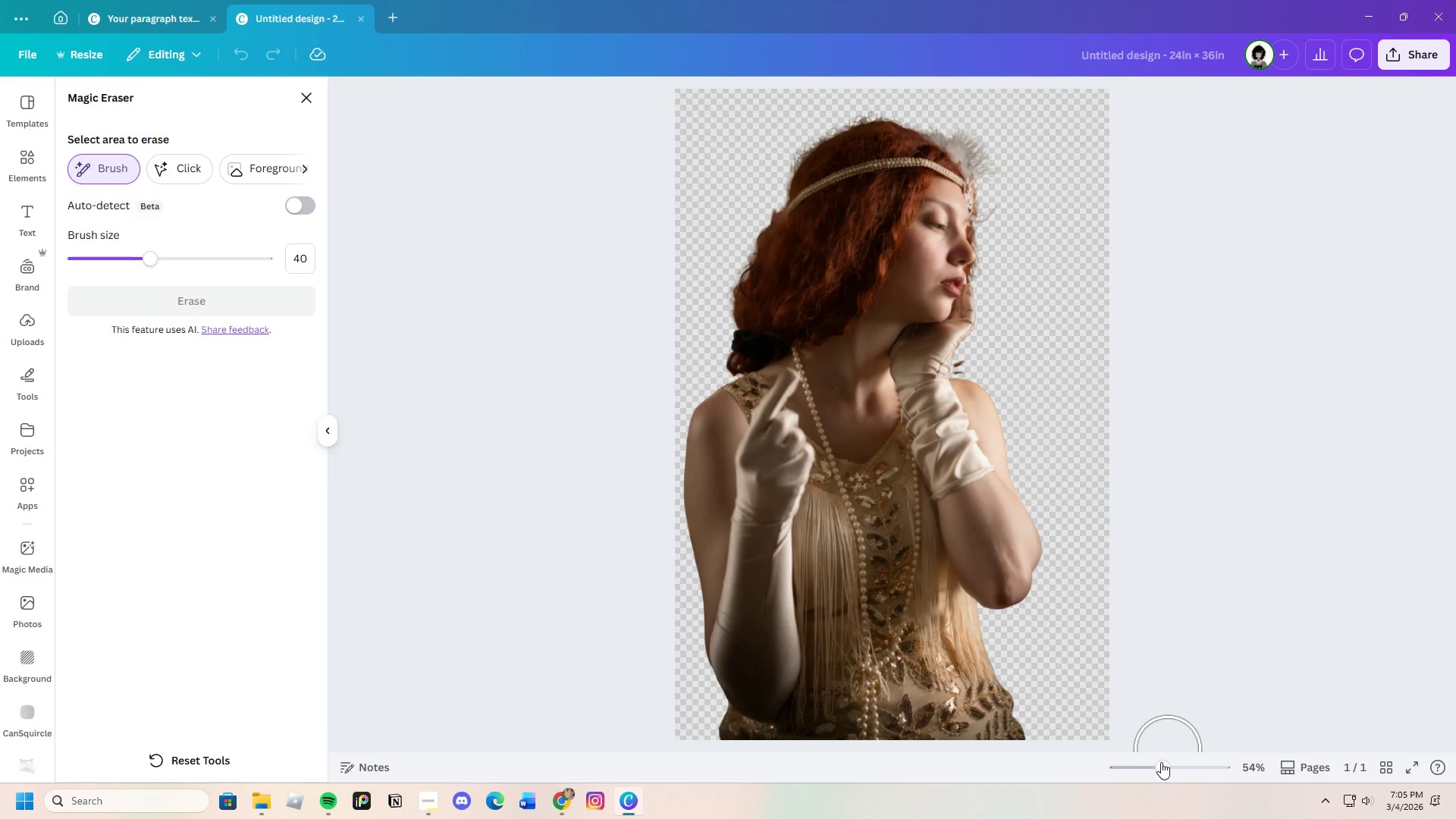 
left_click_drag(start_coordinate=[1153, 774], to_coordinate=[1177, 768])
 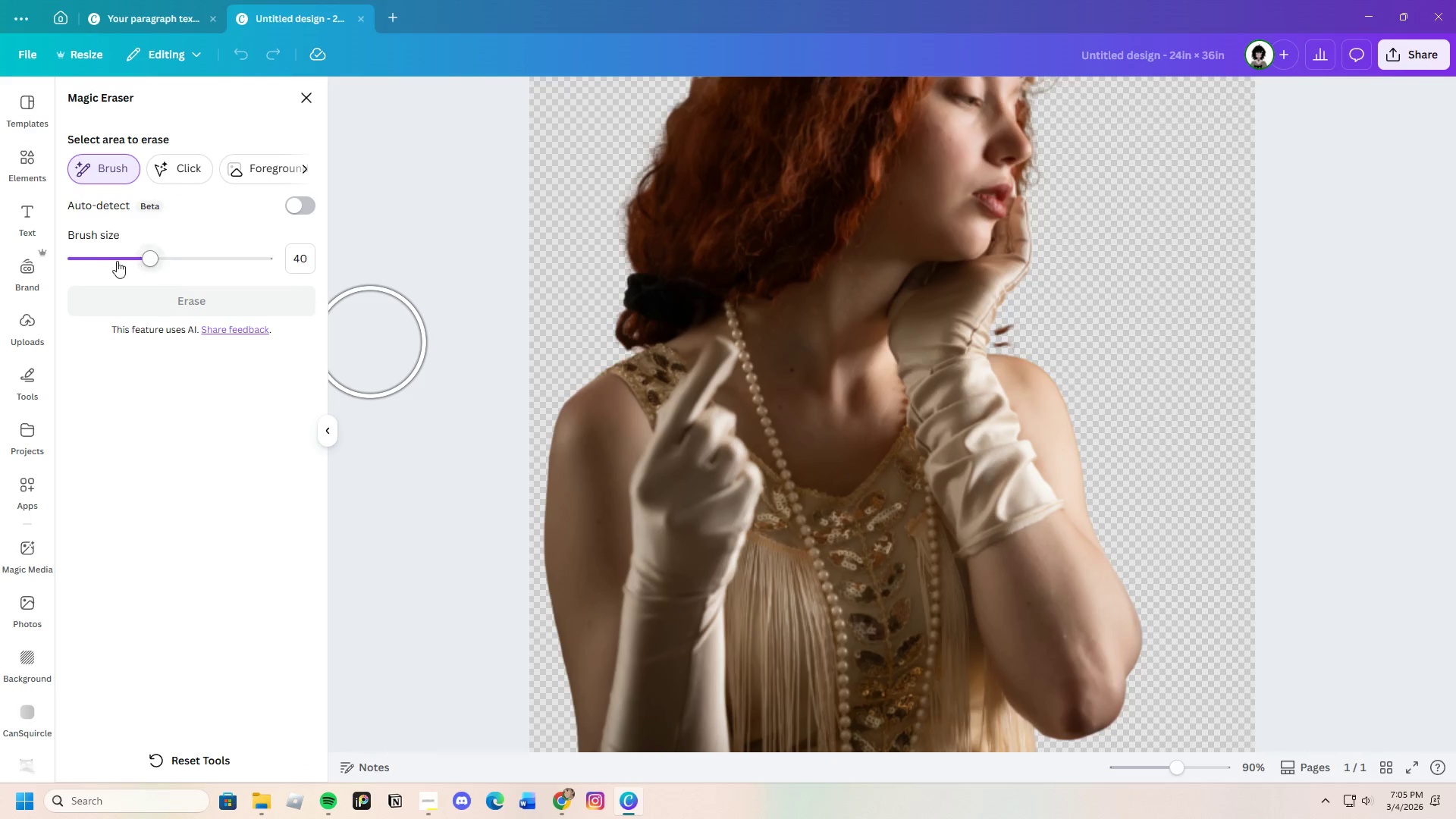 
left_click_drag(start_coordinate=[141, 259], to_coordinate=[100, 264])
 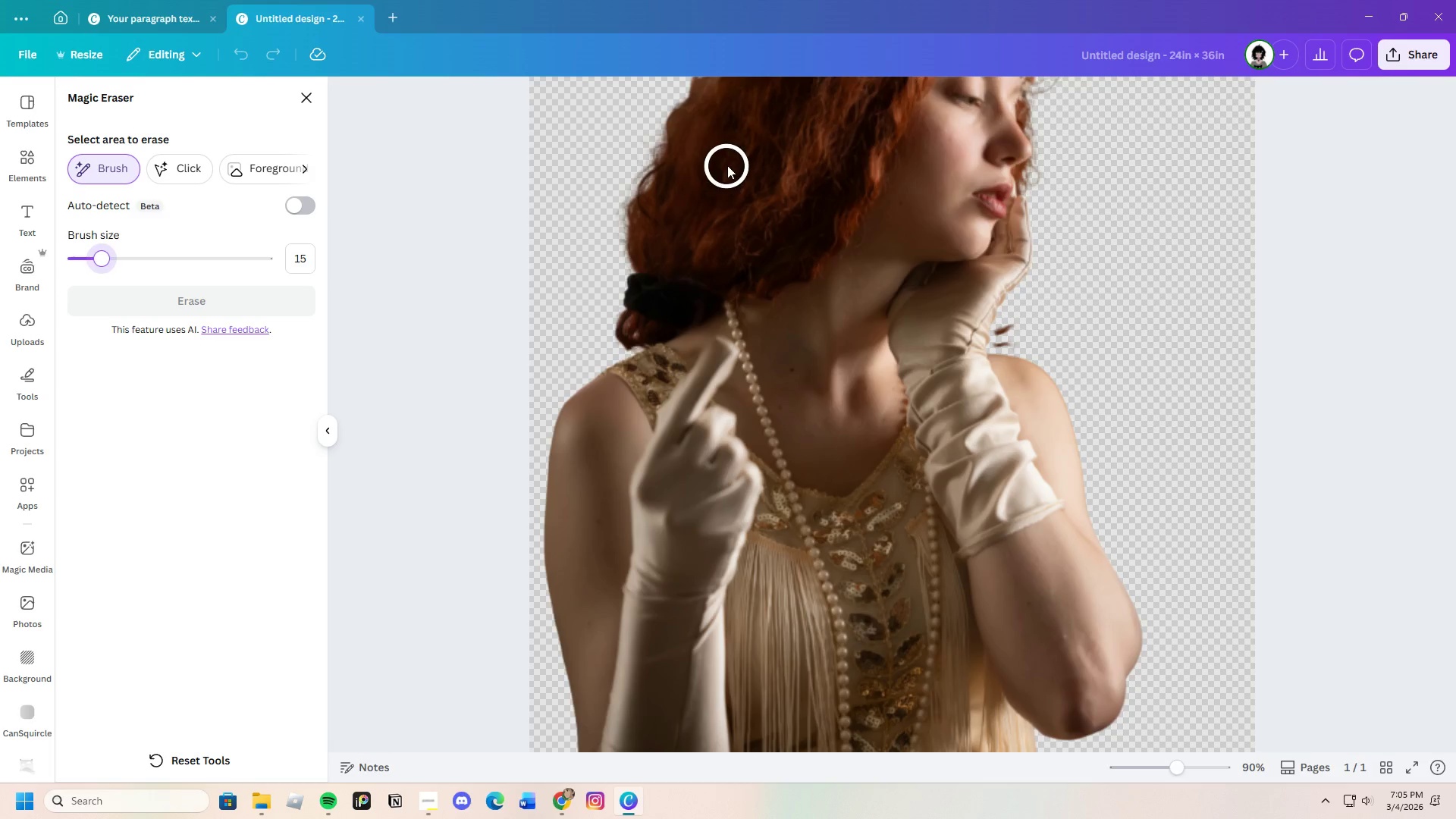 
scroll: coordinate [697, 162], scroll_direction: up, amount: 2.0
 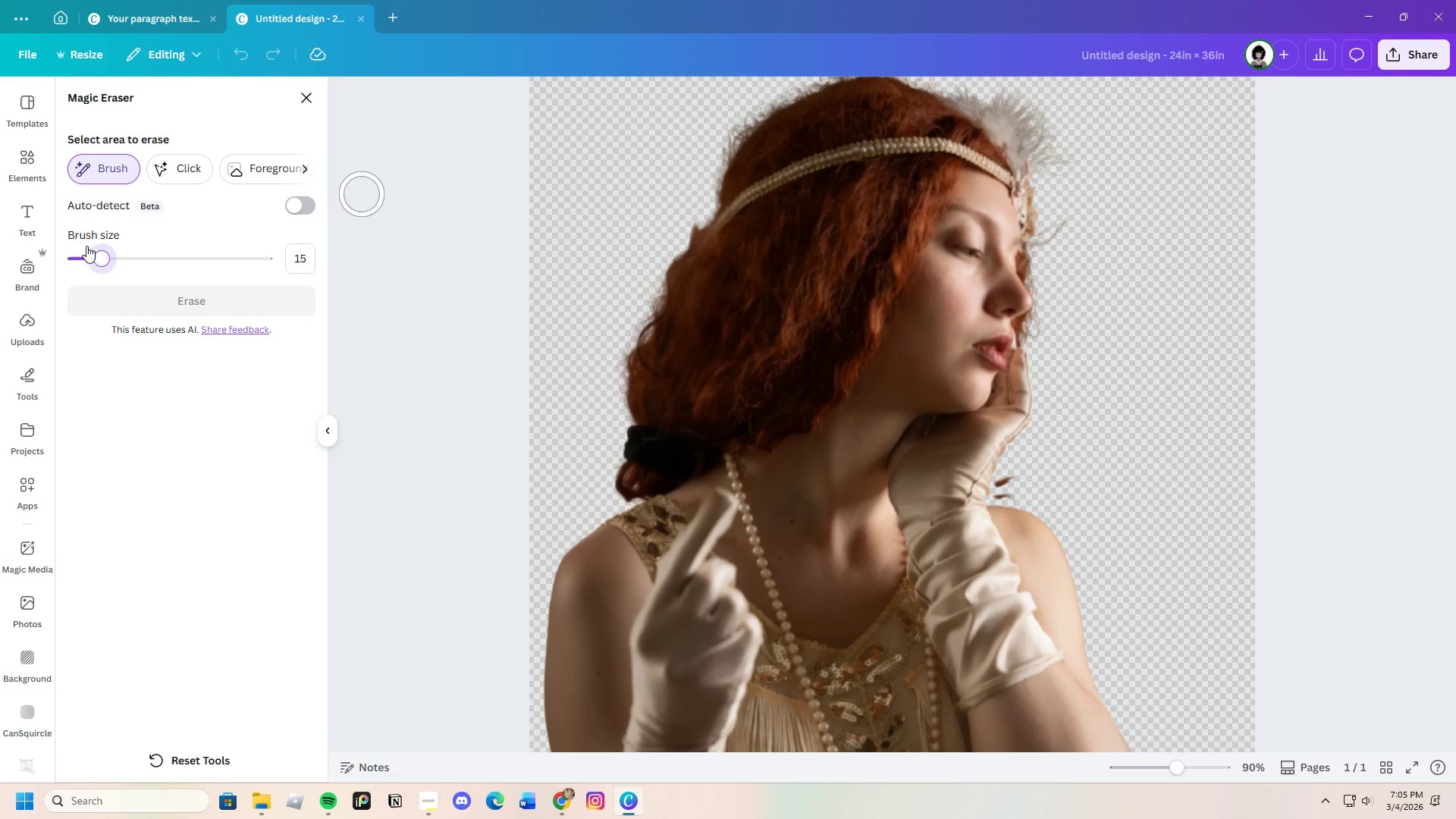 
left_click_drag(start_coordinate=[97, 253], to_coordinate=[86, 267])
 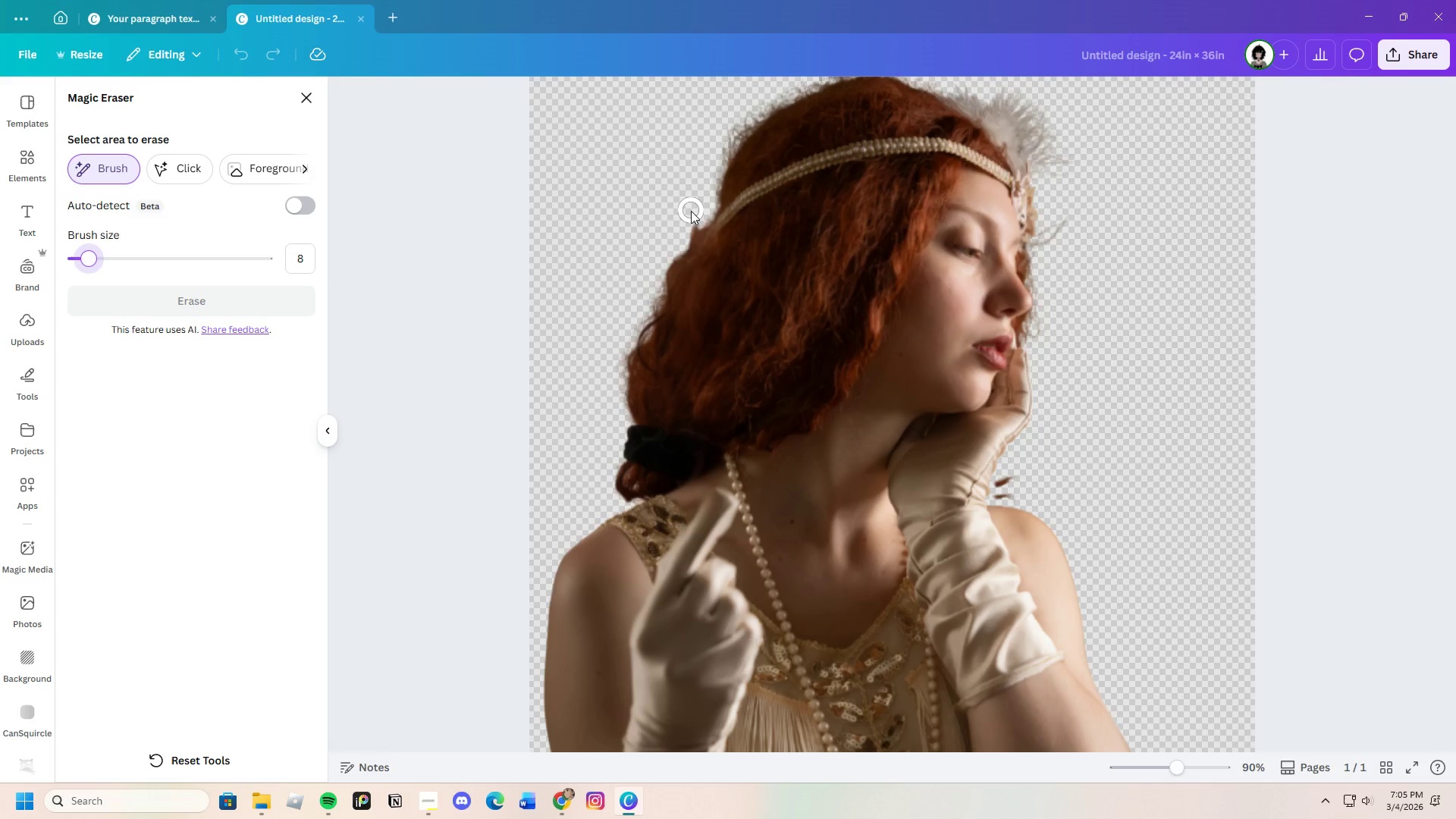 
left_click_drag(start_coordinate=[692, 215], to_coordinate=[698, 215])
 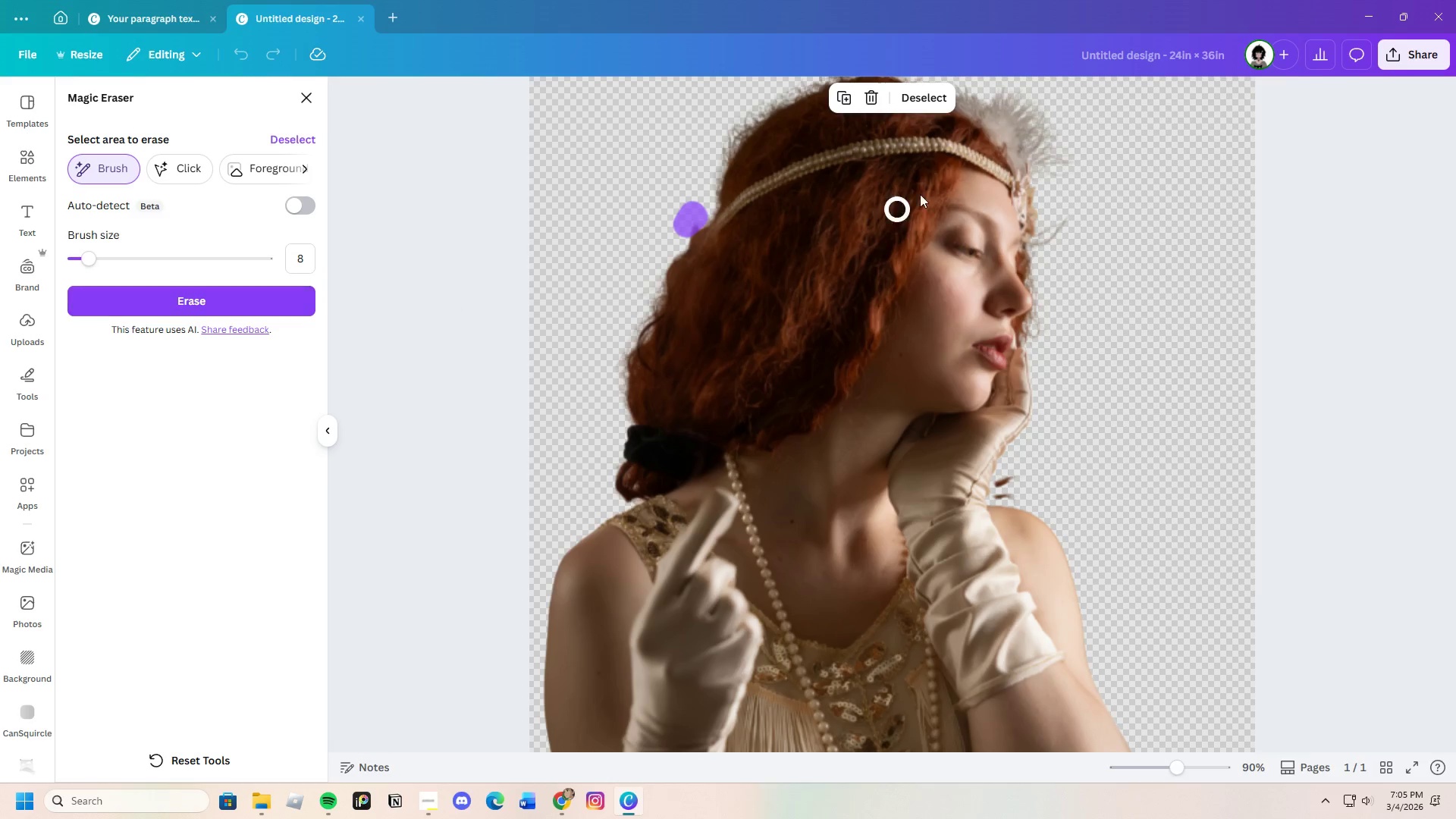 
left_click([873, 96])
 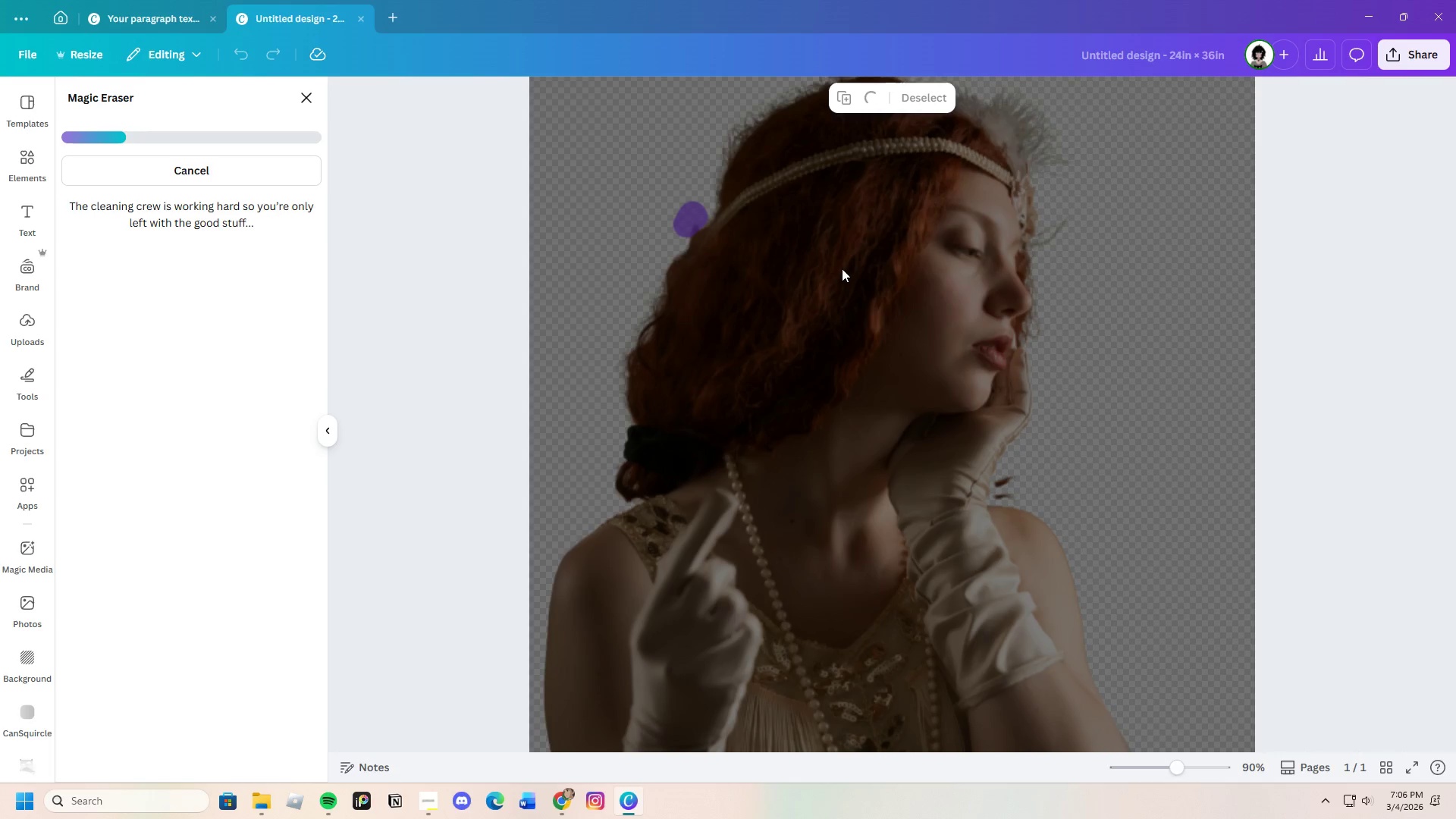 
wait(9.19)
 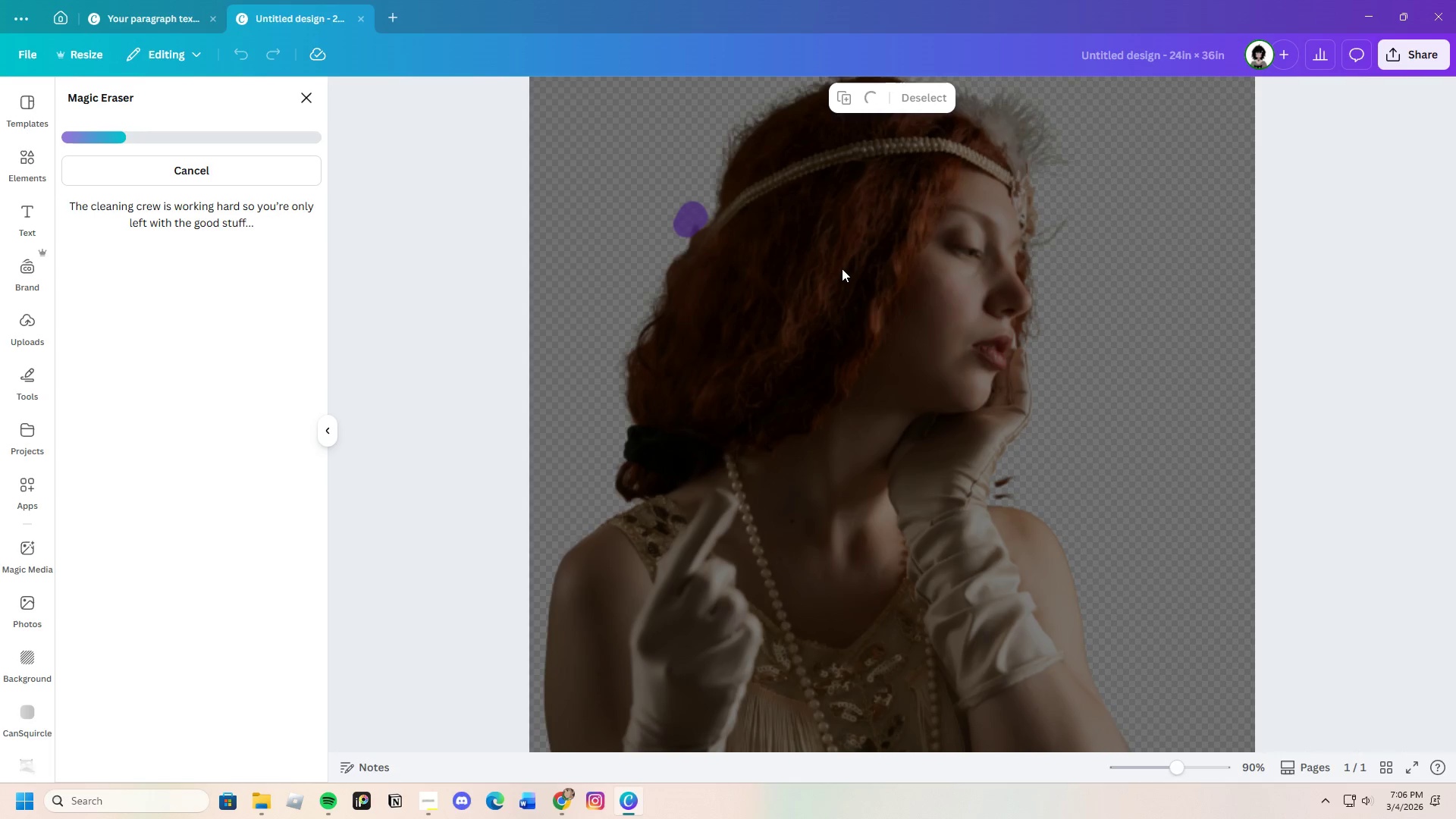 
left_click([303, 96])
 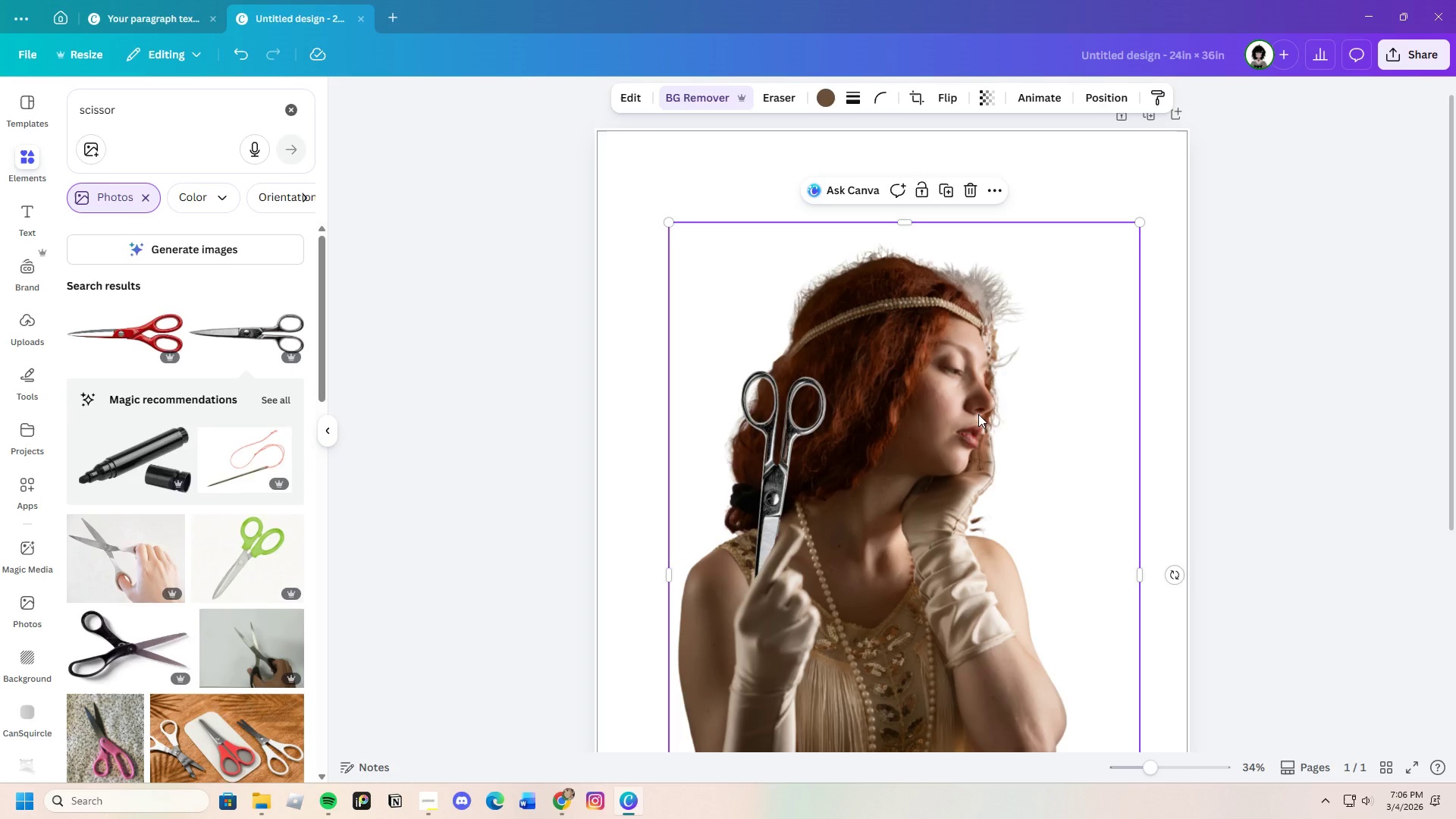 
scroll: coordinate [925, 365], scroll_direction: down, amount: 4.0
 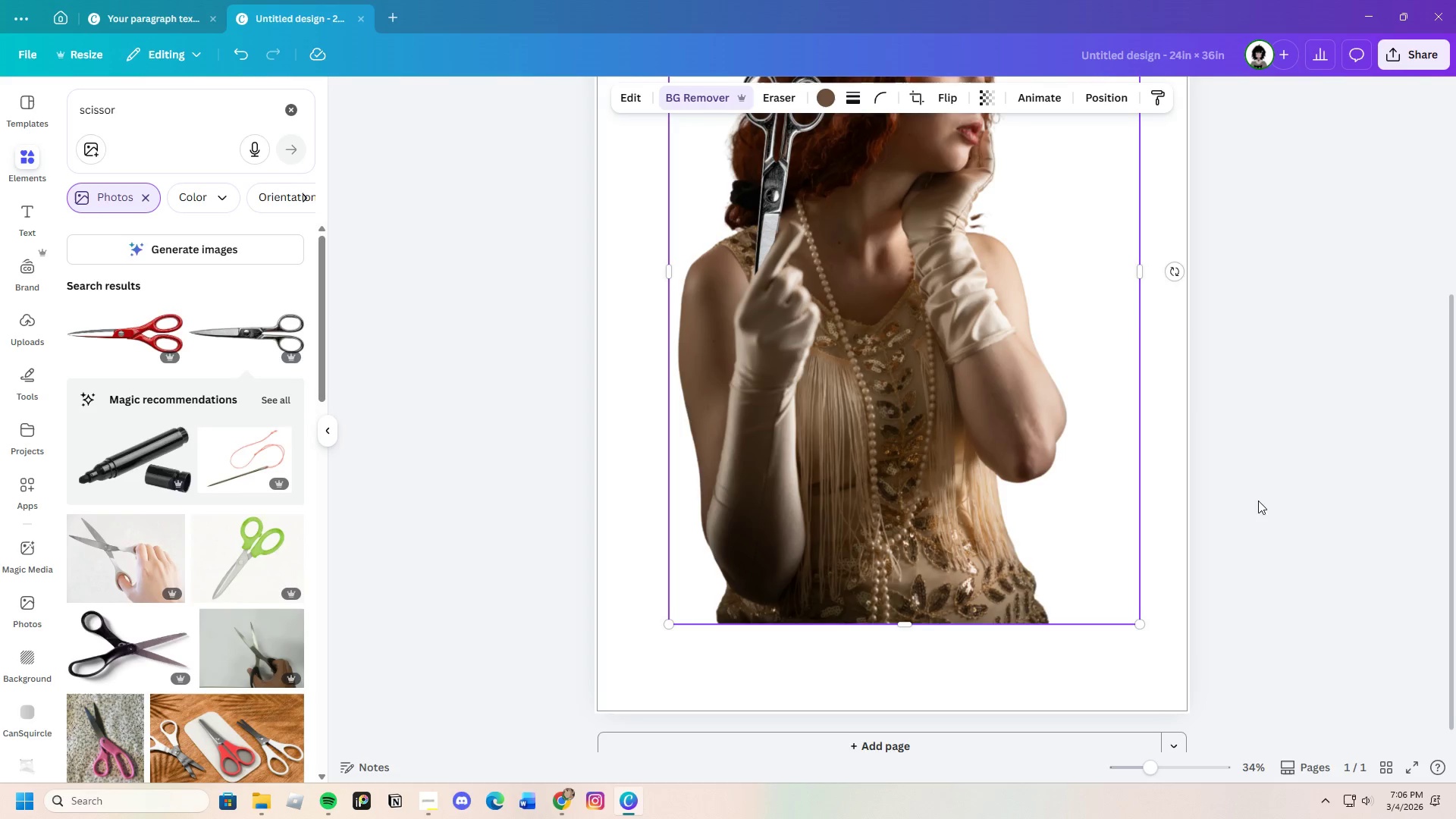 
scroll: coordinate [1271, 504], scroll_direction: up, amount: 3.0
 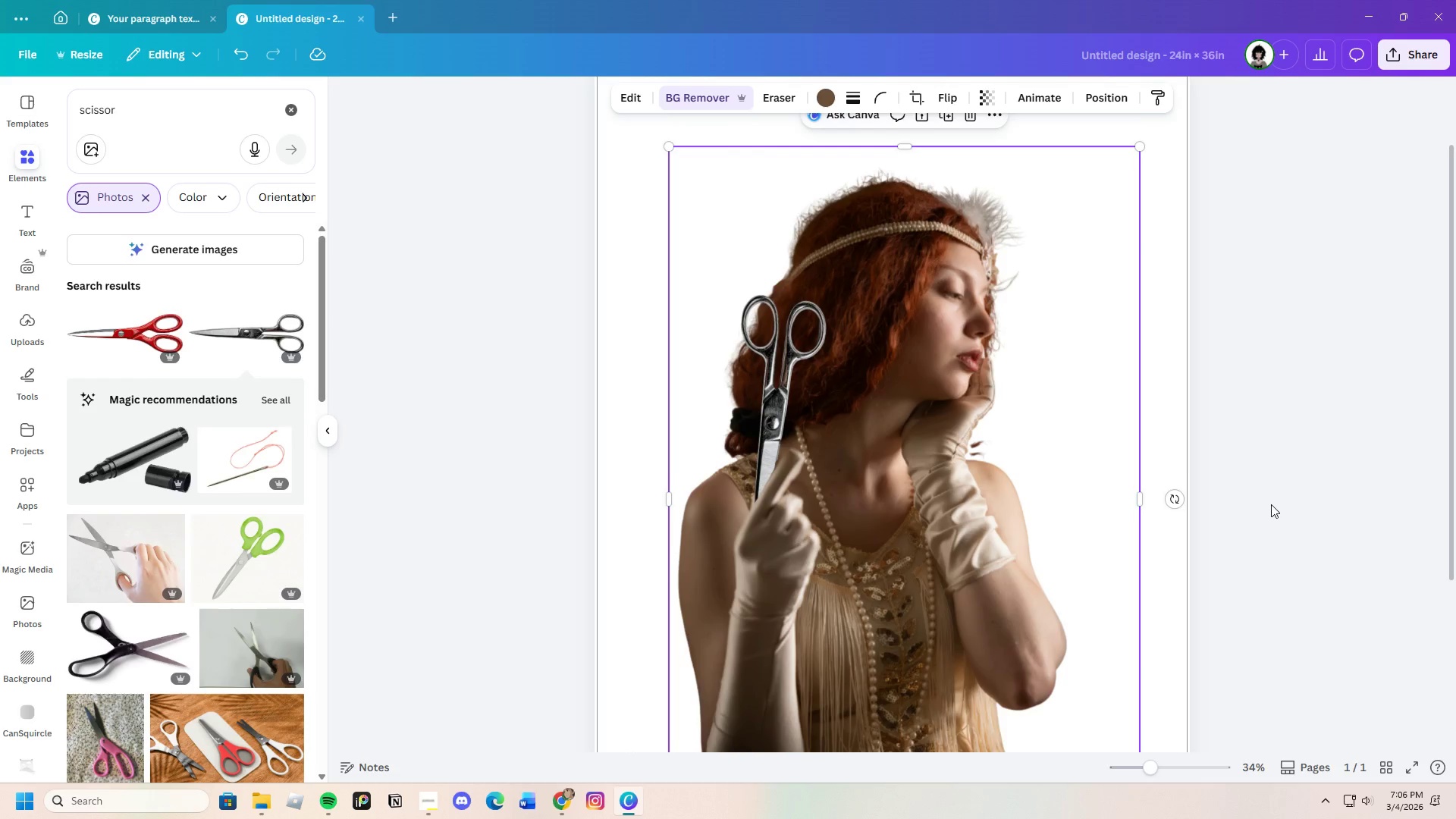 
scroll: coordinate [1271, 504], scroll_direction: down, amount: 2.0
 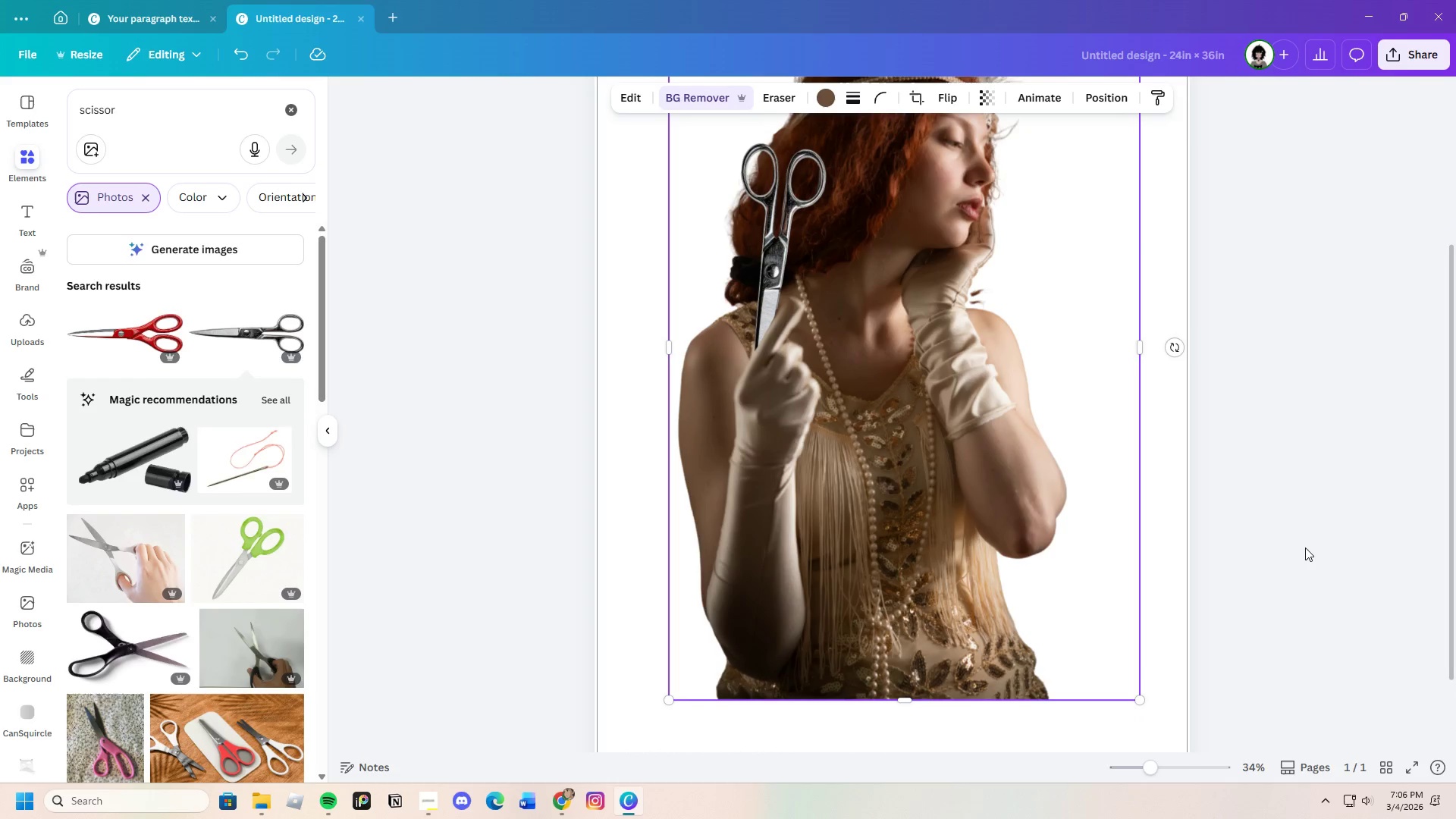 
scroll: coordinate [1301, 541], scroll_direction: up, amount: 1.0
 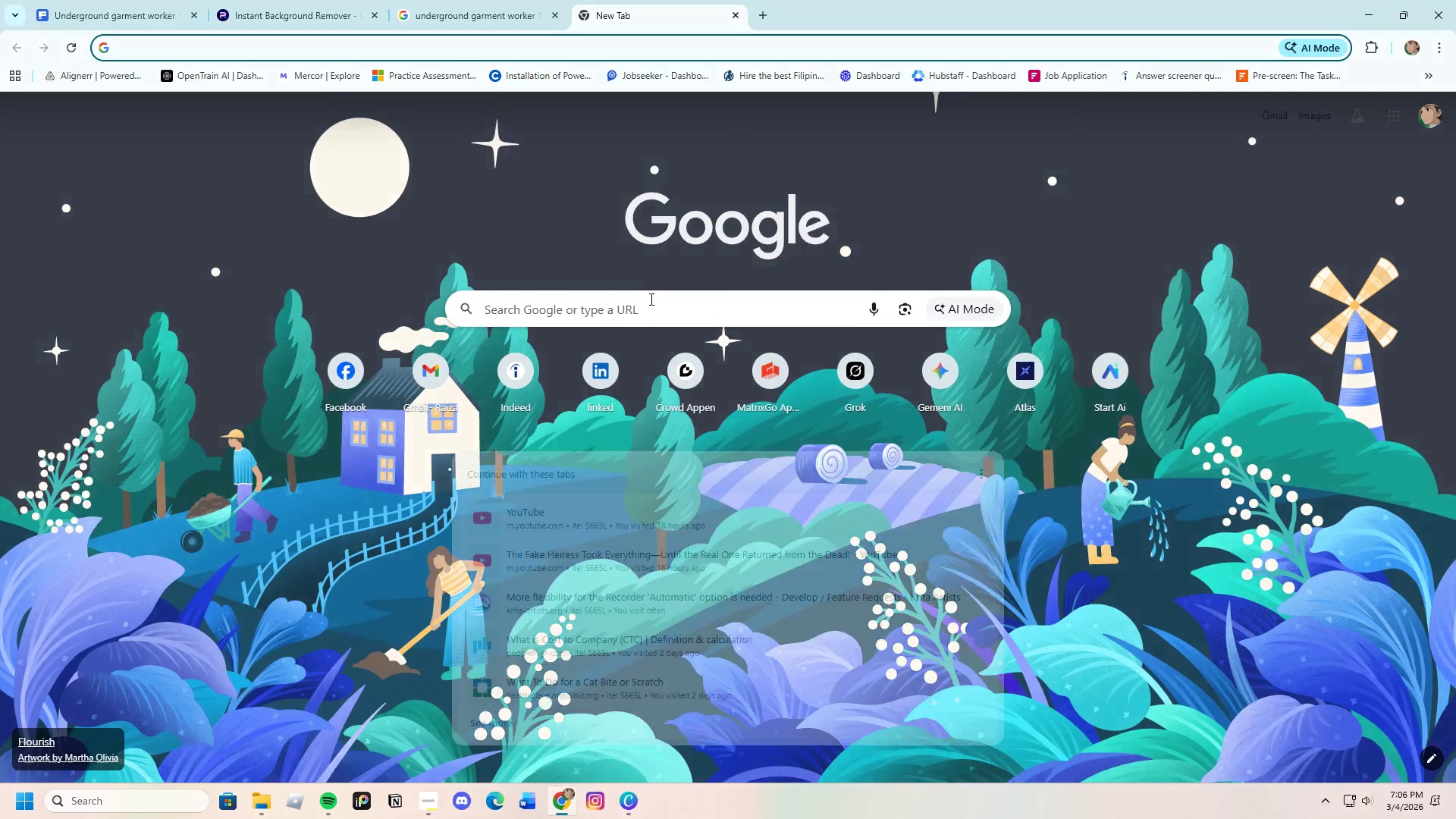 
wait(6.95)
 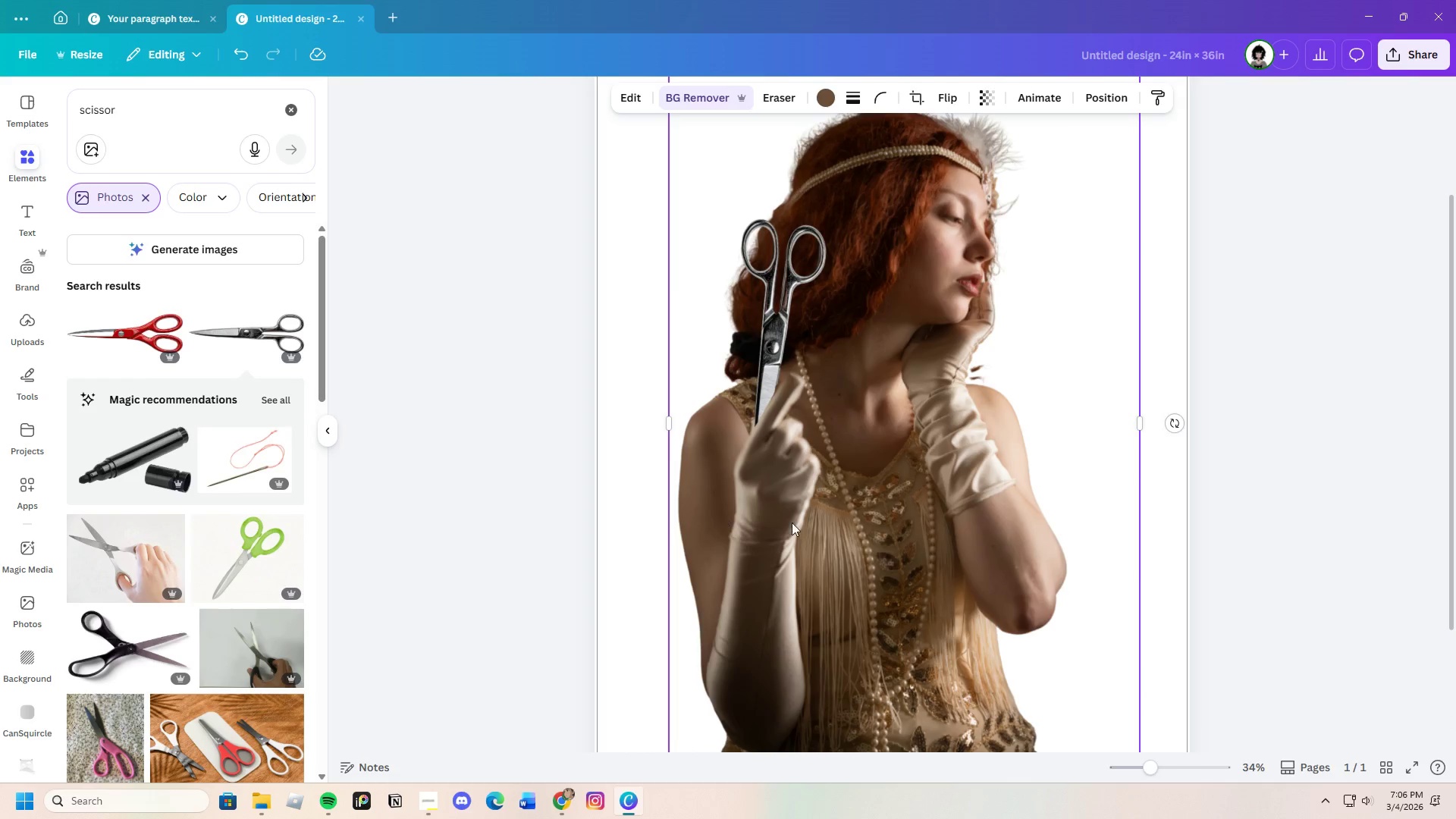 
type(1920 women)
 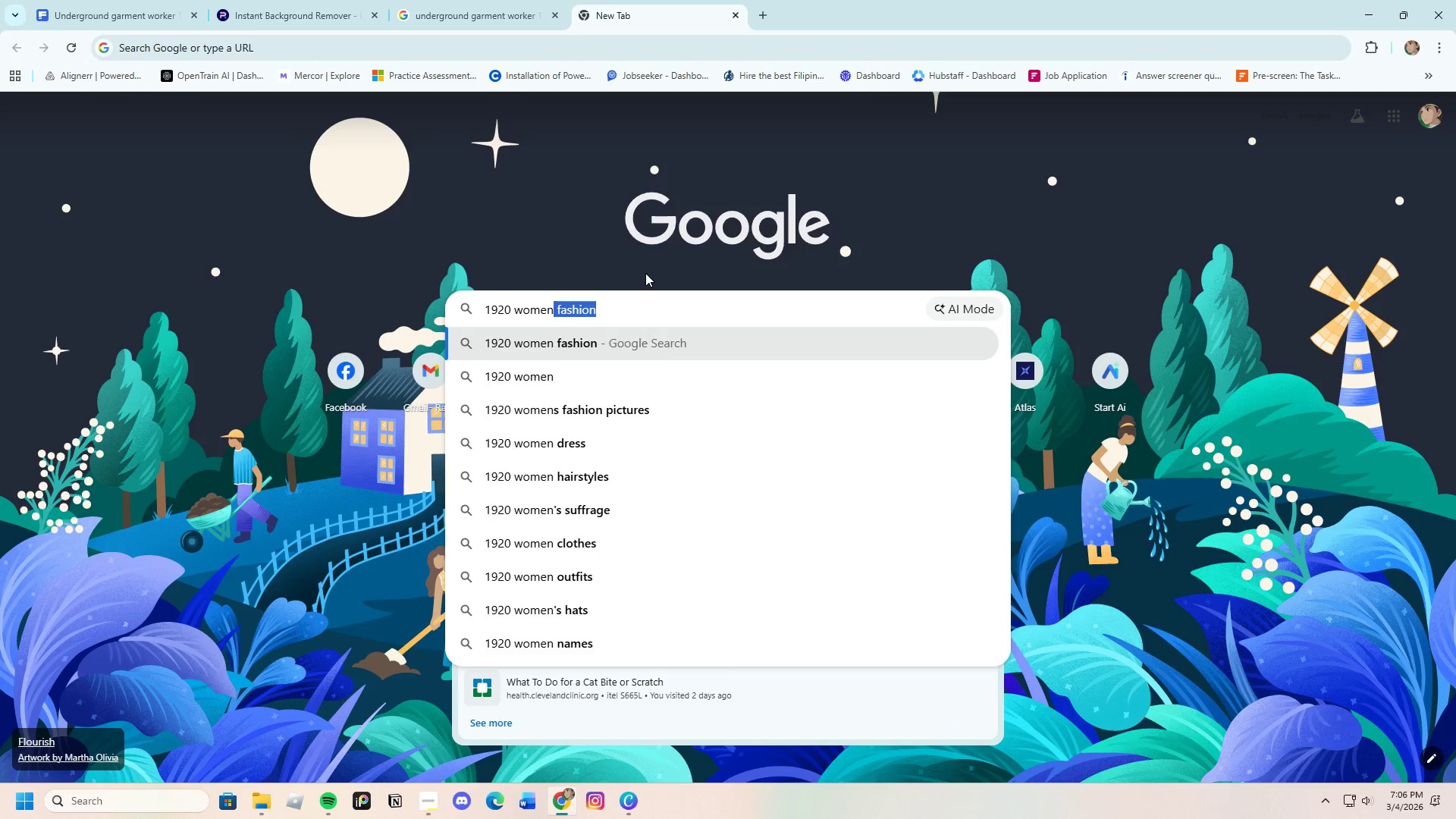 
key(Enter)
 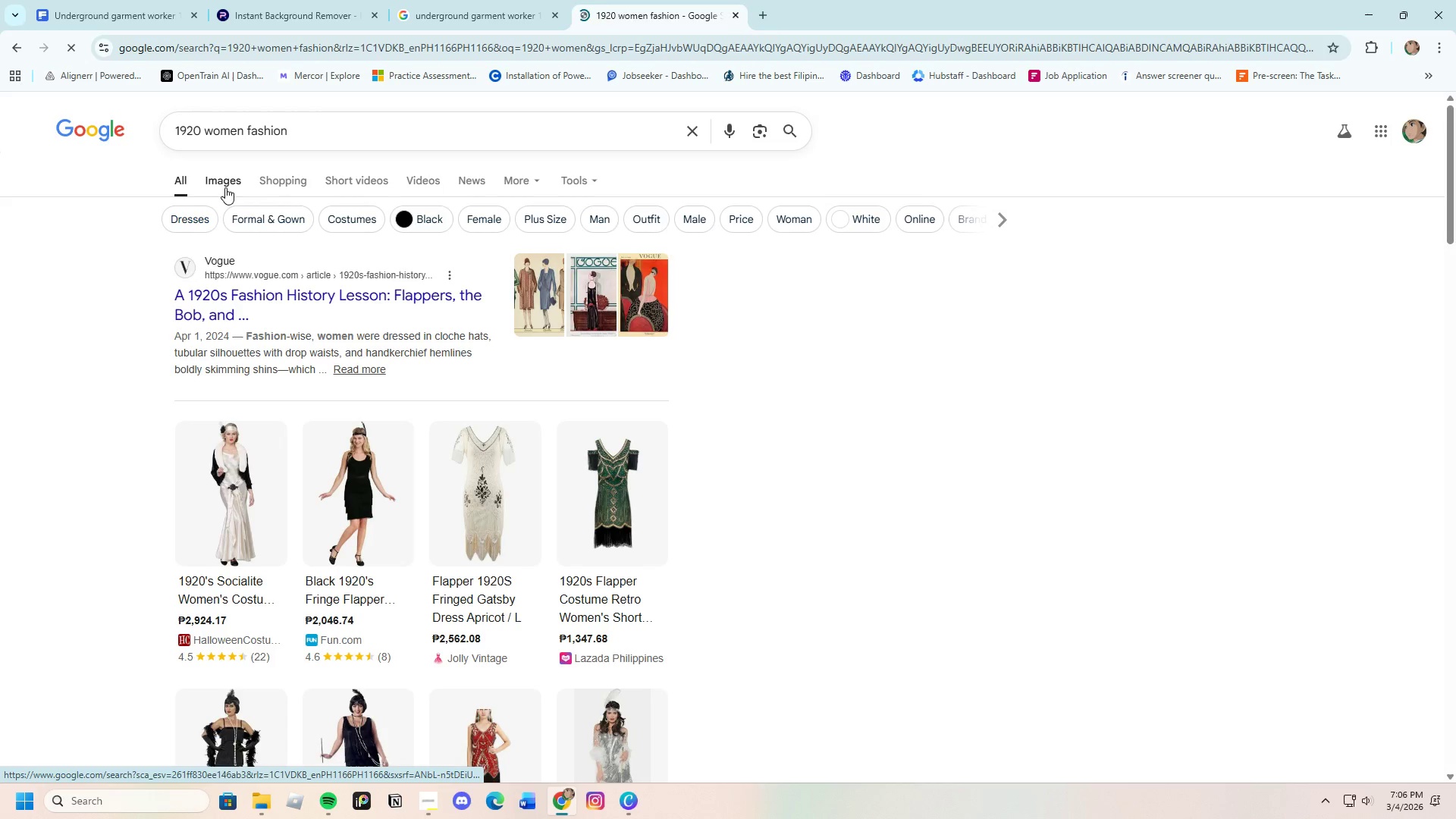 
left_click([225, 187])
 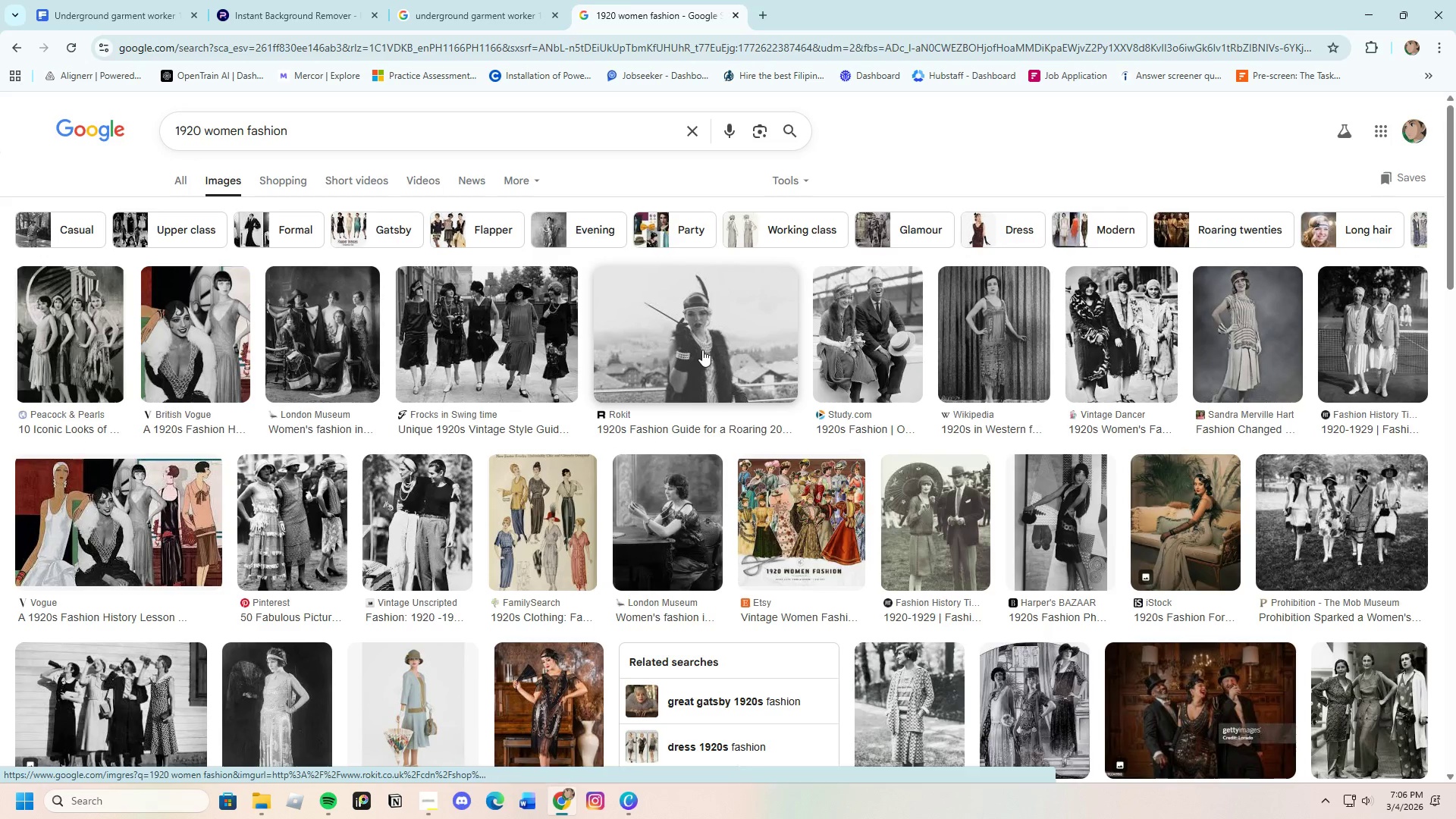 
wait(6.02)
 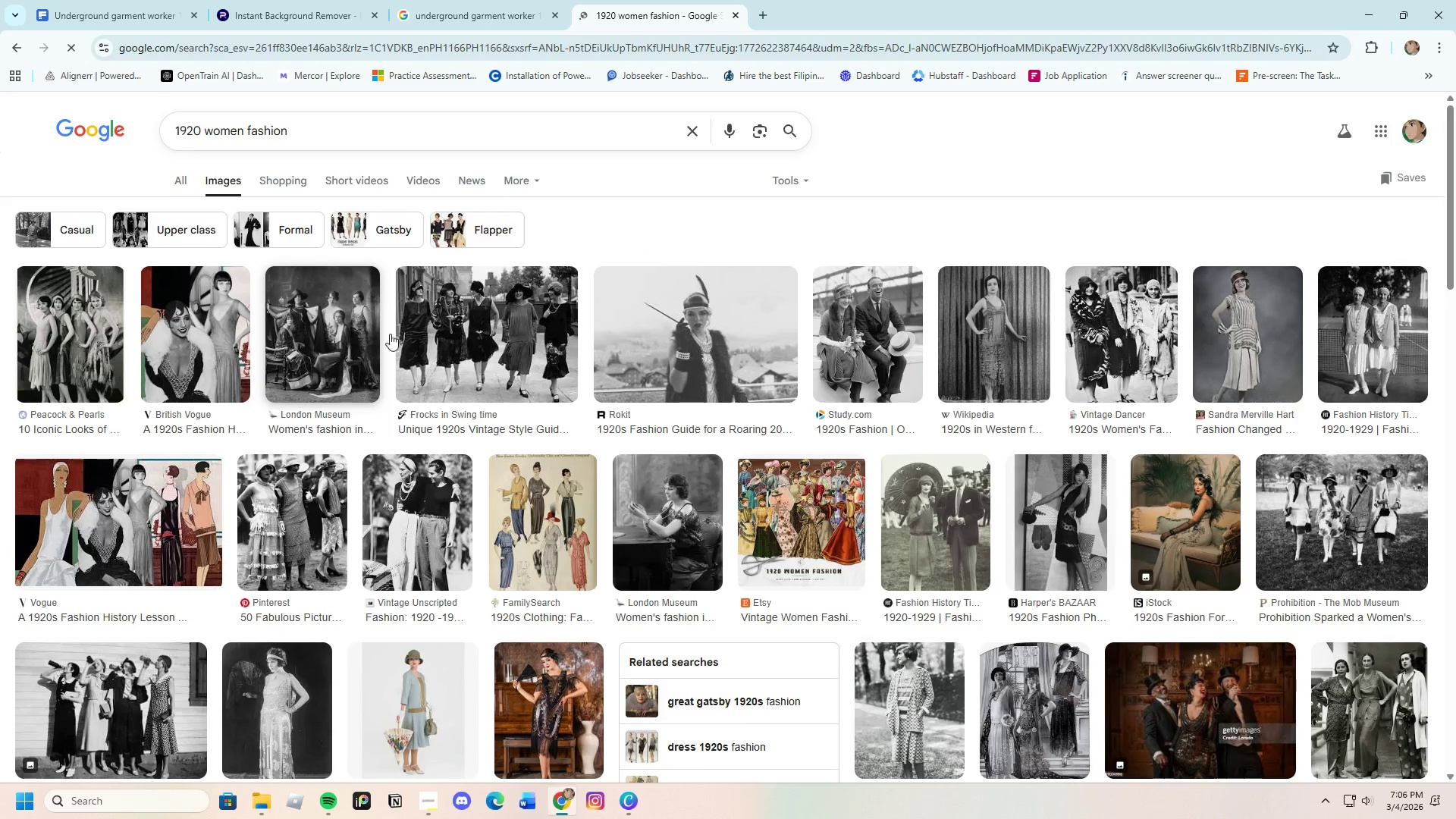 
left_click([625, 804])
 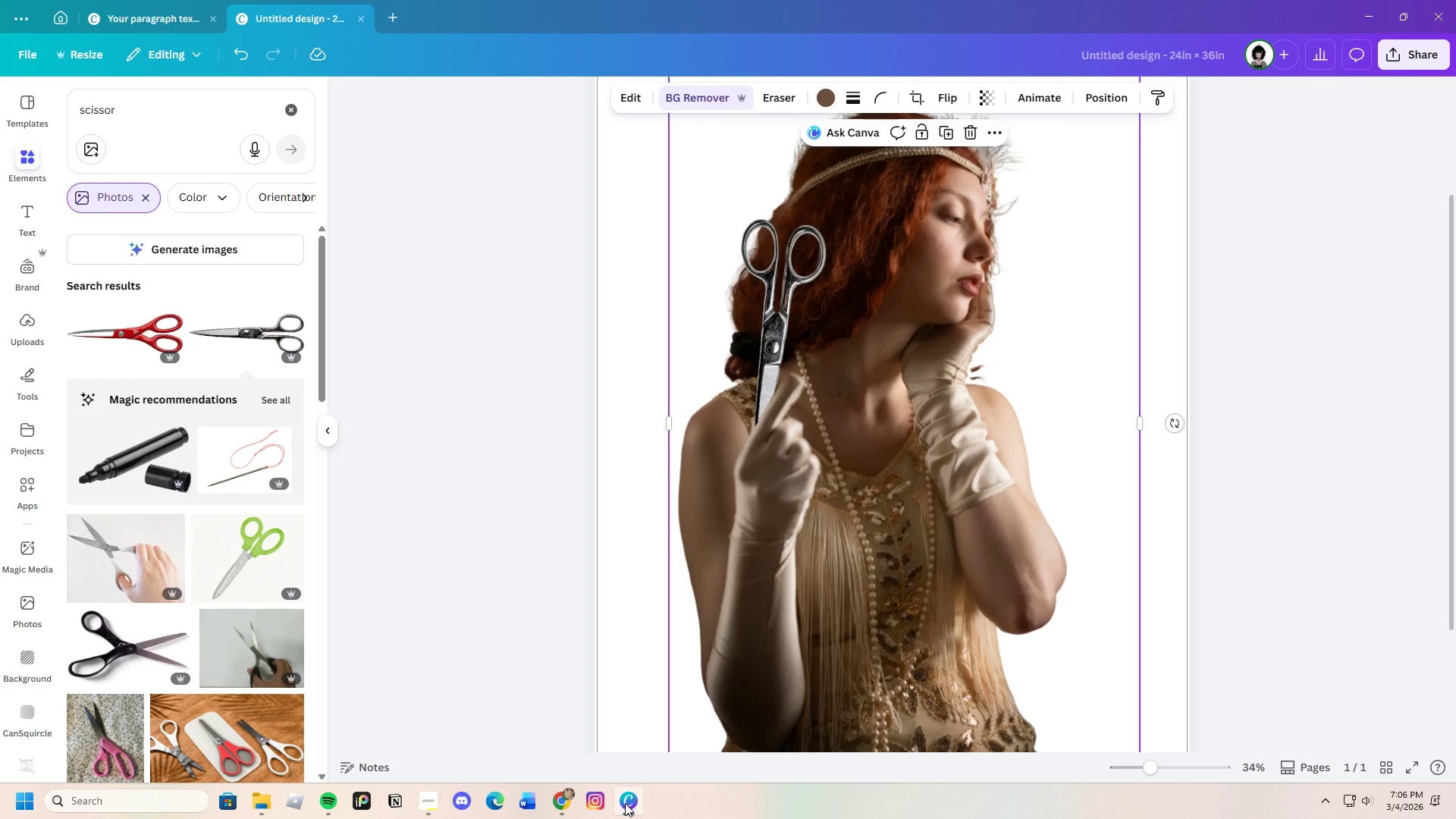 
left_click([625, 803])
 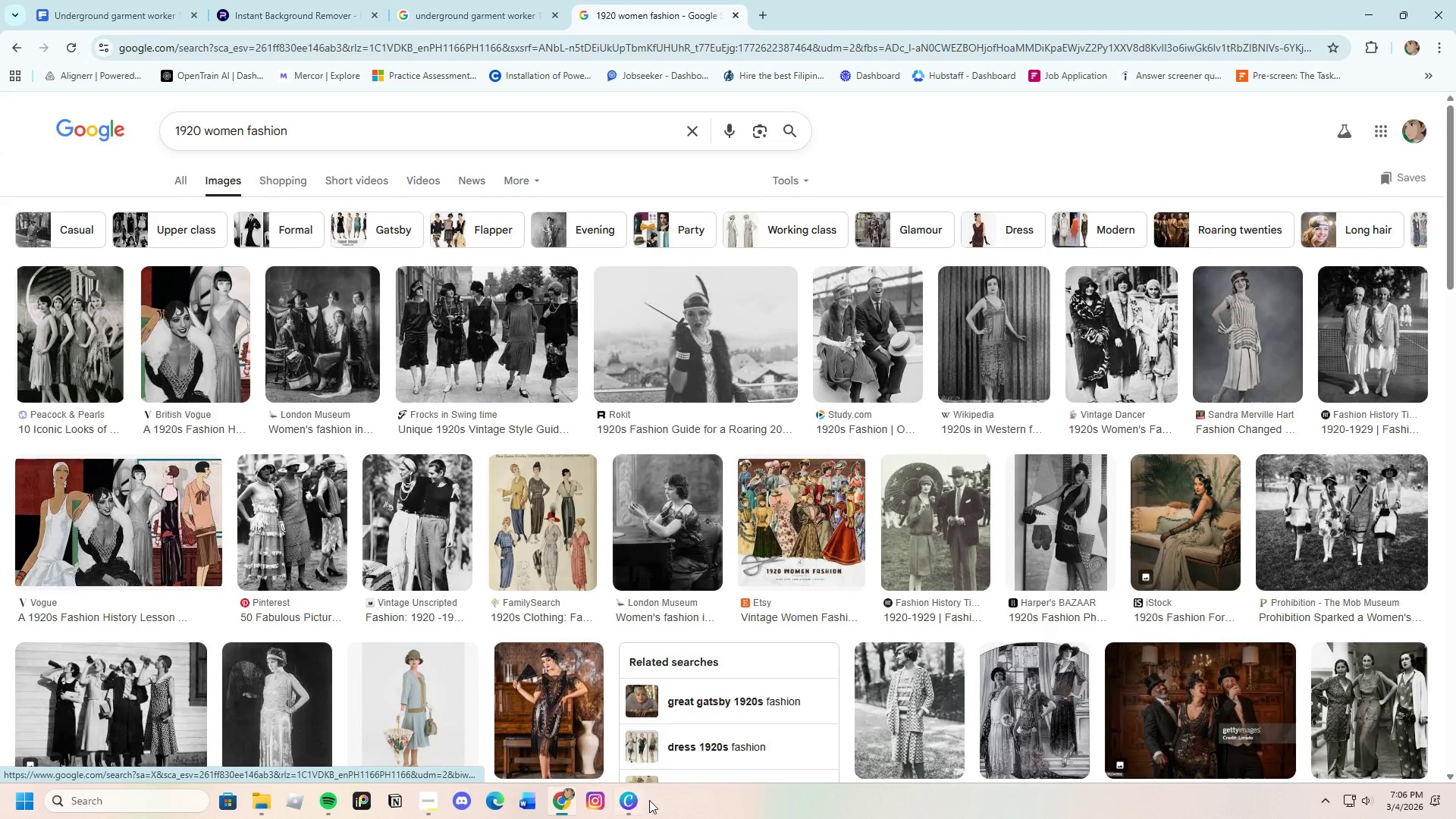 
wait(7.94)
 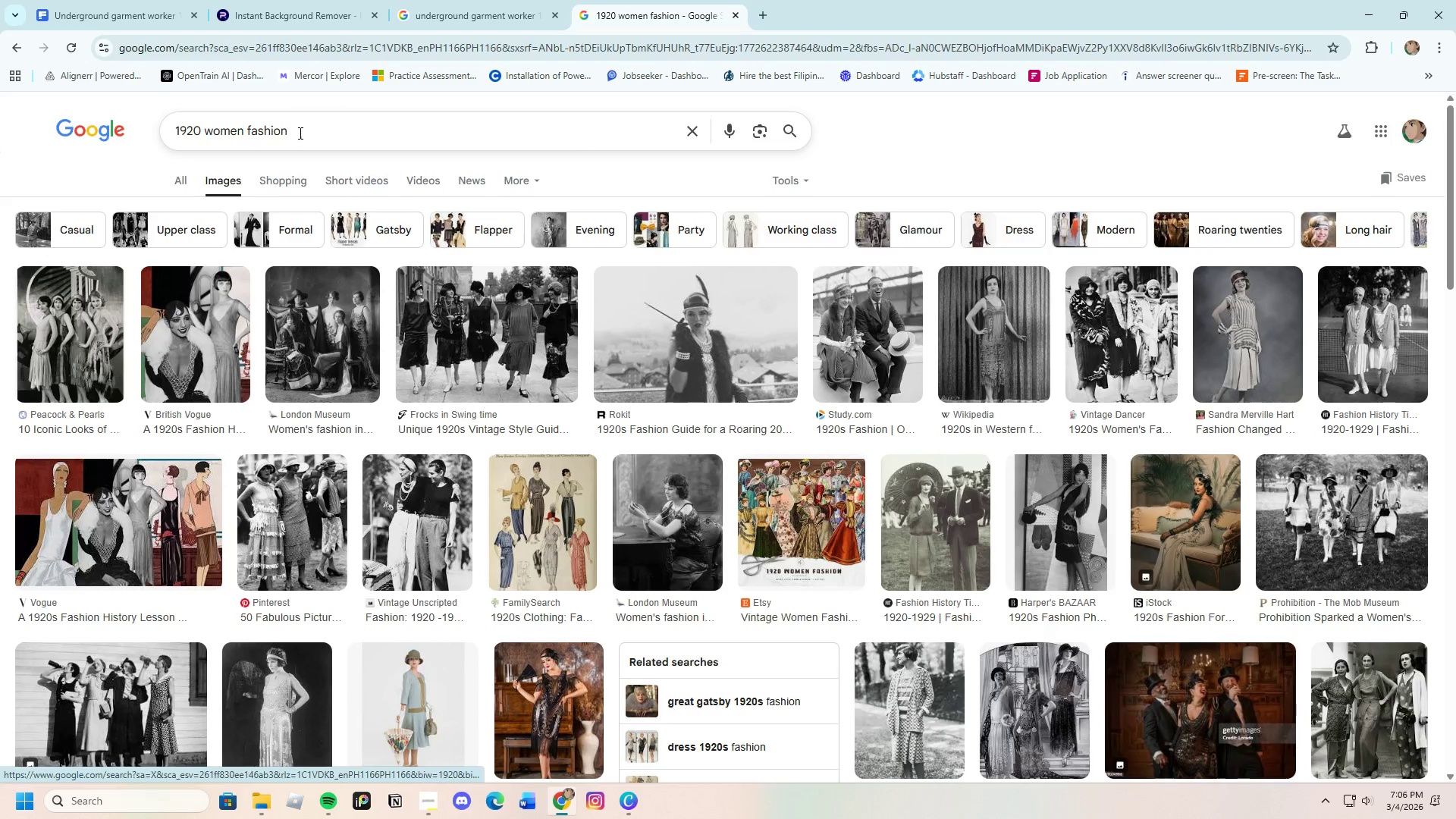 
left_click([631, 800])
 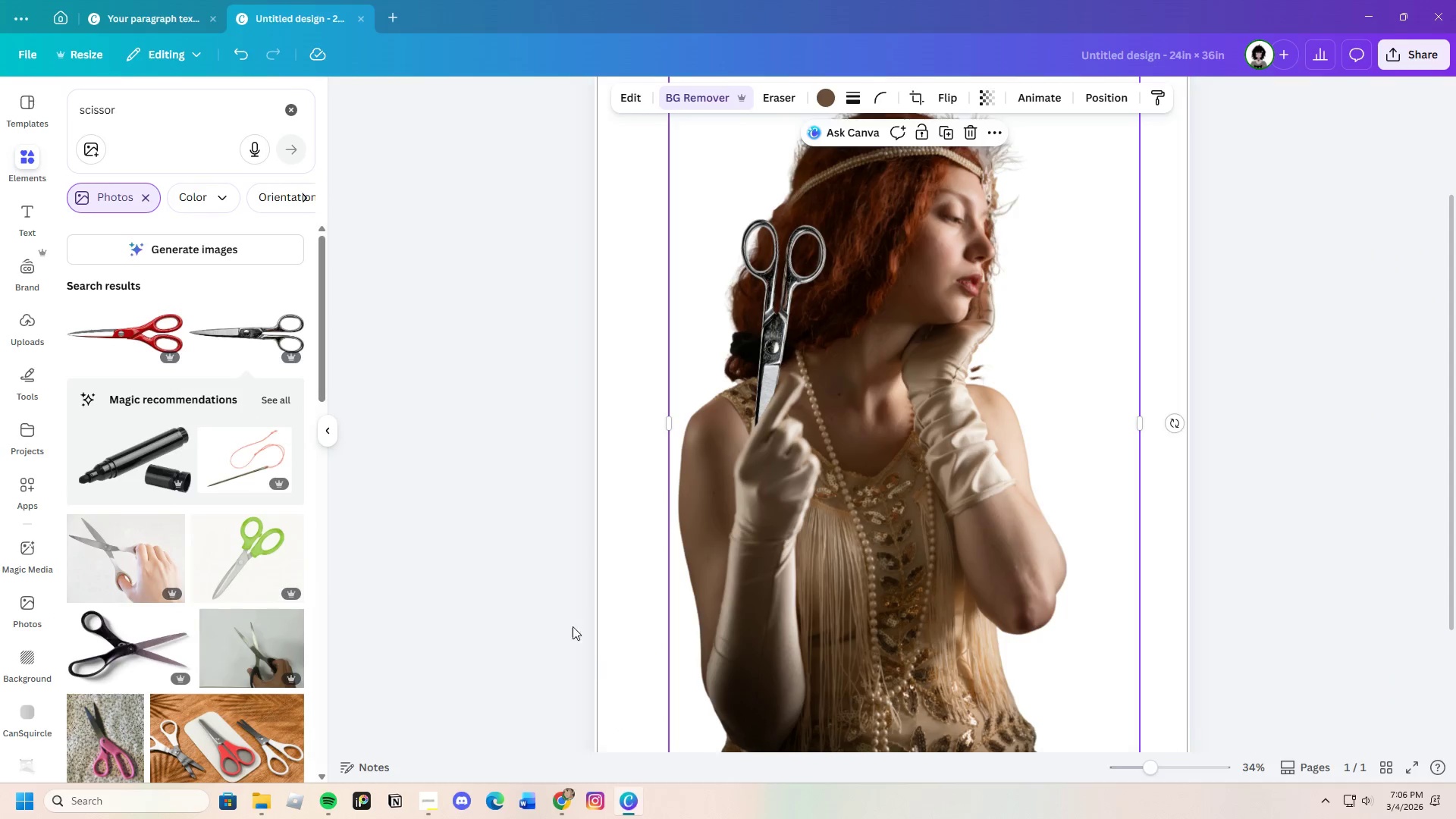 
scroll: coordinate [554, 565], scroll_direction: down, amount: 2.0
 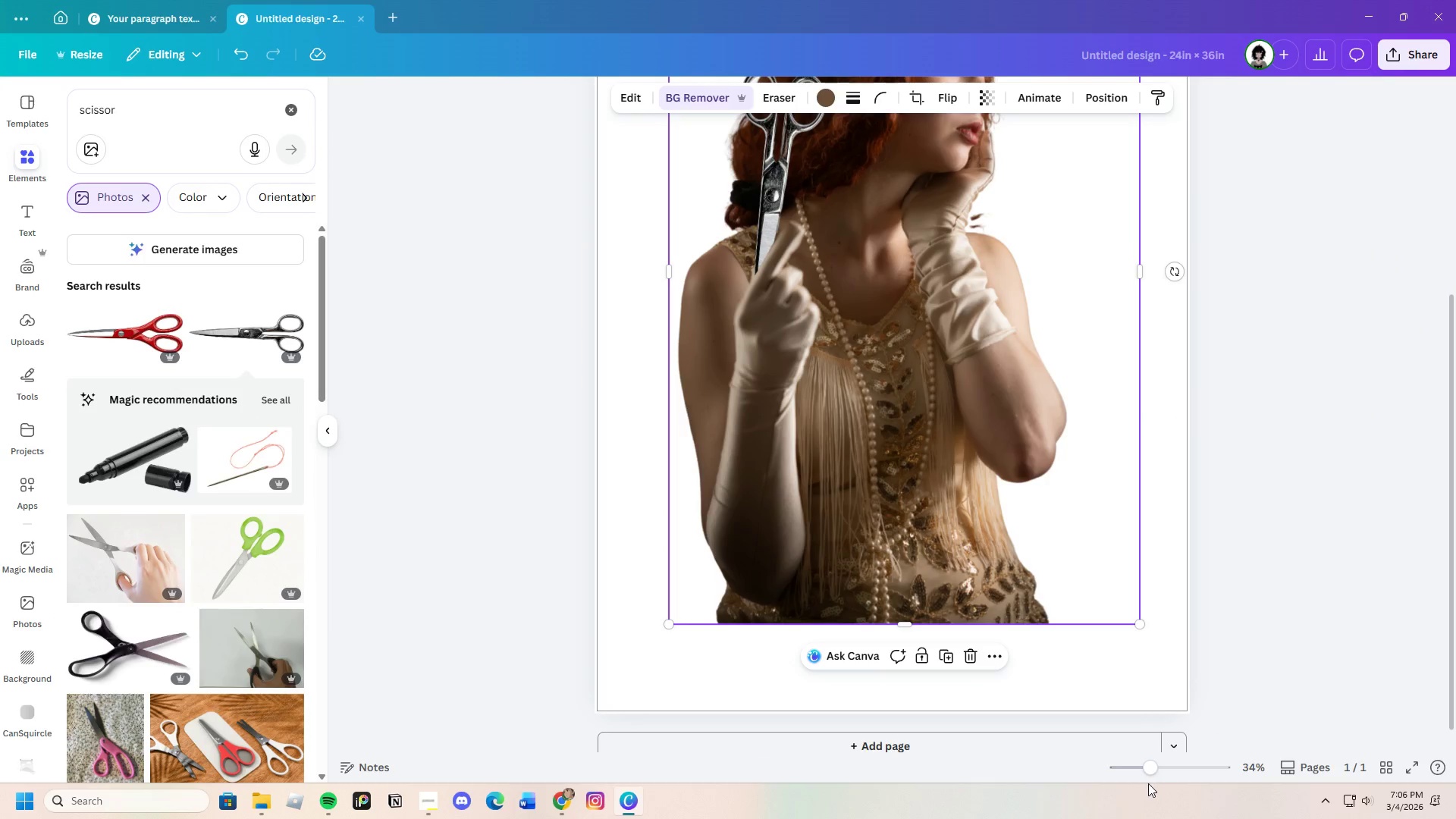 
left_click_drag(start_coordinate=[1151, 775], to_coordinate=[1138, 777])
 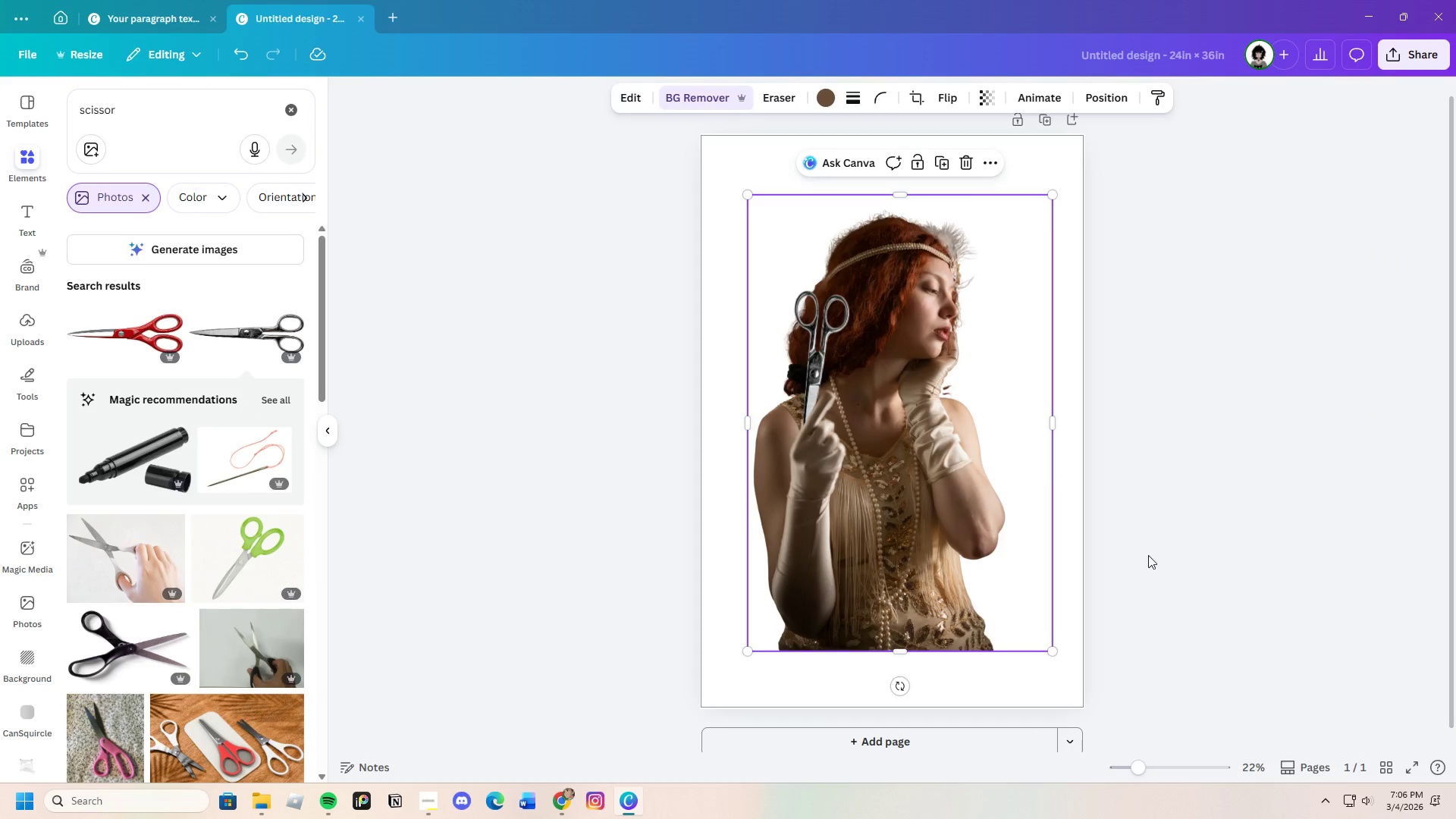 
left_click([1148, 554])
 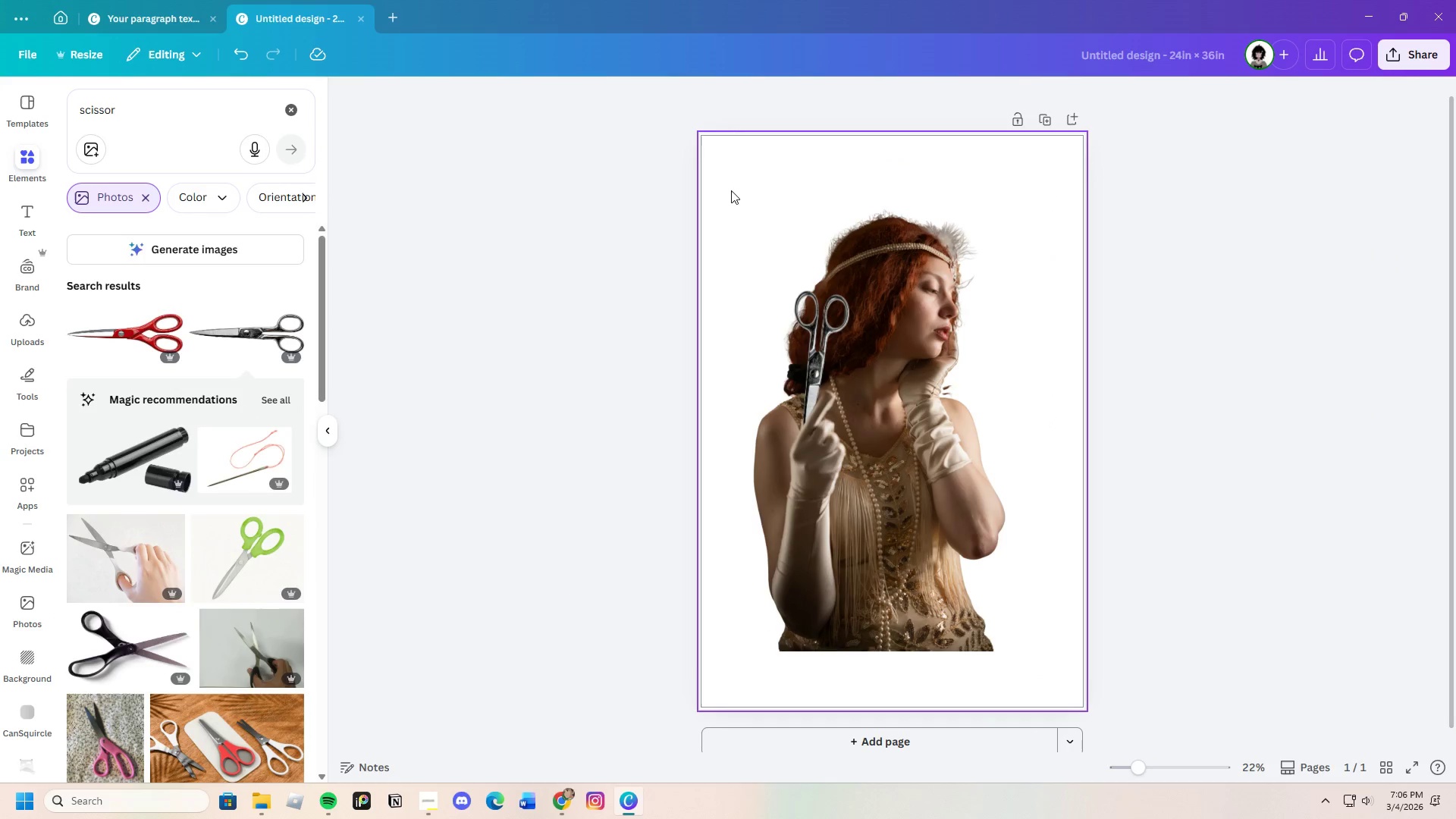 
left_click_drag(start_coordinate=[714, 171], to_coordinate=[1067, 682])
 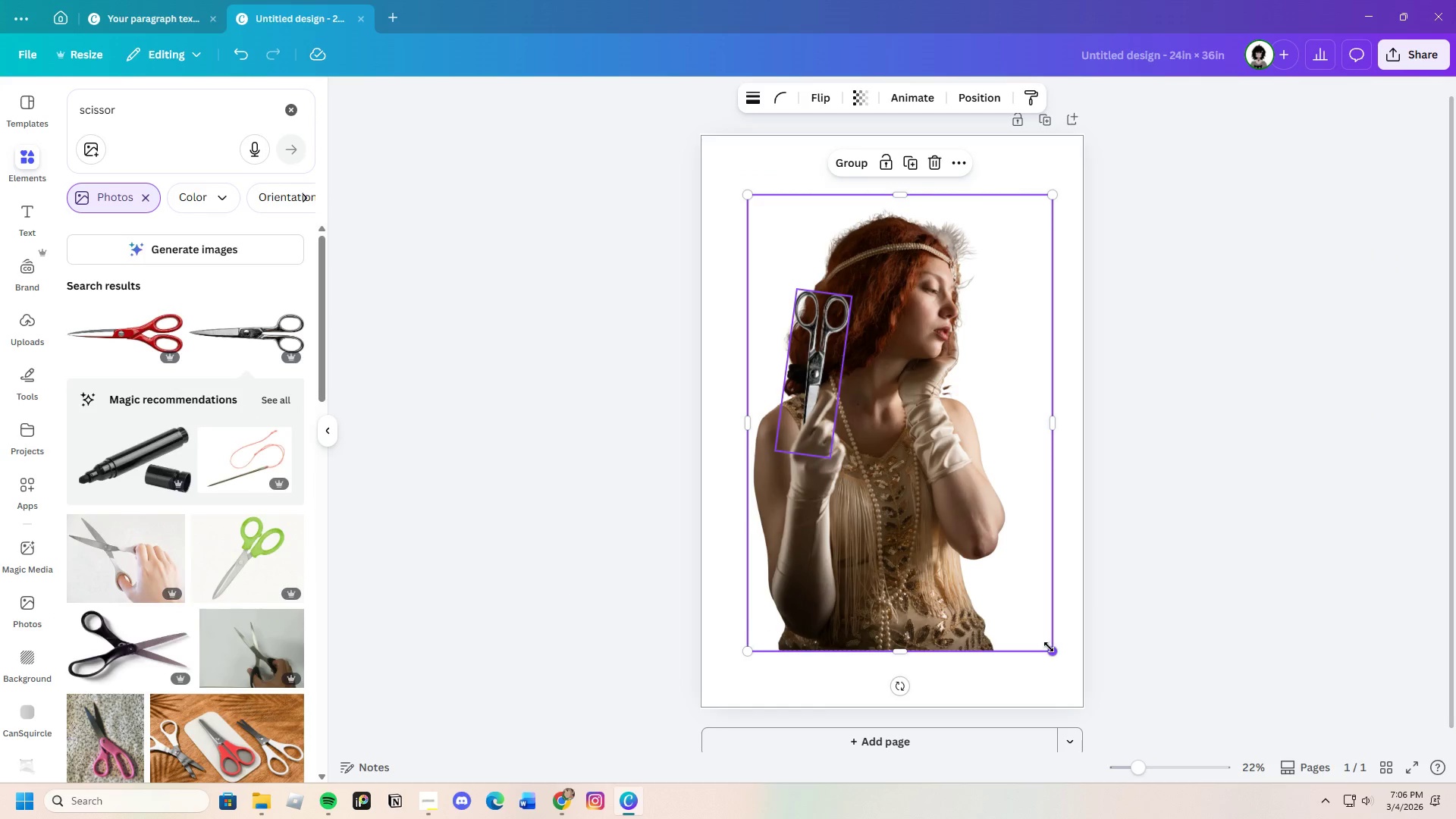 
left_click_drag(start_coordinate=[1049, 646], to_coordinate=[942, 470])
 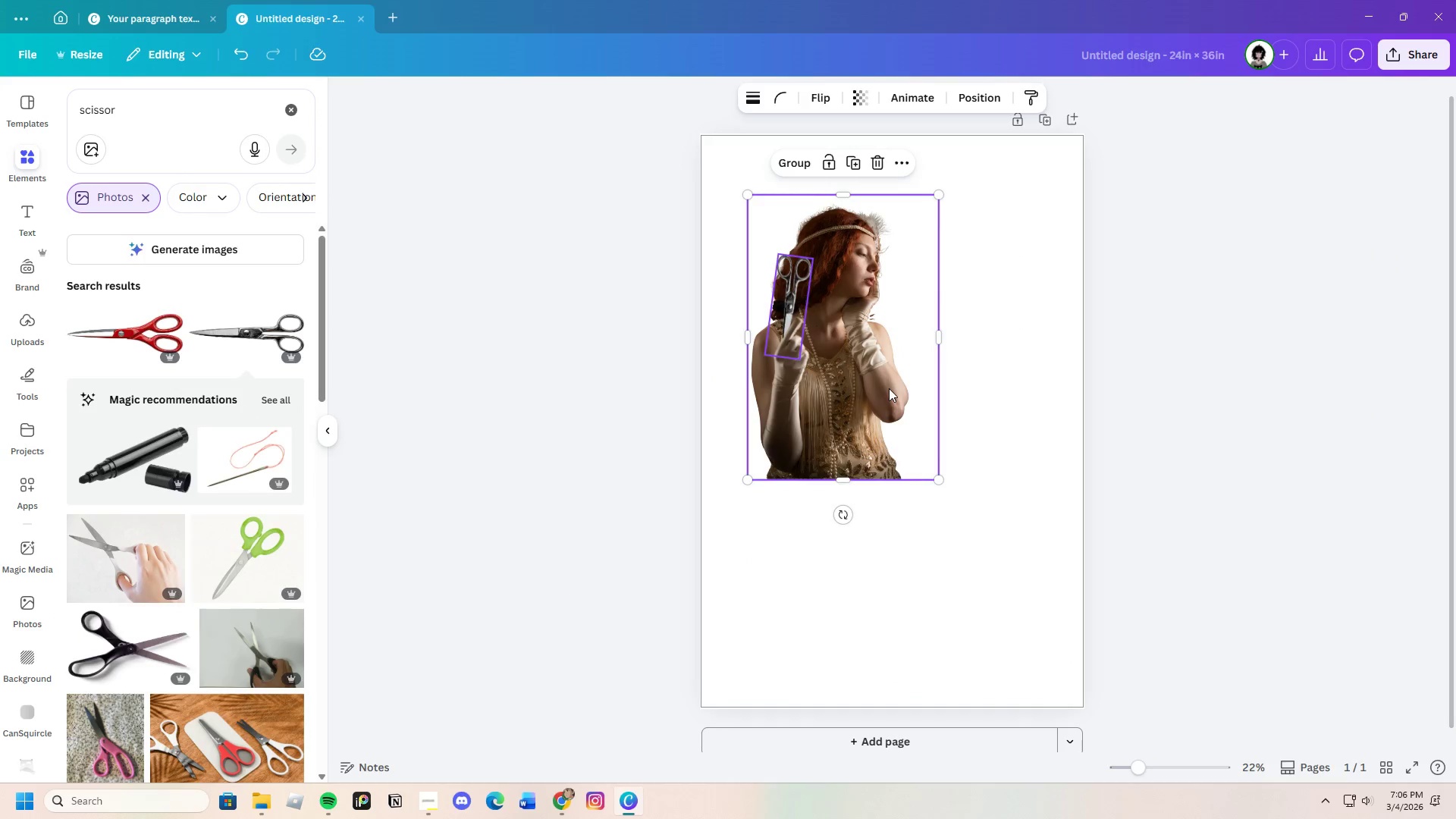 
left_click_drag(start_coordinate=[889, 388], to_coordinate=[970, 449])
 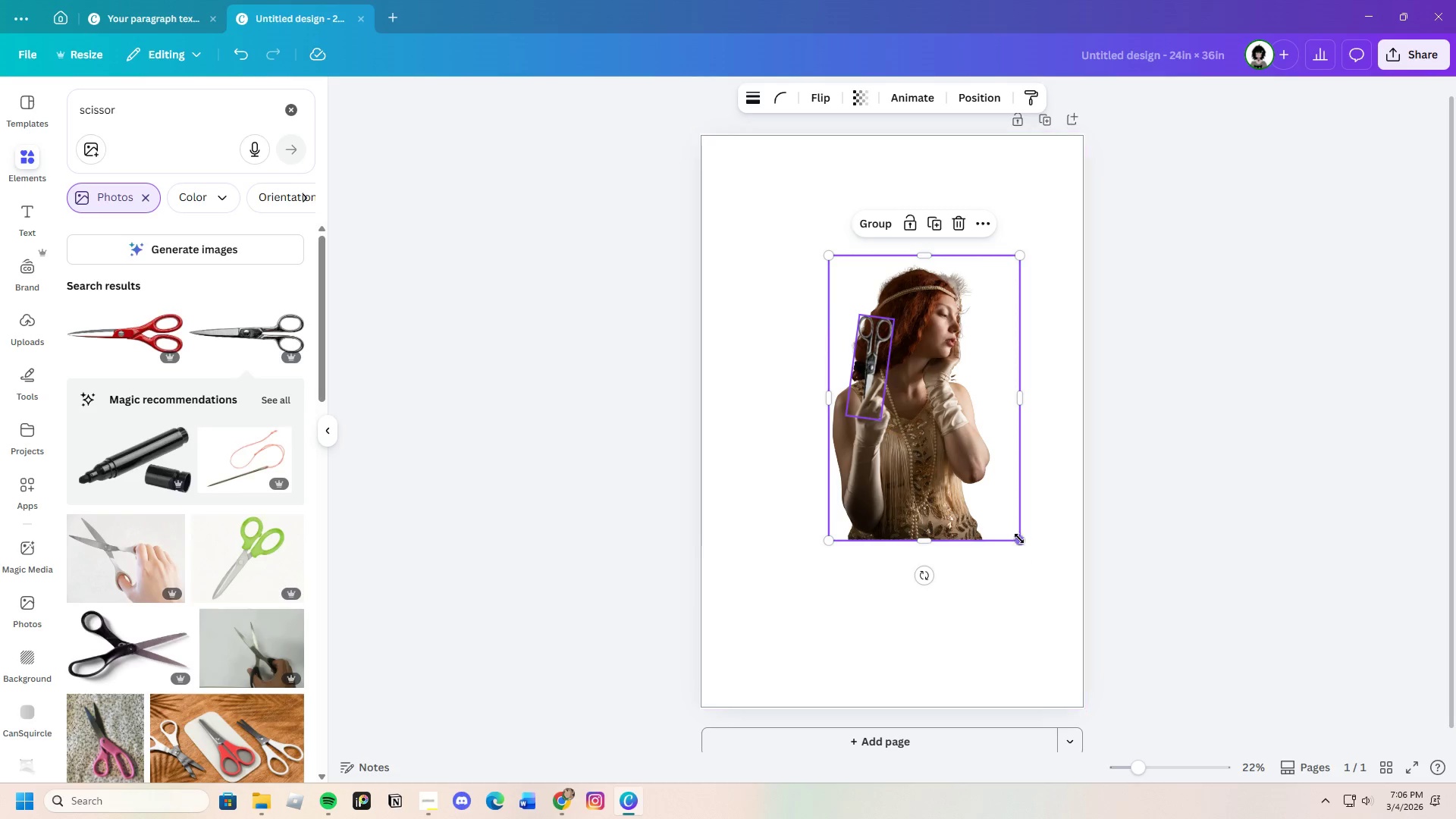 
left_click_drag(start_coordinate=[1019, 538], to_coordinate=[1062, 609])
 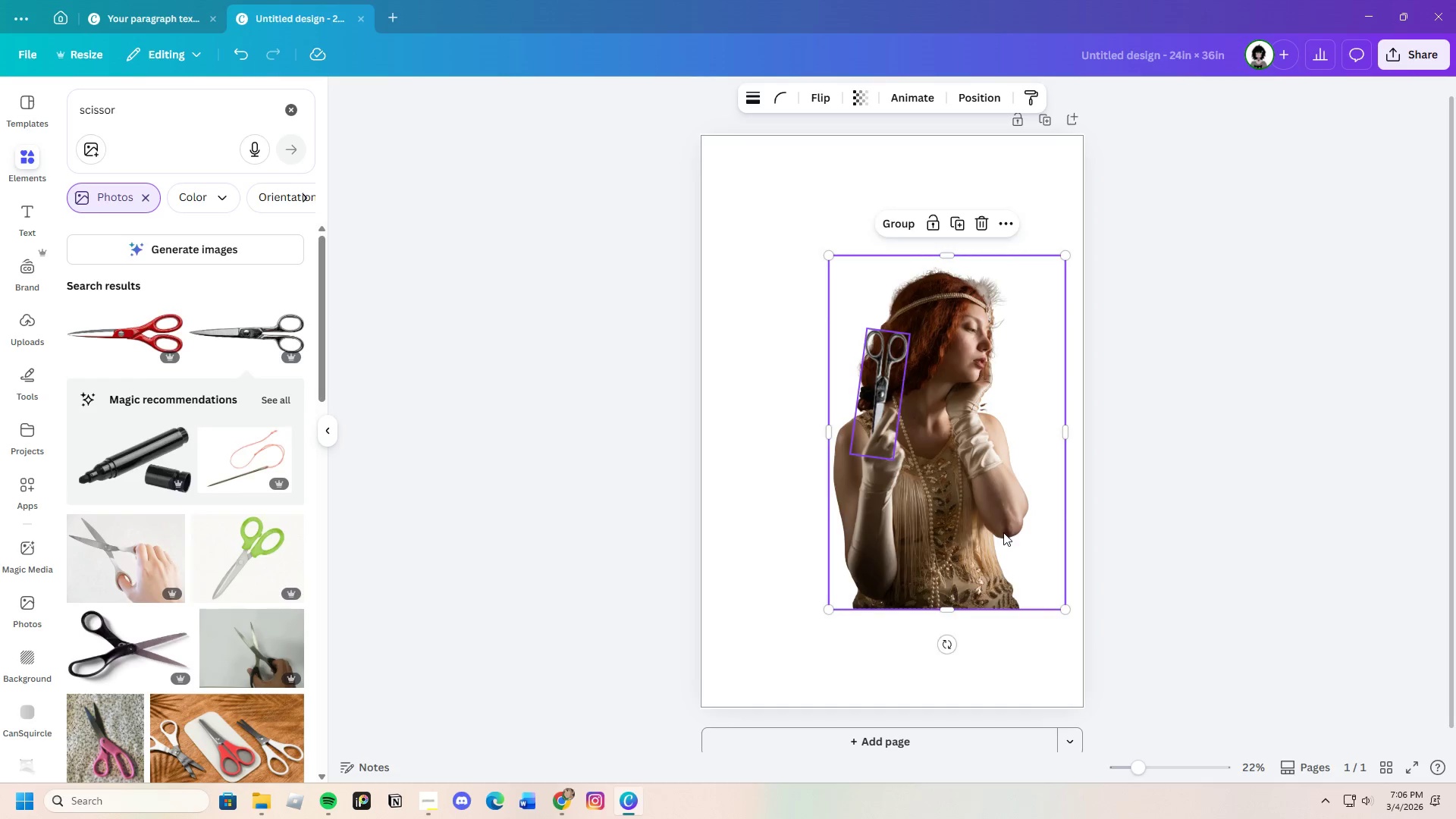 
left_click_drag(start_coordinate=[1003, 532], to_coordinate=[956, 522])
 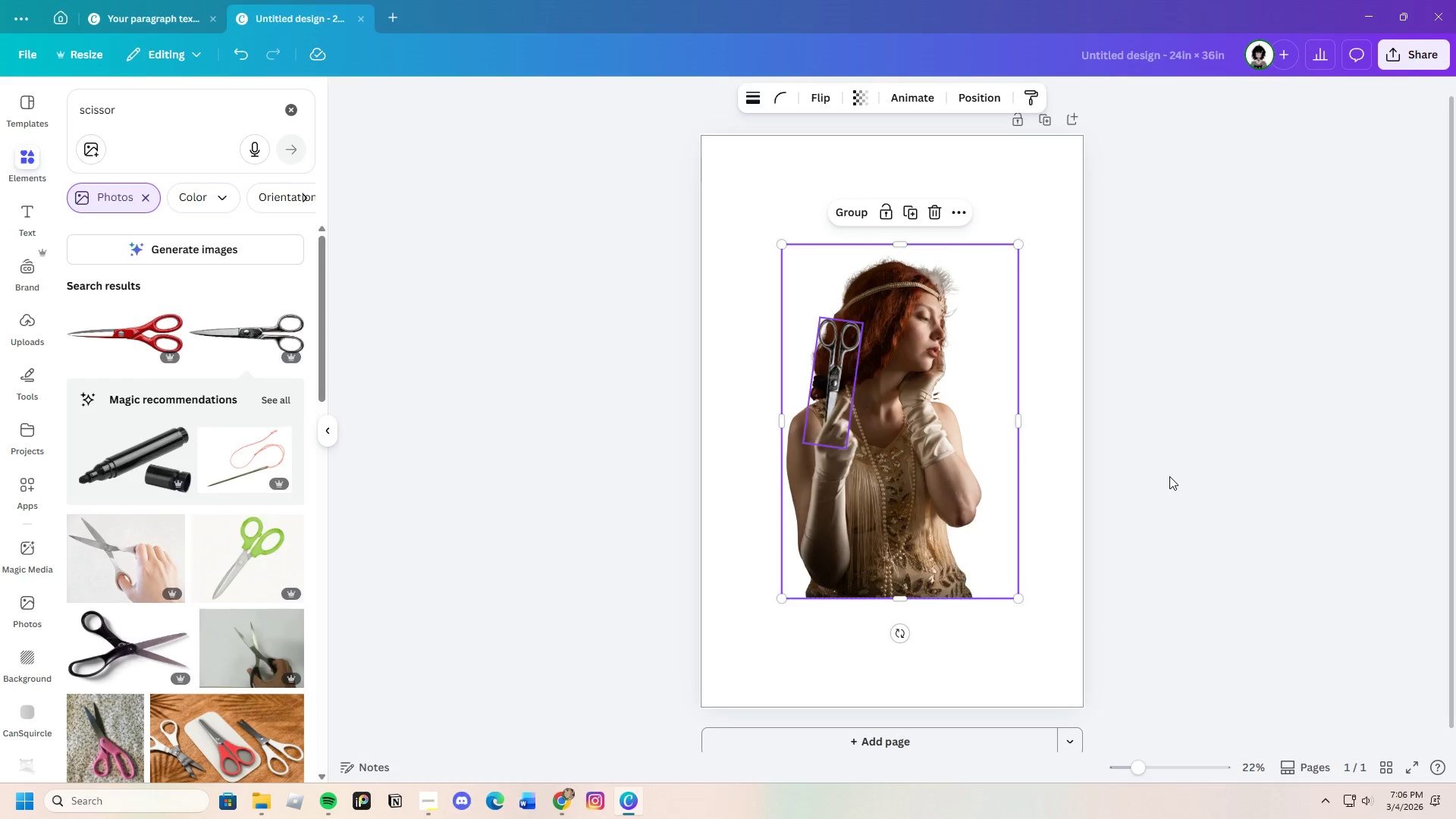 
left_click([1169, 476])
 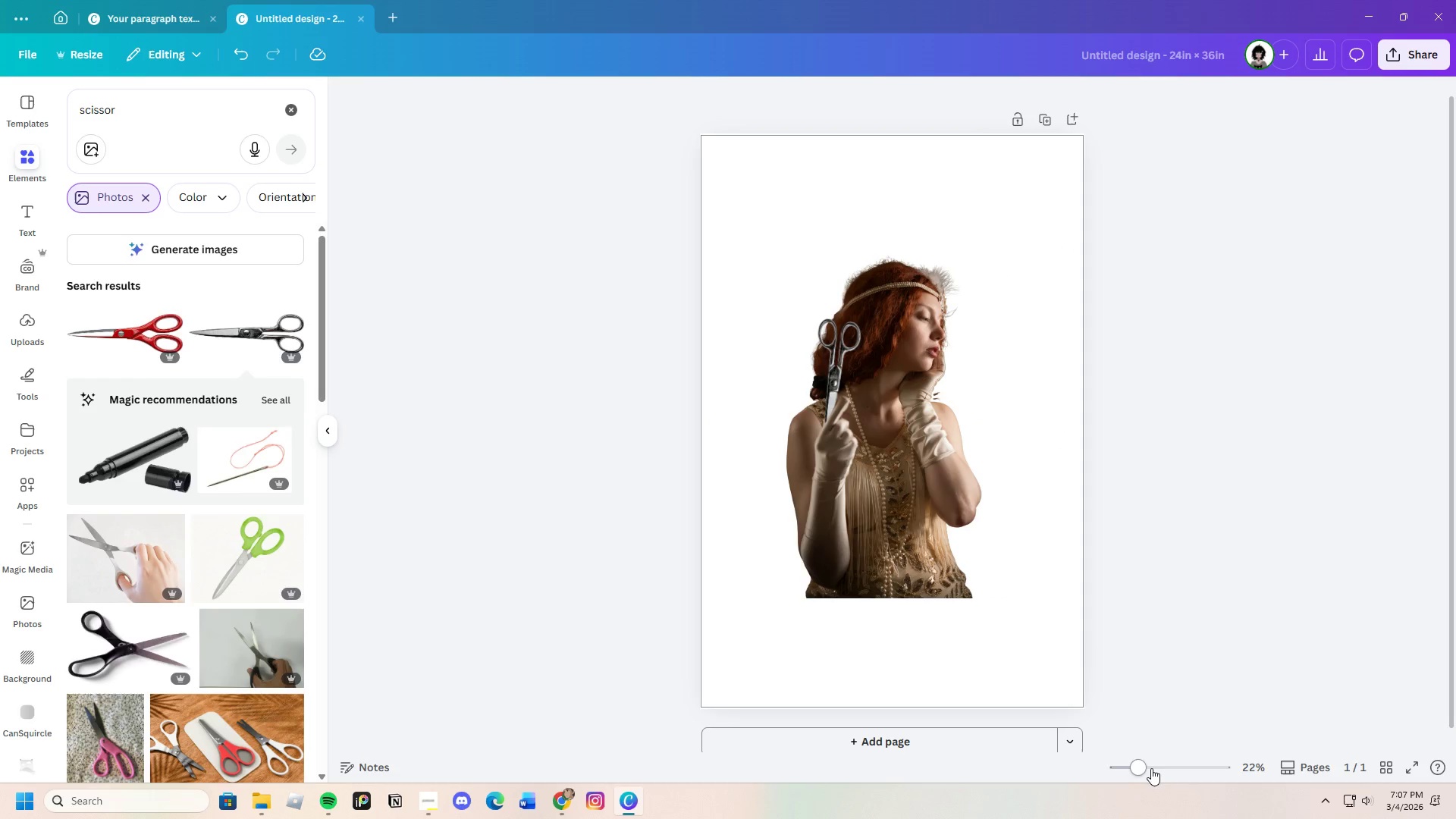 
left_click_drag(start_coordinate=[1144, 764], to_coordinate=[1153, 761])
 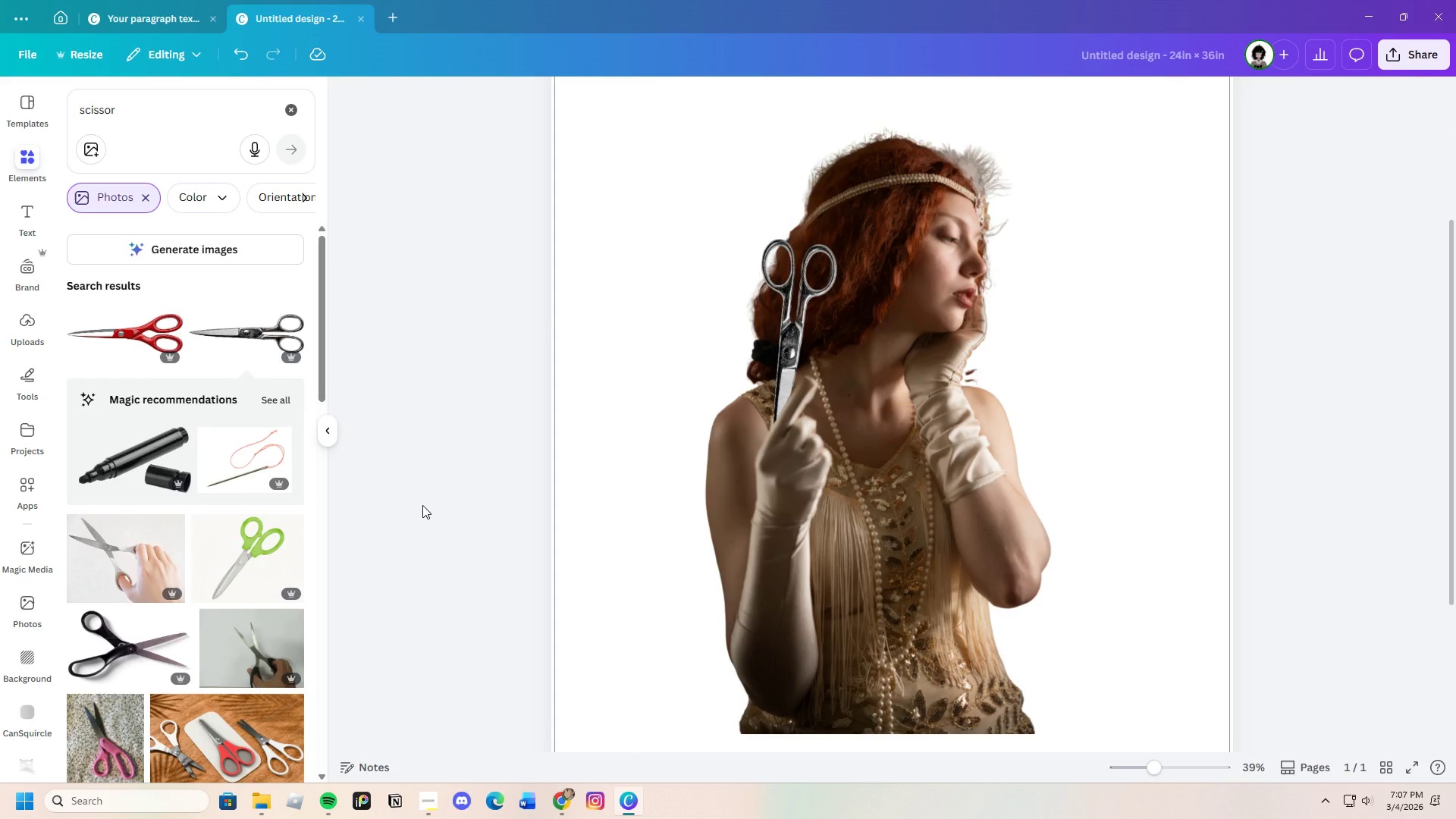 
left_click([422, 505])
 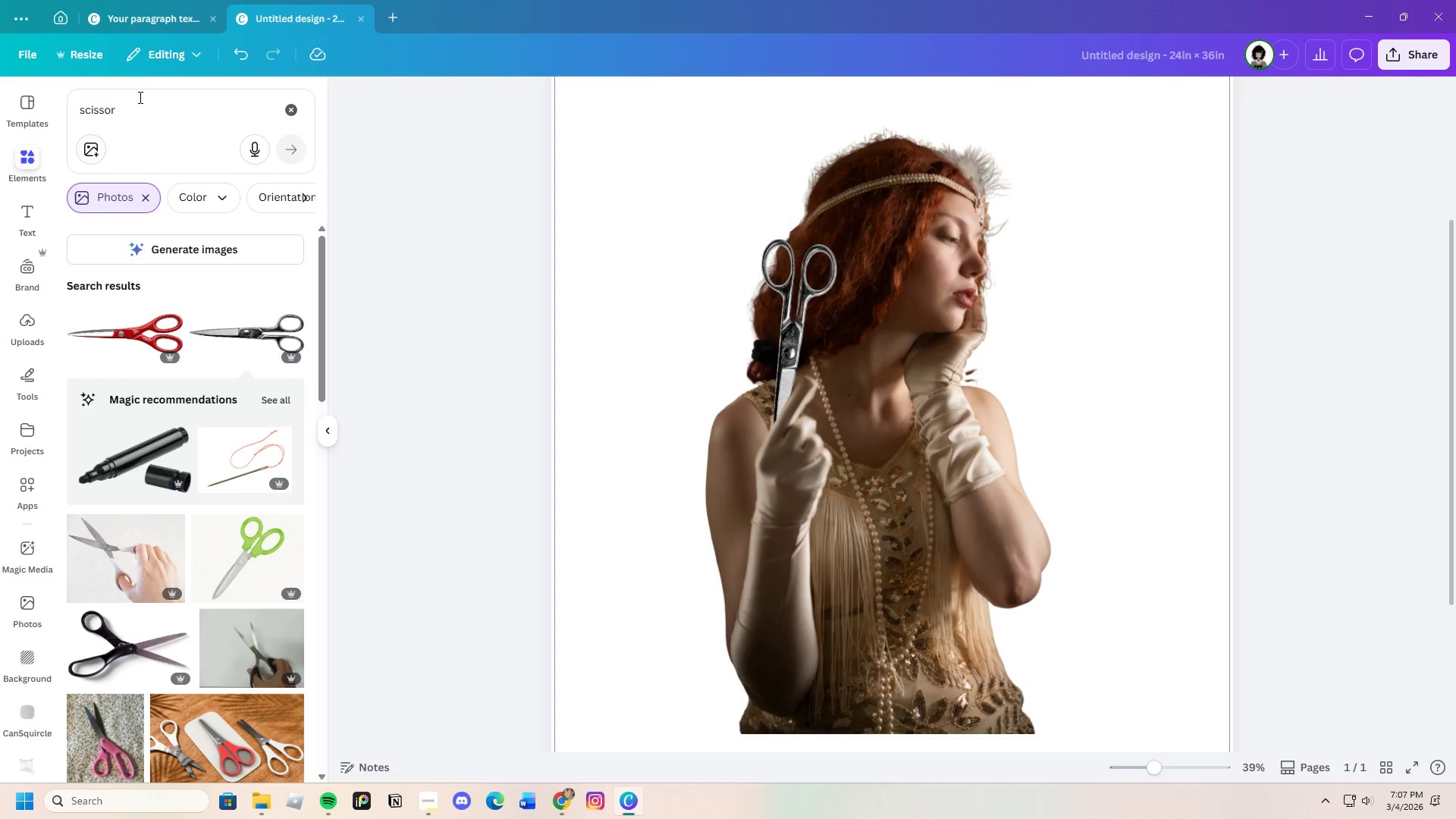 
left_click_drag(start_coordinate=[143, 95], to_coordinate=[72, 125])
 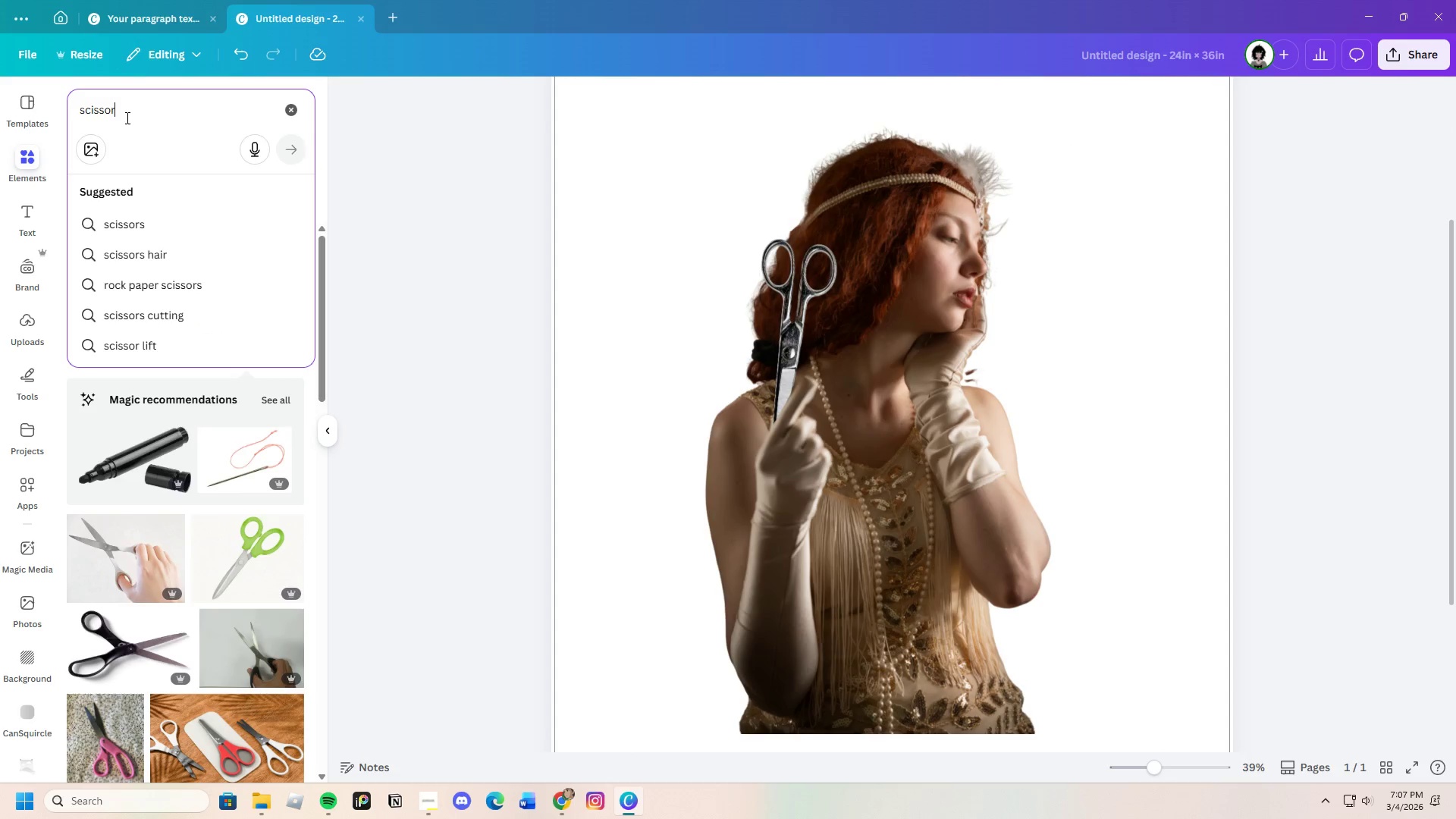 
left_click_drag(start_coordinate=[126, 118], to_coordinate=[66, 110])
 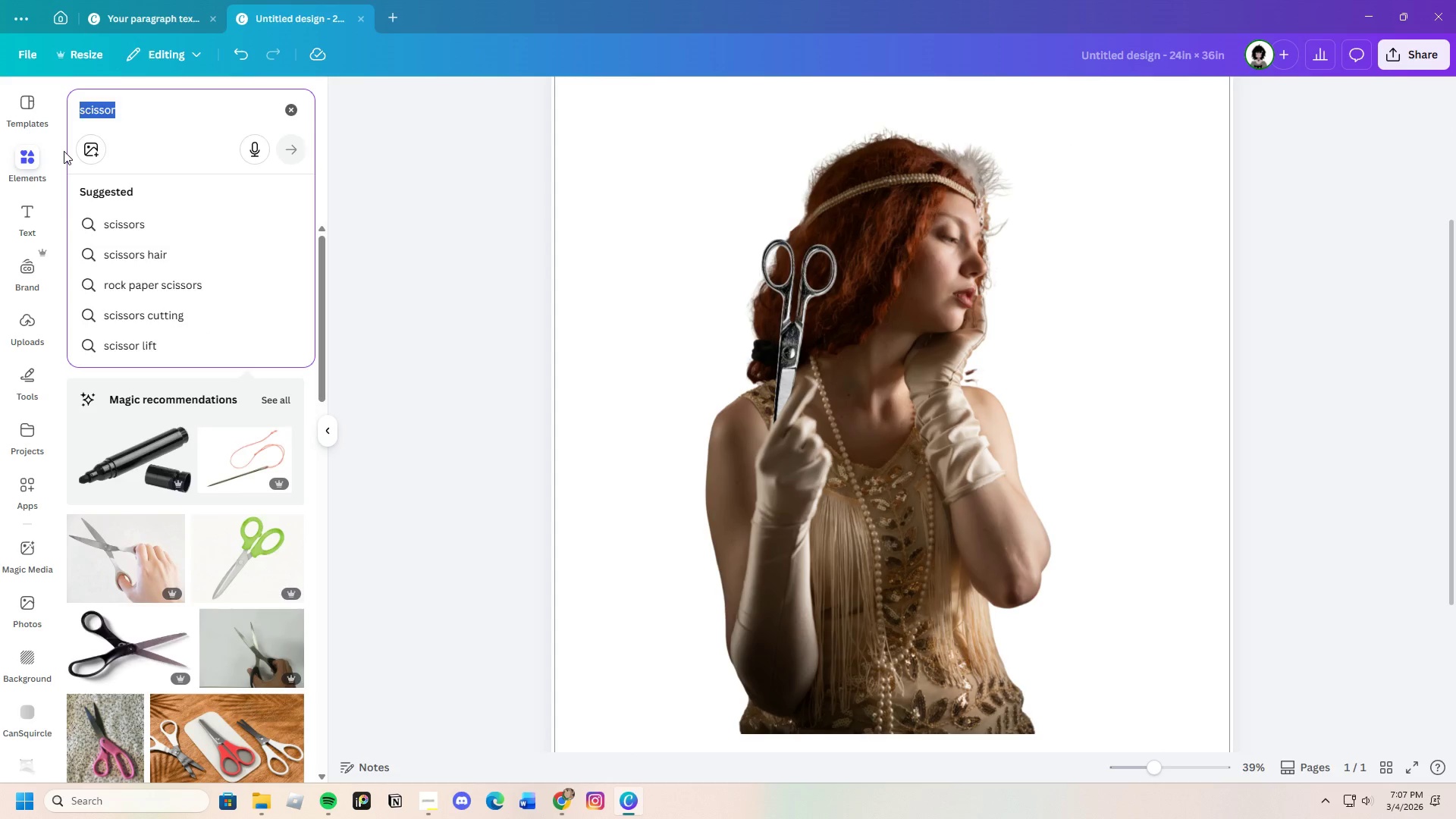 
key(Backspace)
type(1920 garment worker)
 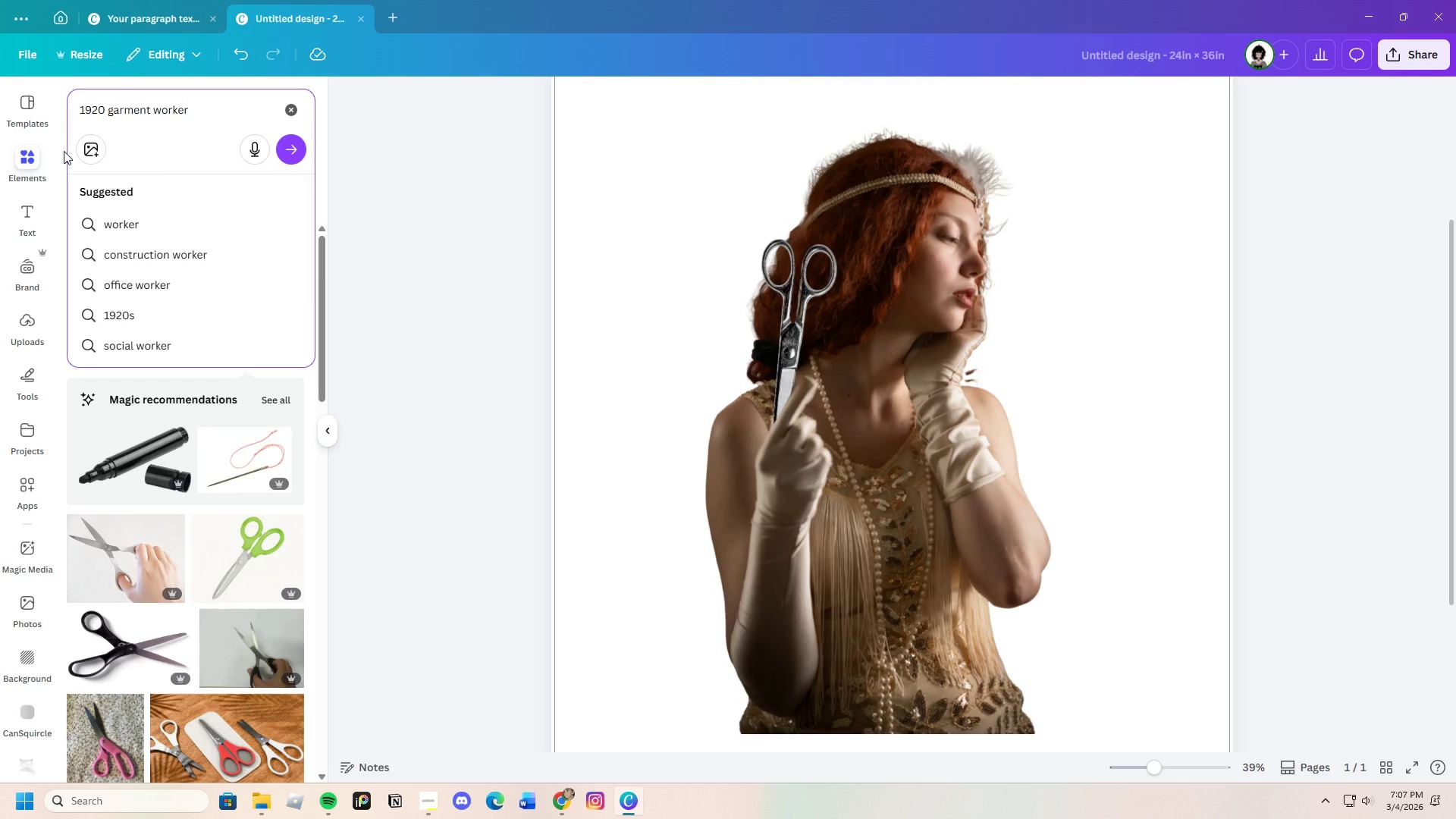 
key(Enter)
 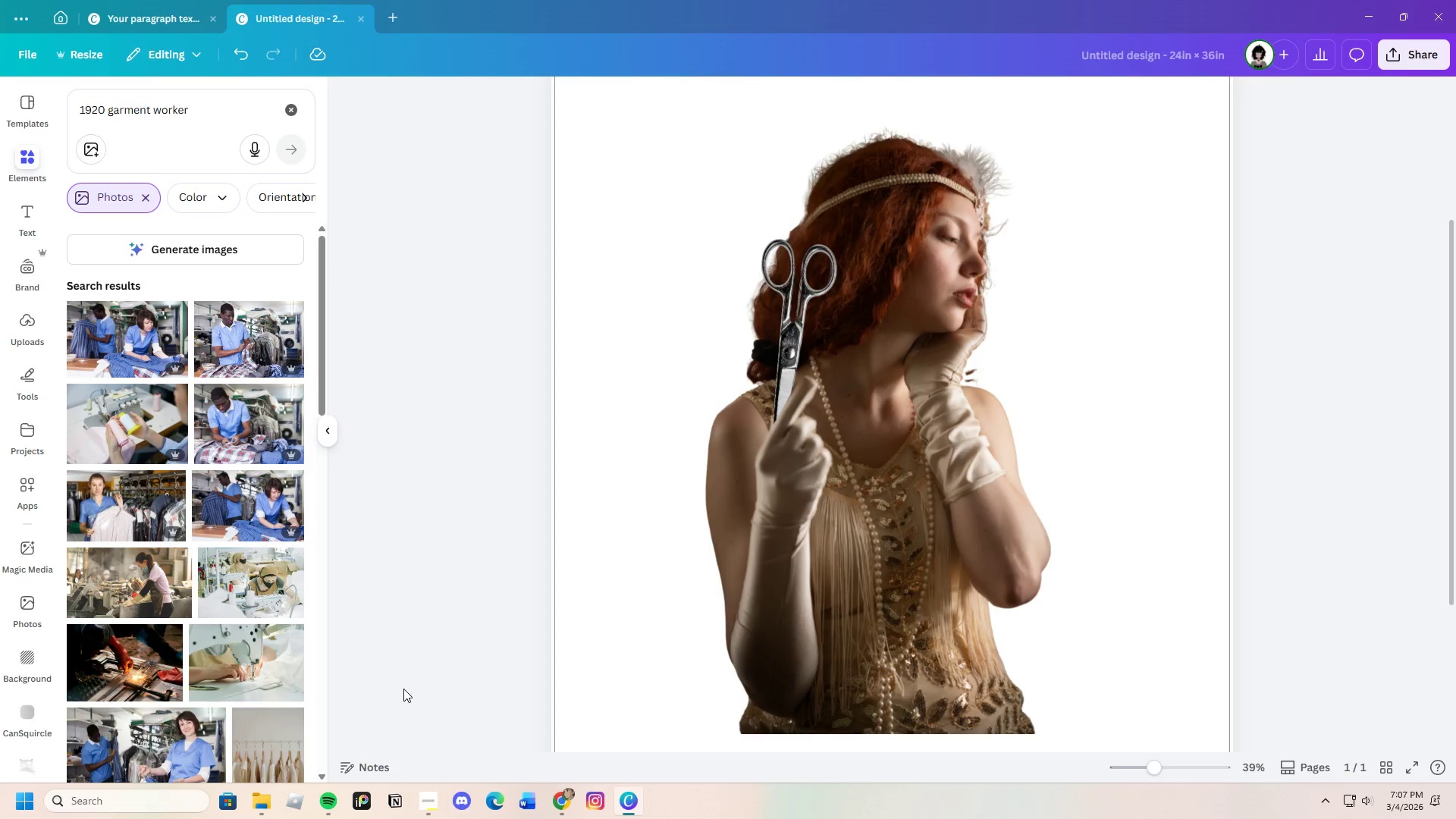 
scroll: coordinate [253, 642], scroll_direction: down, amount: 23.0
 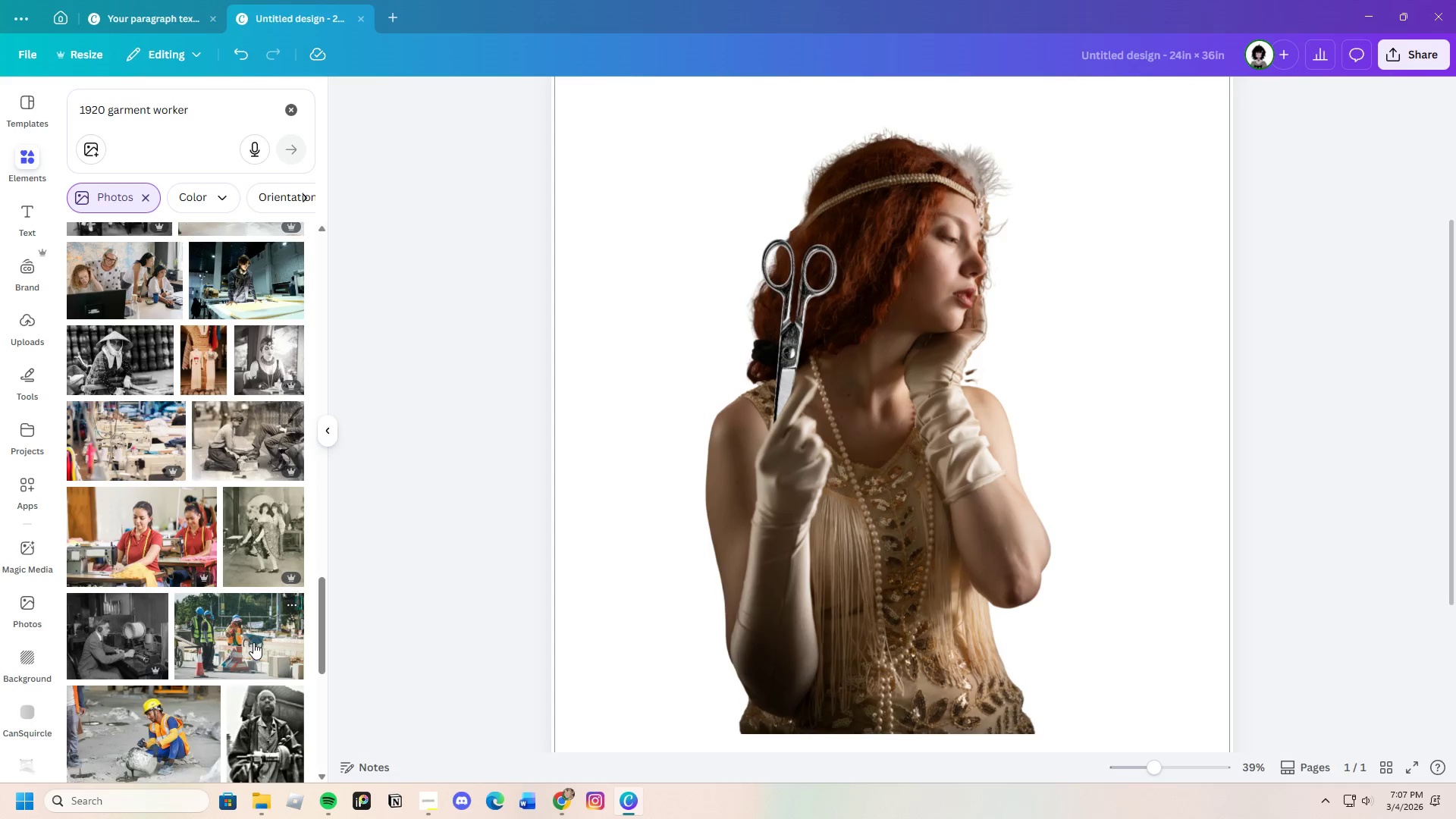 
scroll: coordinate [253, 642], scroll_direction: down, amount: 8.0
 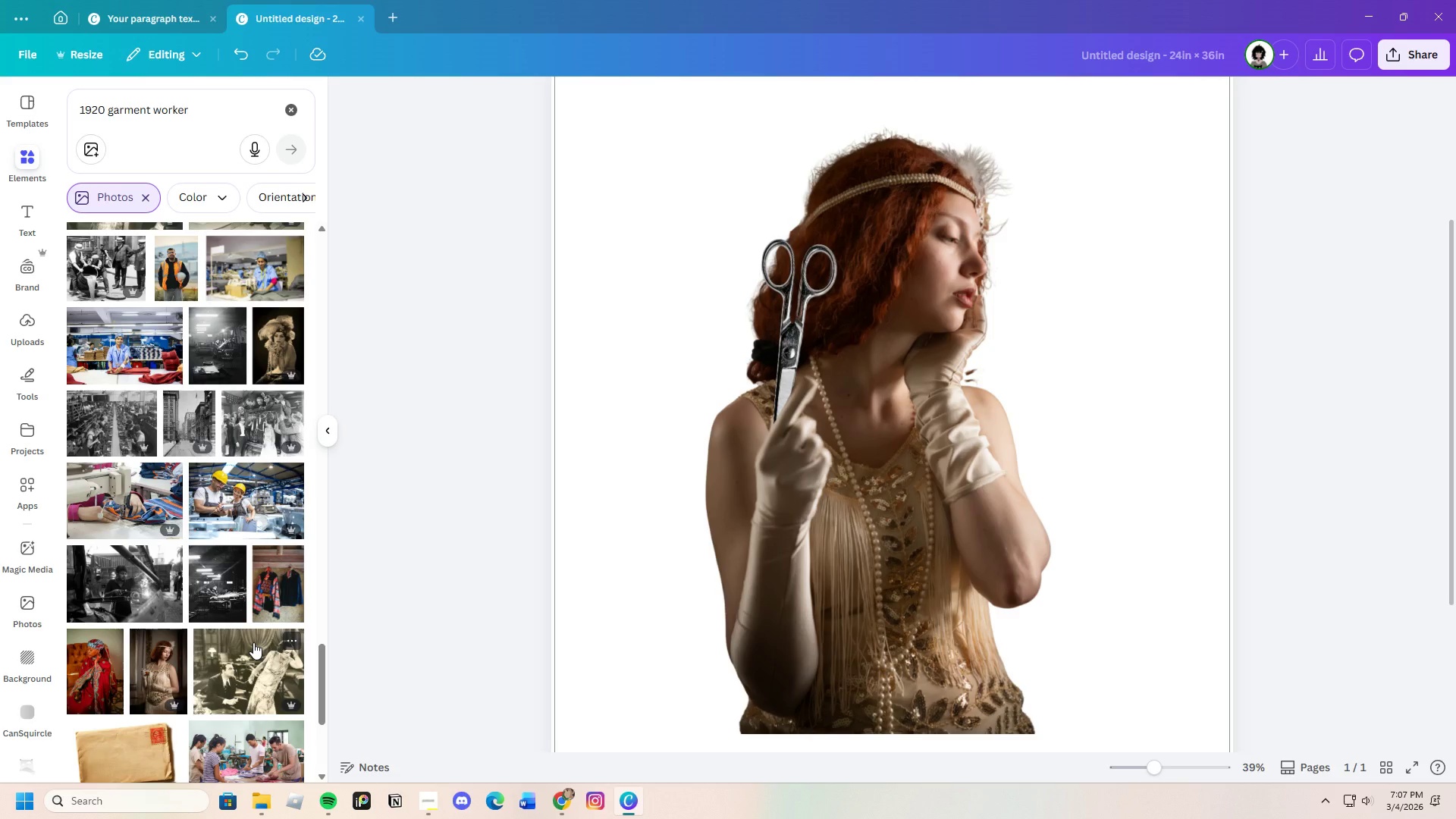 
left_click([218, 581])
 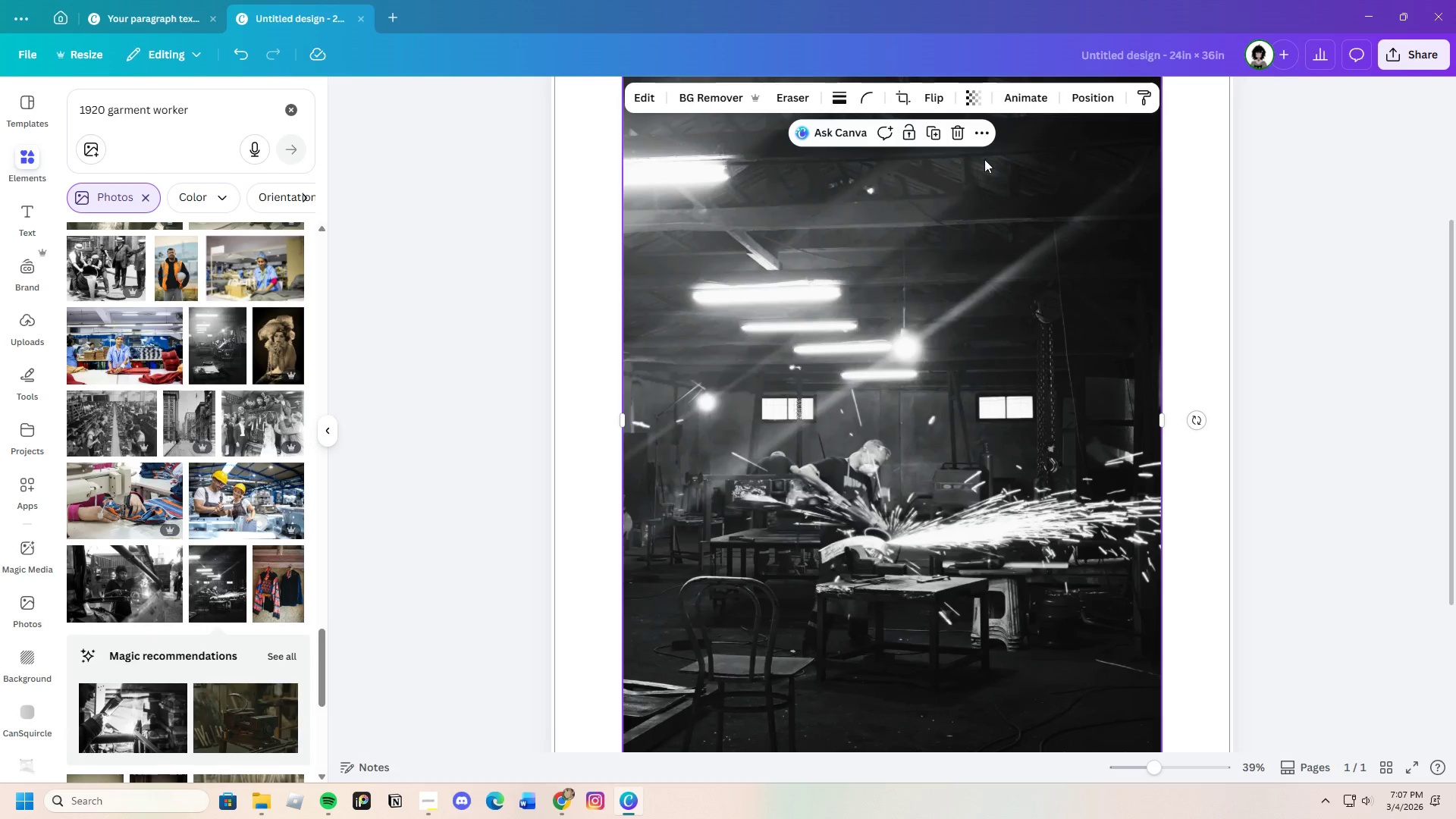 
left_click([955, 133])
 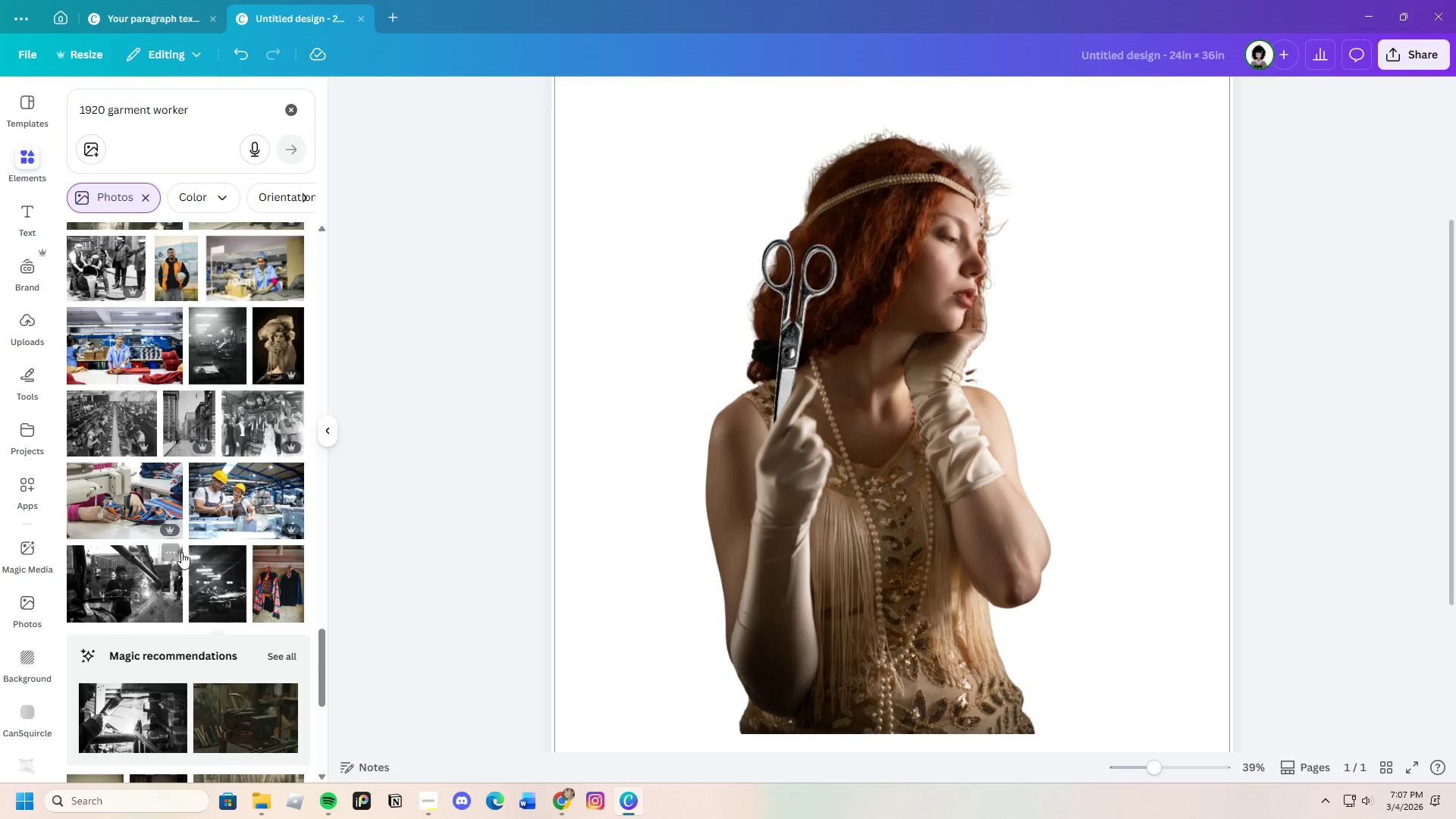 
scroll: coordinate [250, 695], scroll_direction: down, amount: 20.0
 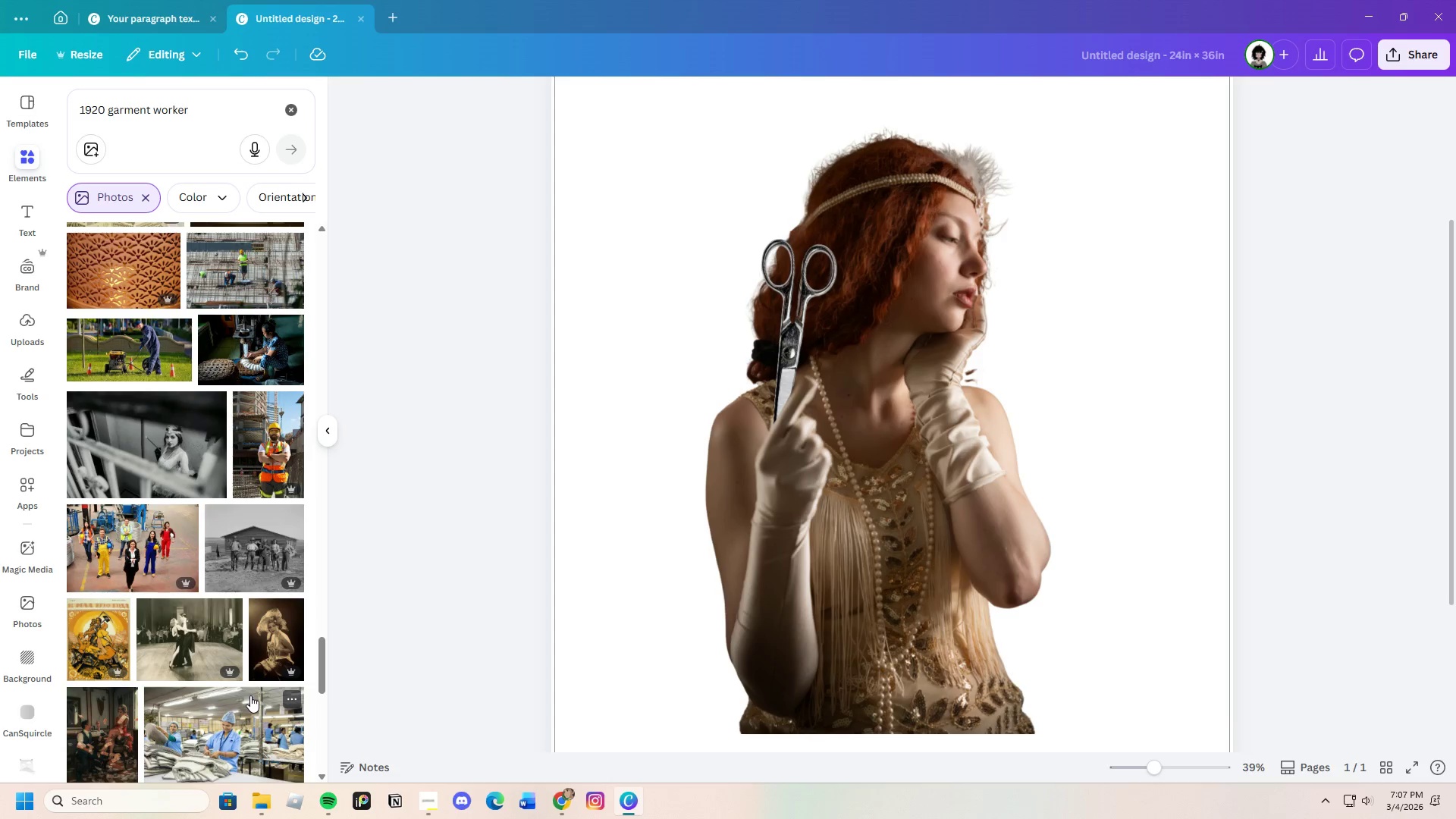 
scroll: coordinate [250, 695], scroll_direction: down, amount: 19.0
 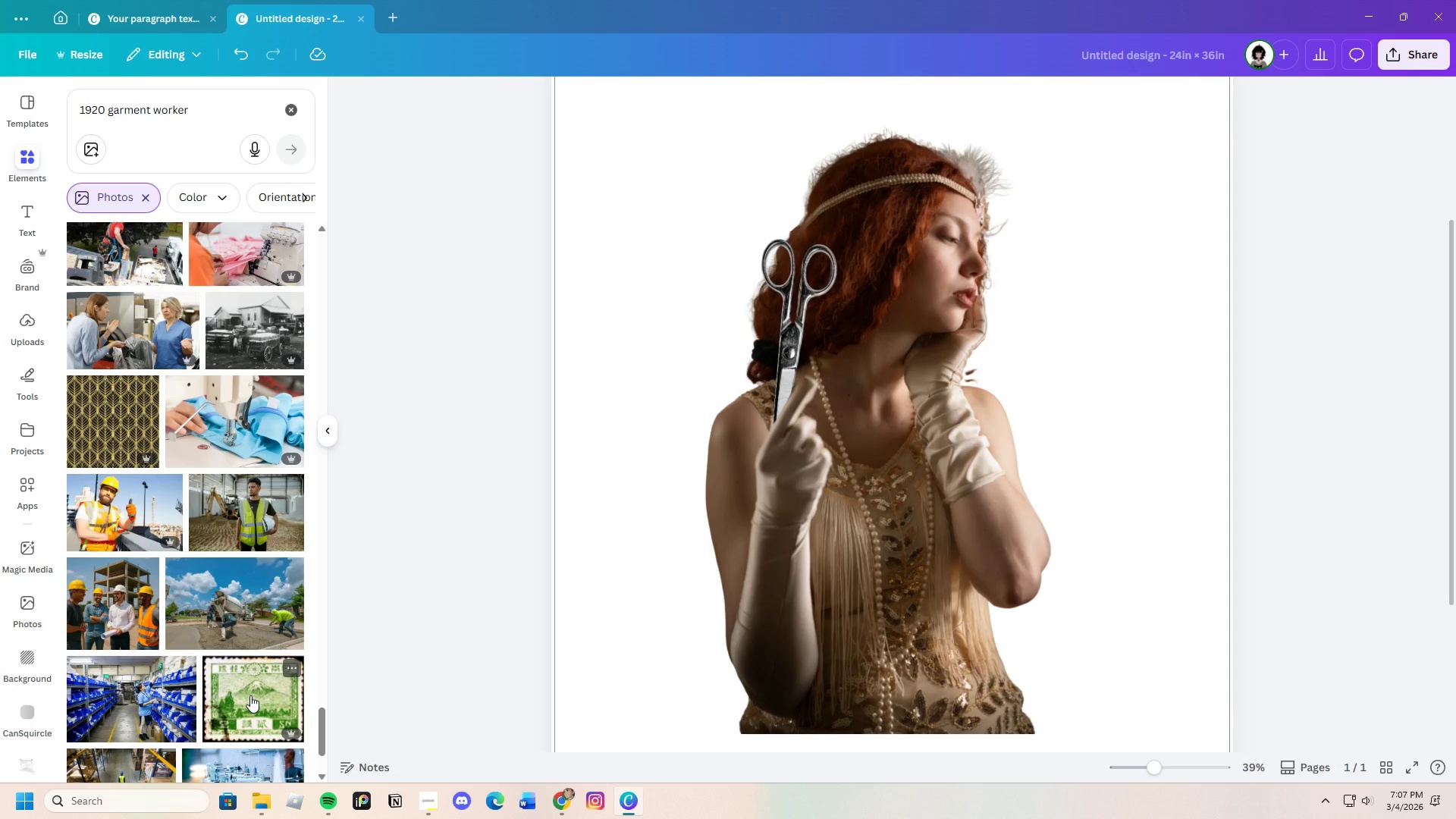 
scroll: coordinate [250, 695], scroll_direction: down, amount: 21.0
 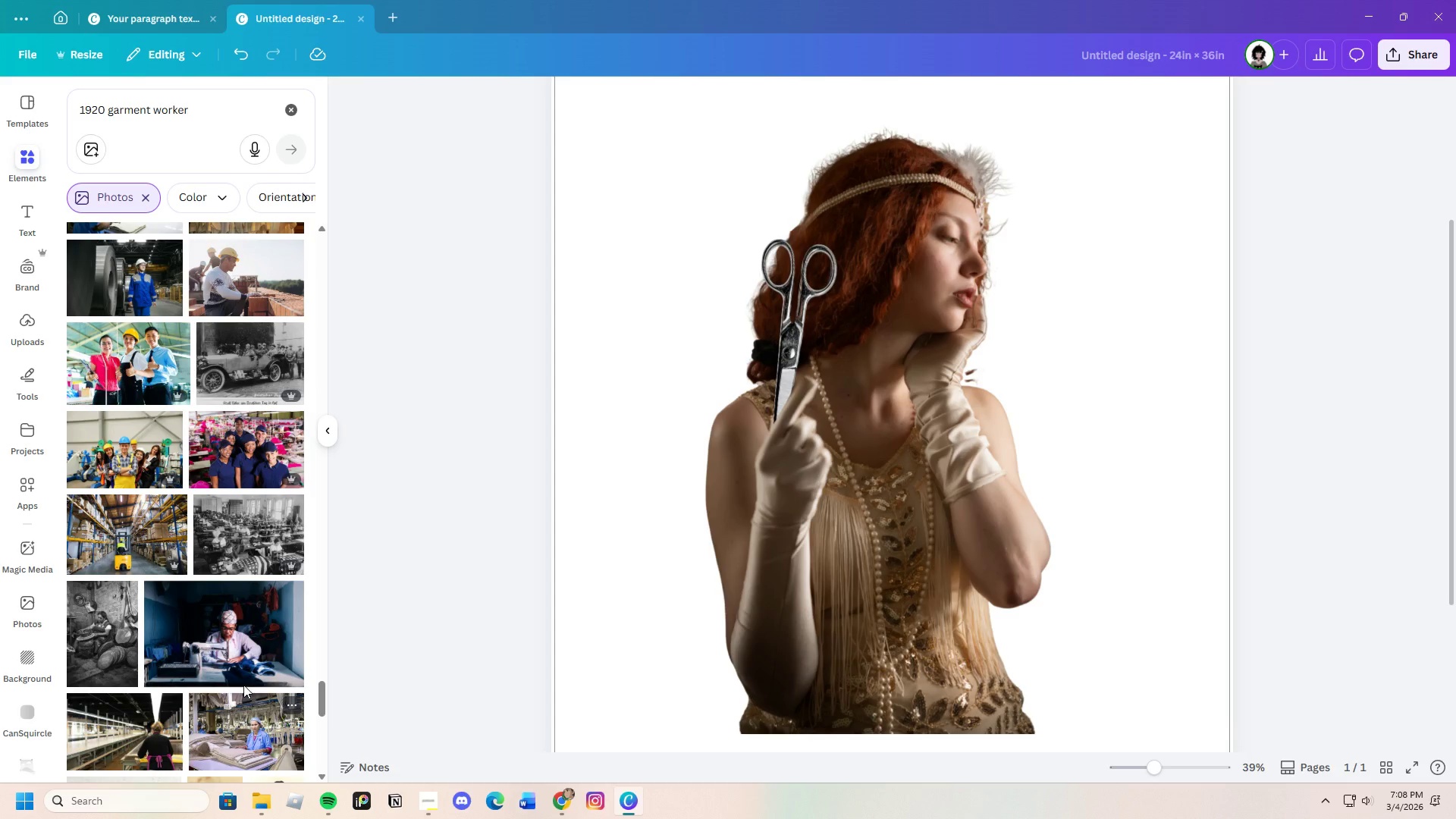 
scroll: coordinate [144, 584], scroll_direction: down, amount: 16.0
 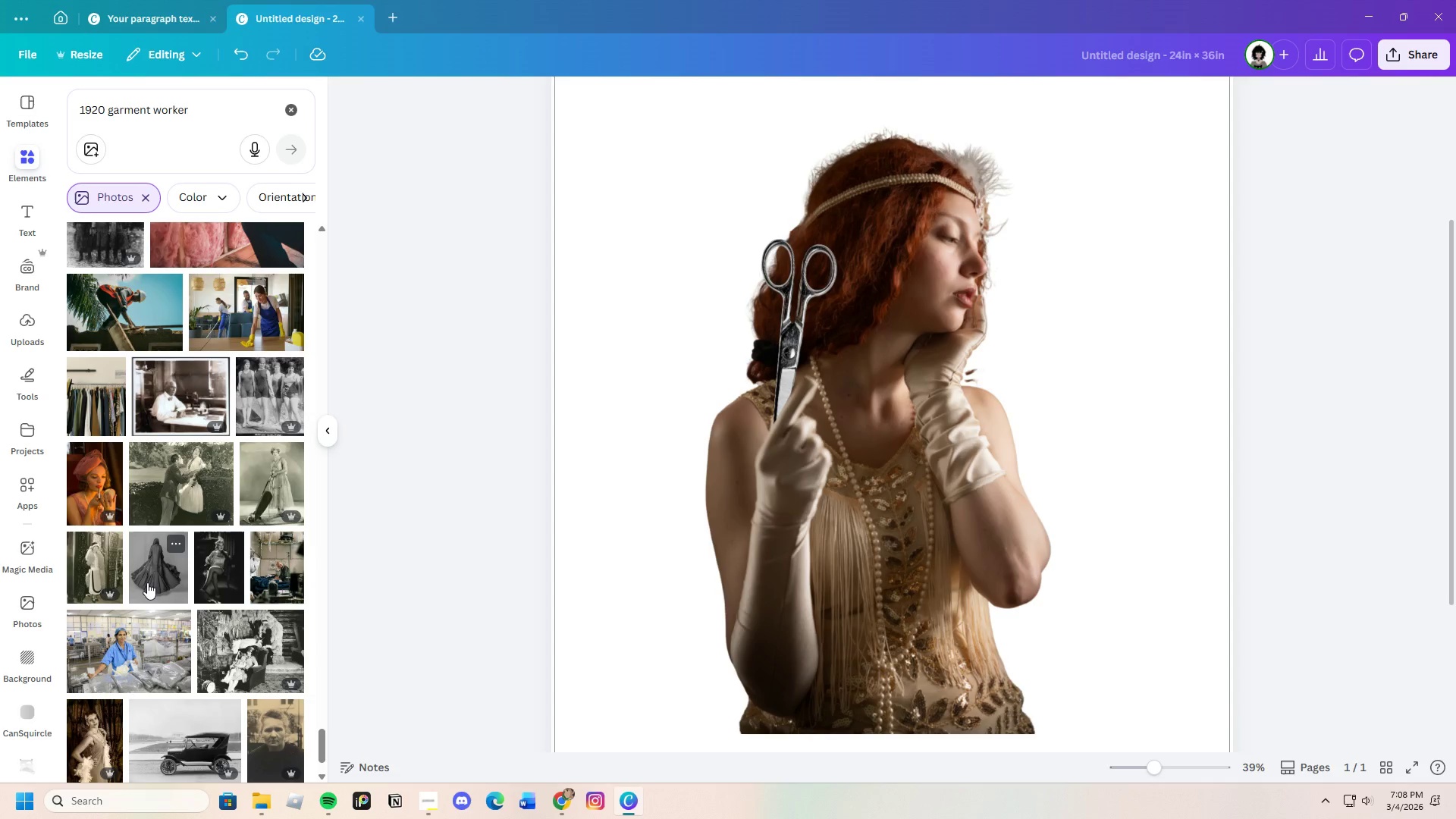 
scroll: coordinate [225, 586], scroll_direction: down, amount: 18.0
 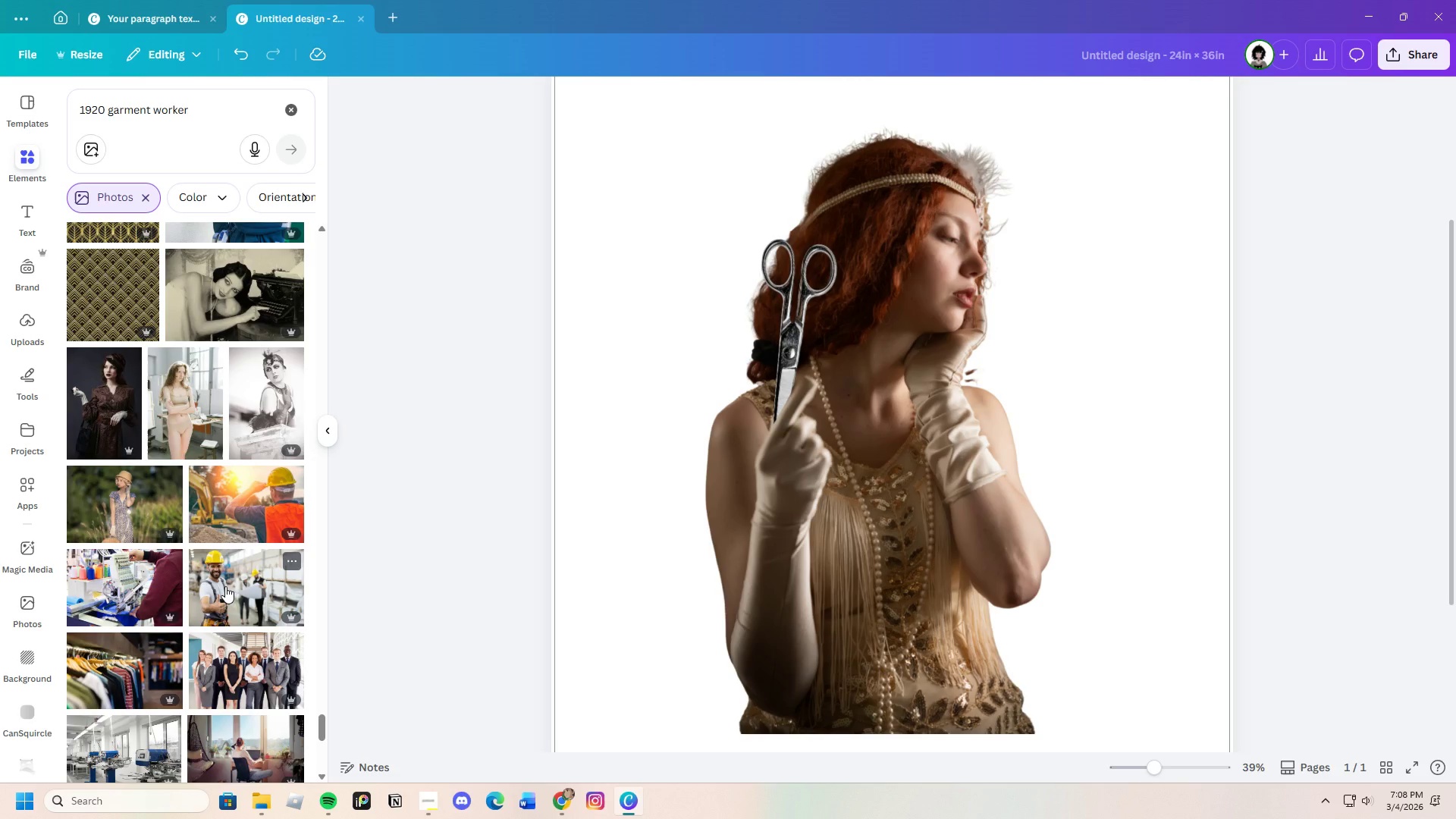 
scroll: coordinate [217, 584], scroll_direction: down, amount: 18.0
 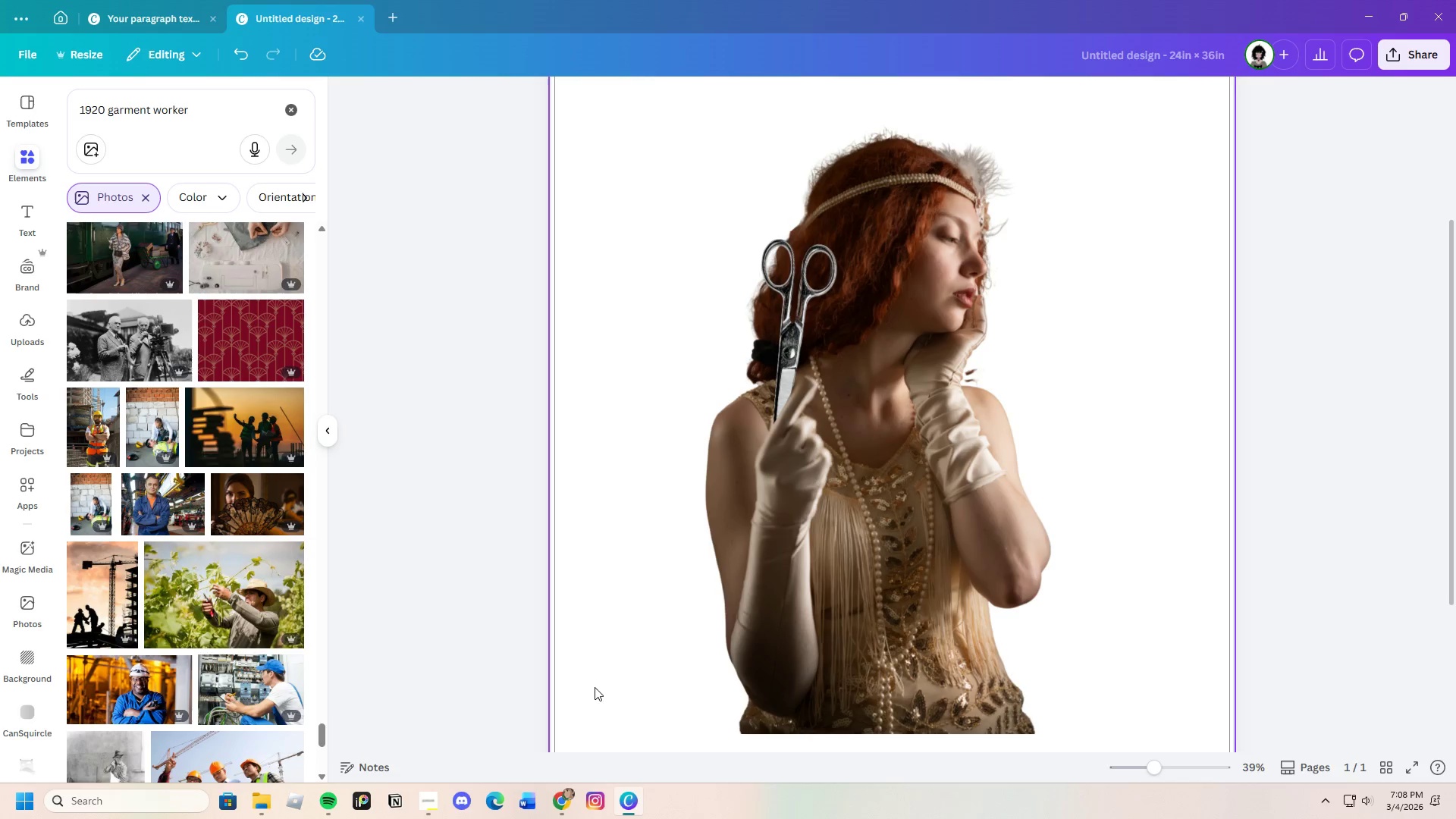 
left_click([568, 796])
 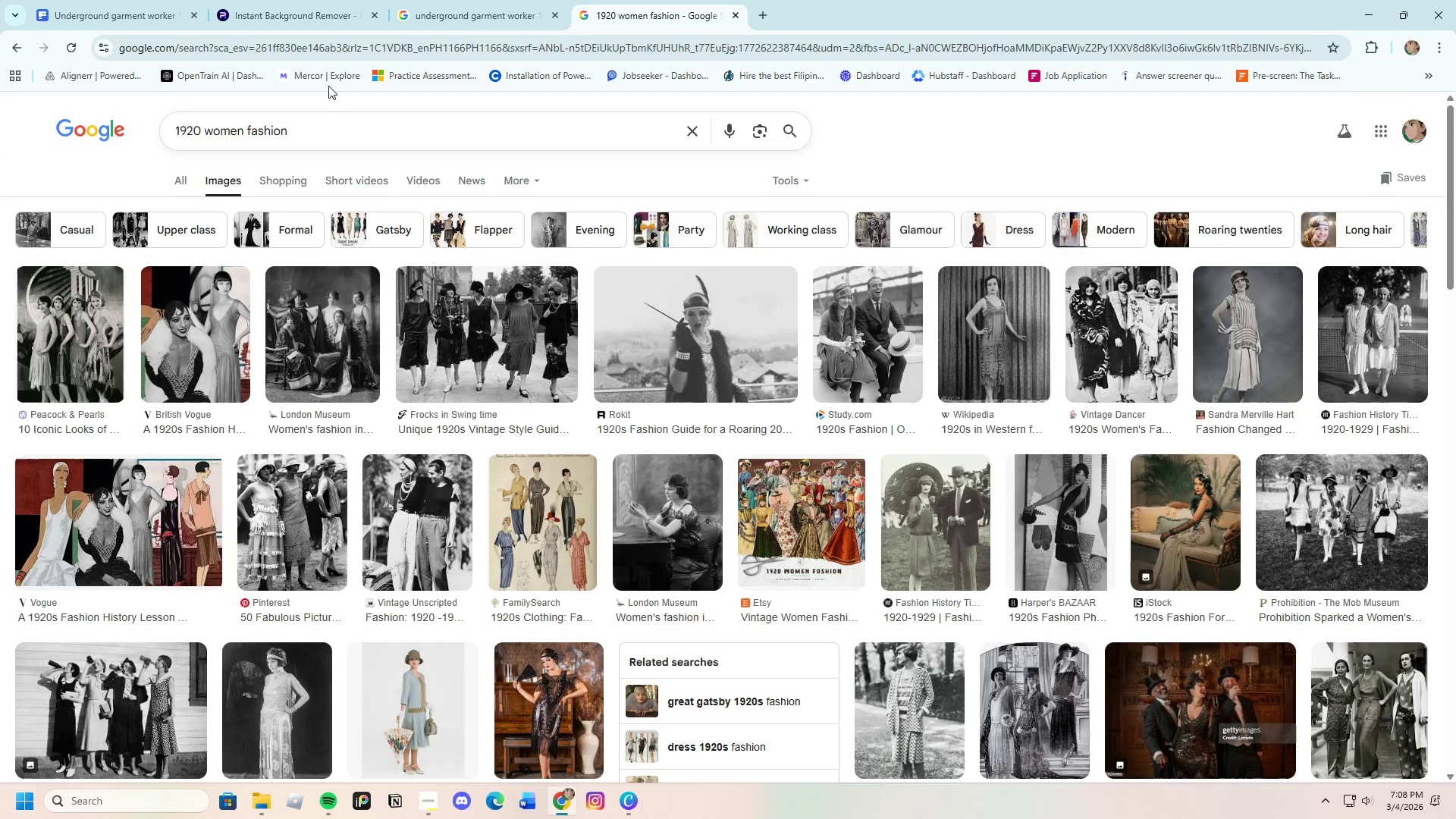 
left_click([469, 19])
 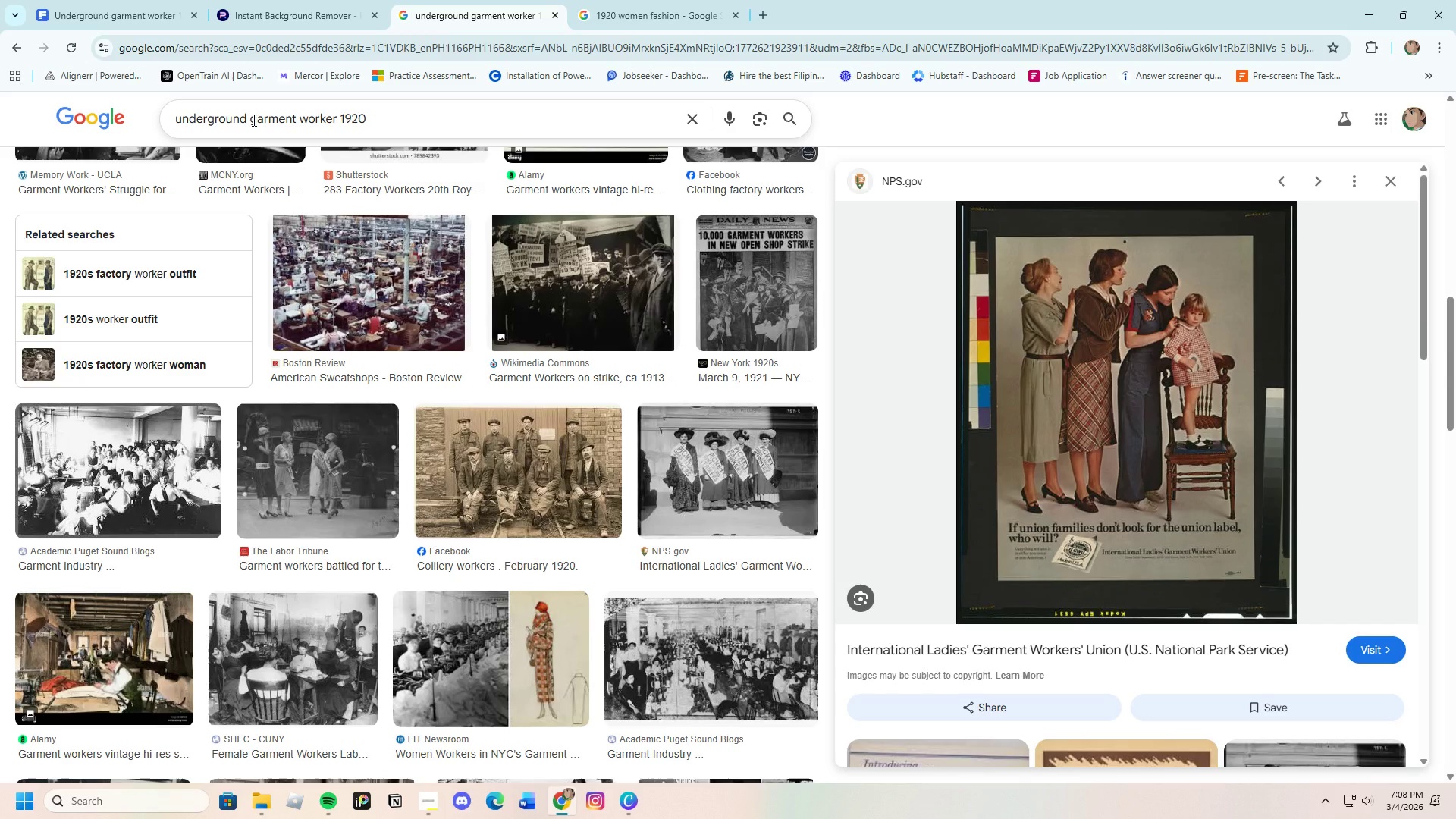 
left_click_drag(start_coordinate=[249, 118], to_coordinate=[144, 127])
 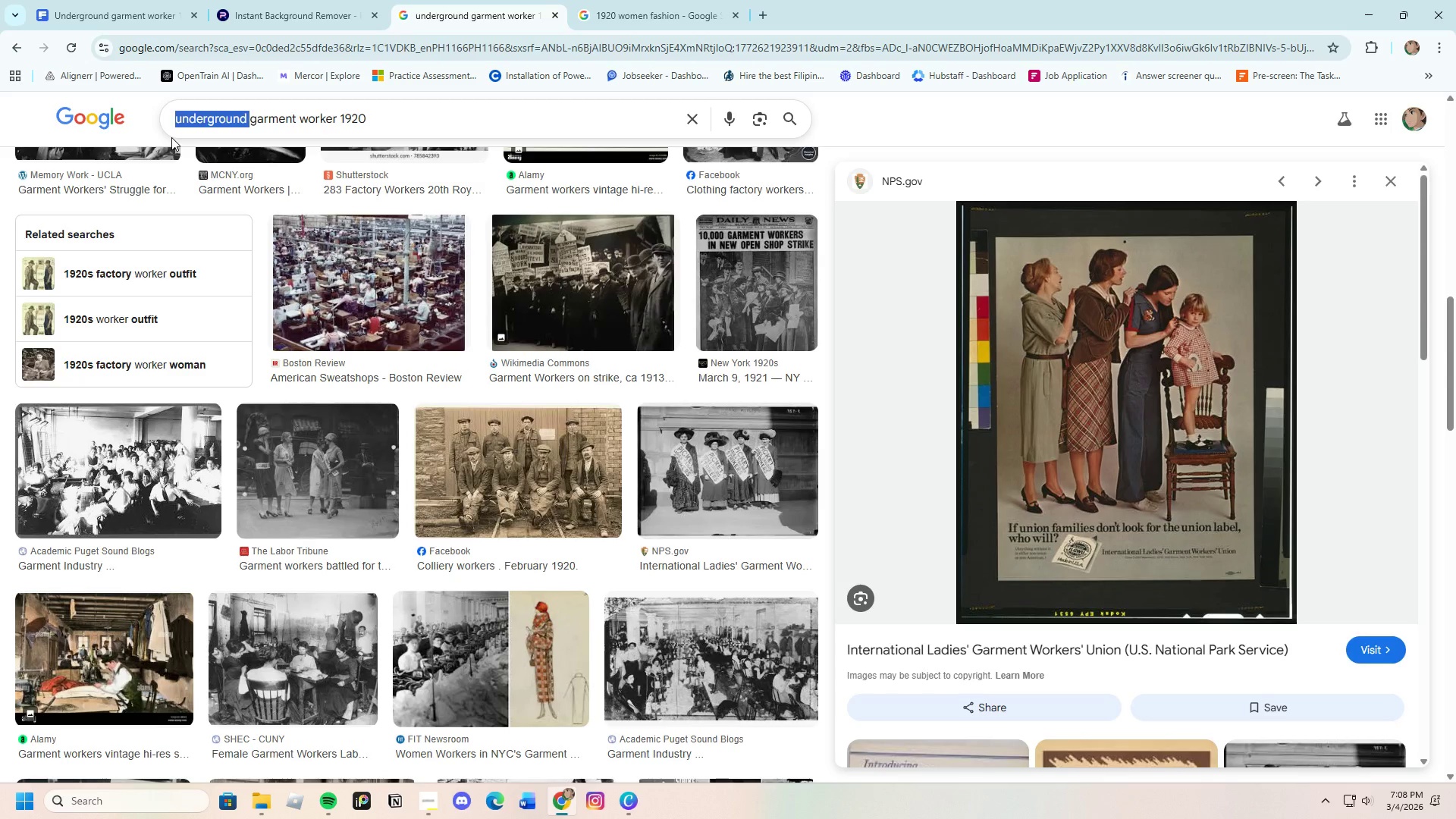 
key(Backspace)
 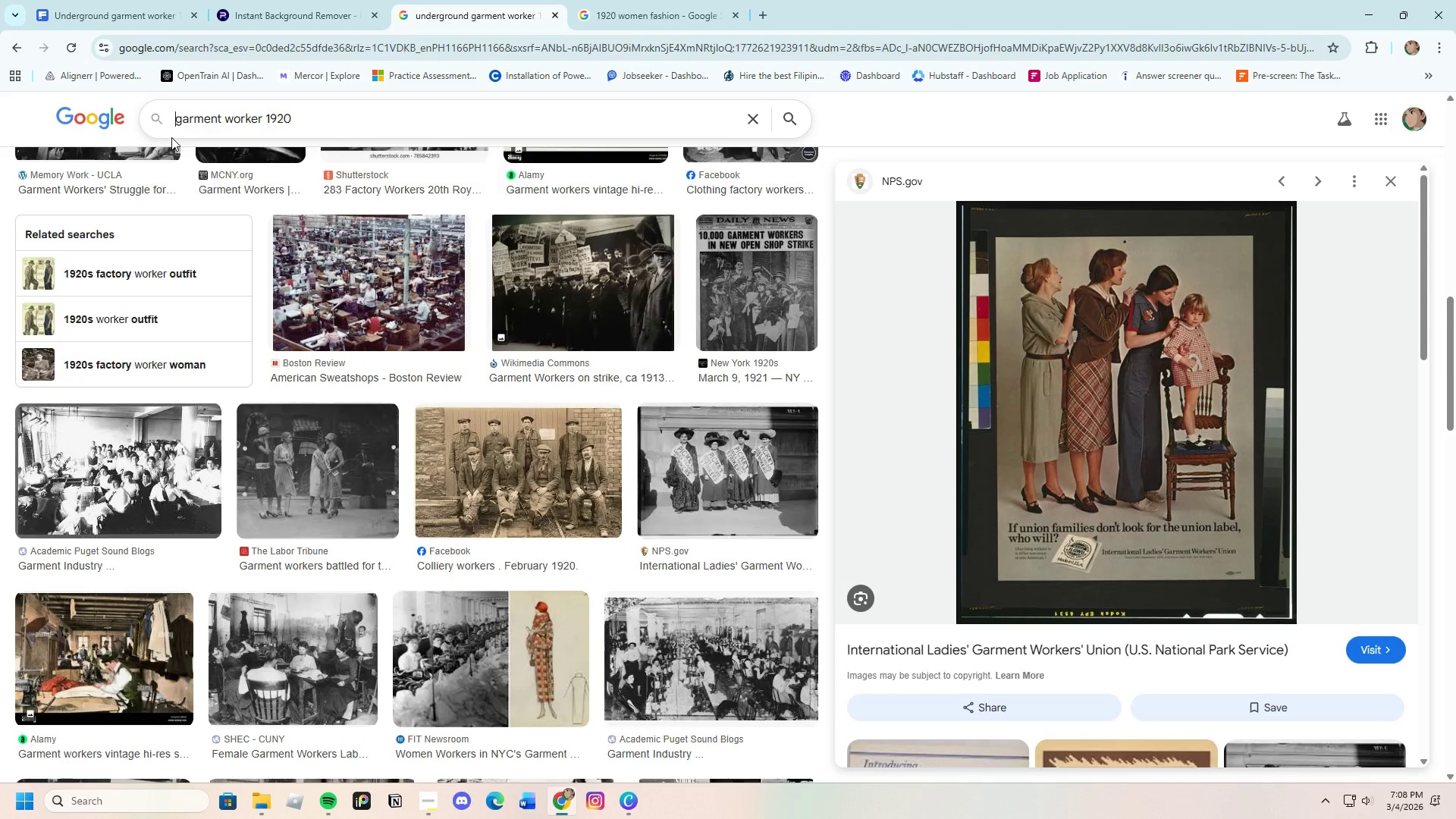 
key(Enter)
 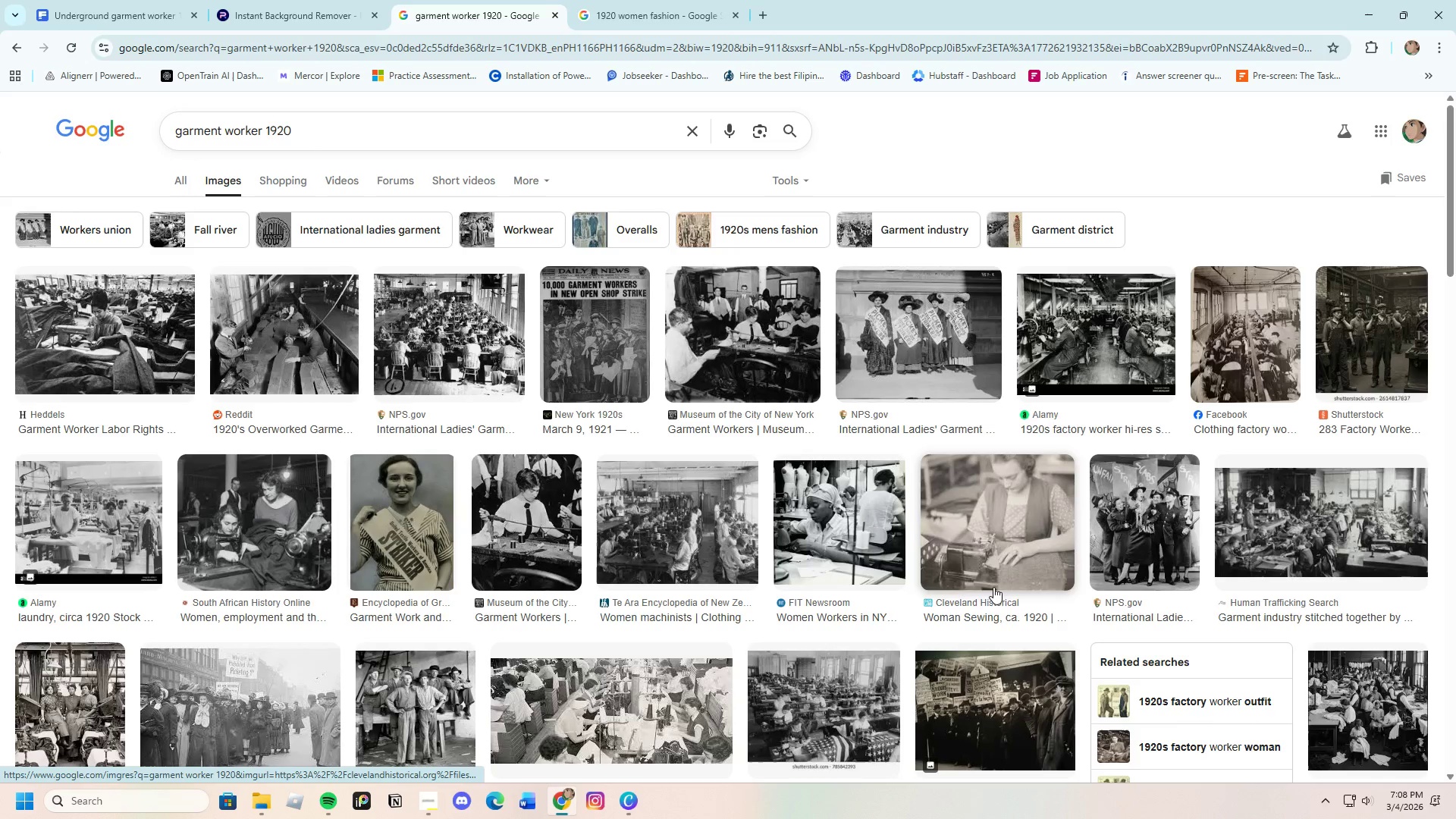 
left_click([89, 322])
 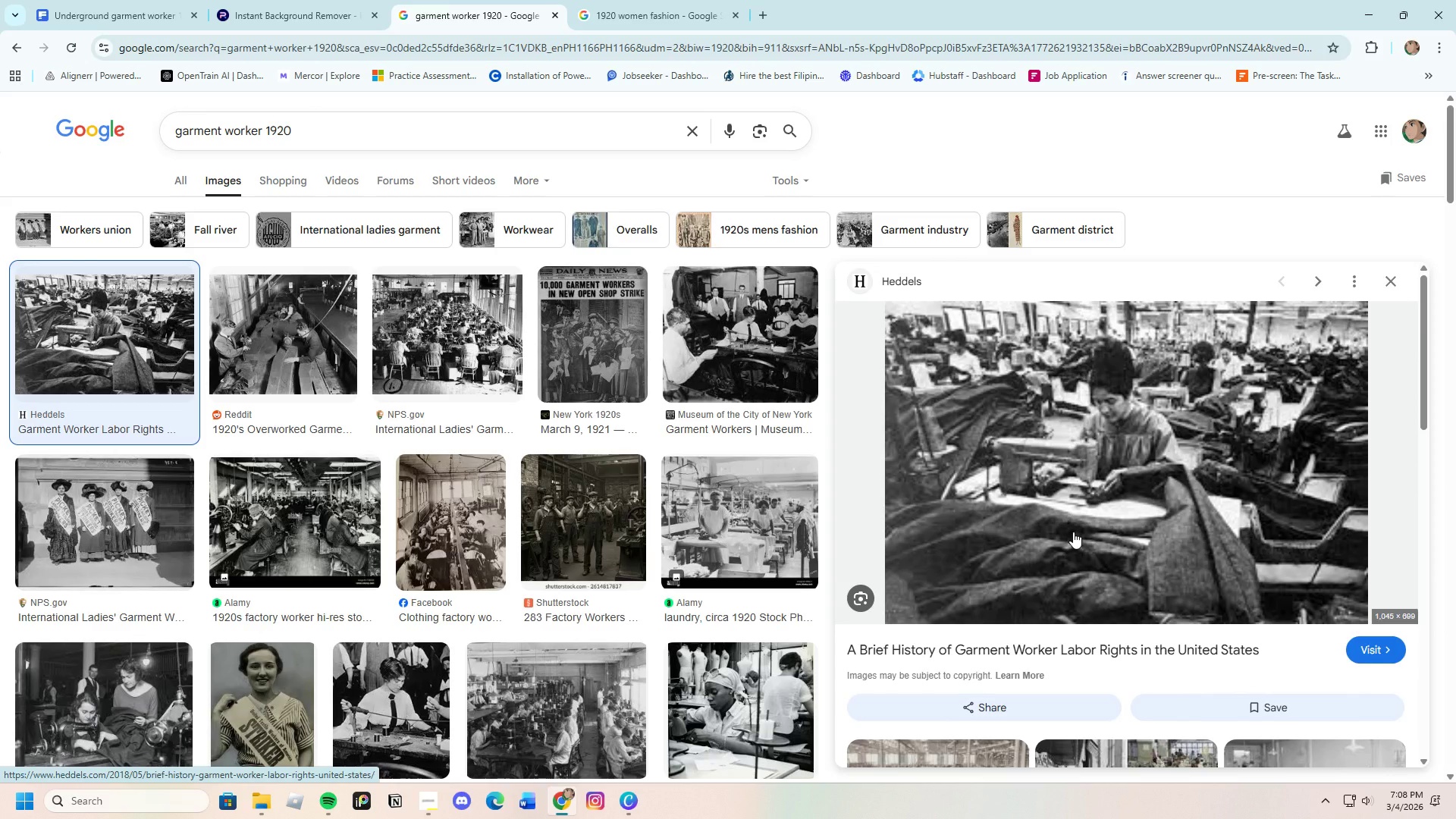 
scroll: coordinate [1074, 568], scroll_direction: down, amount: 3.0
 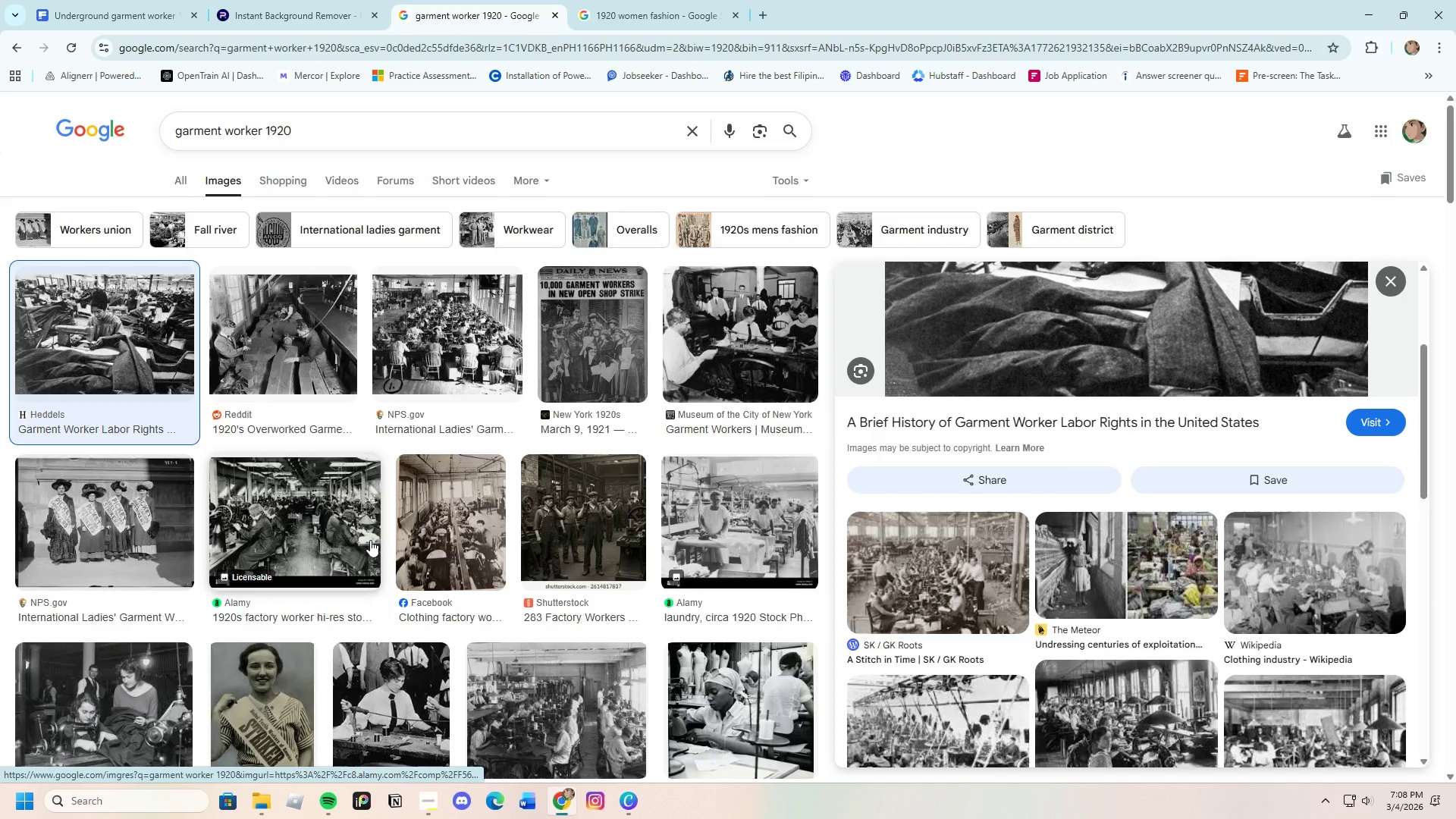 
scroll: coordinate [1056, 544], scroll_direction: up, amount: 2.0
 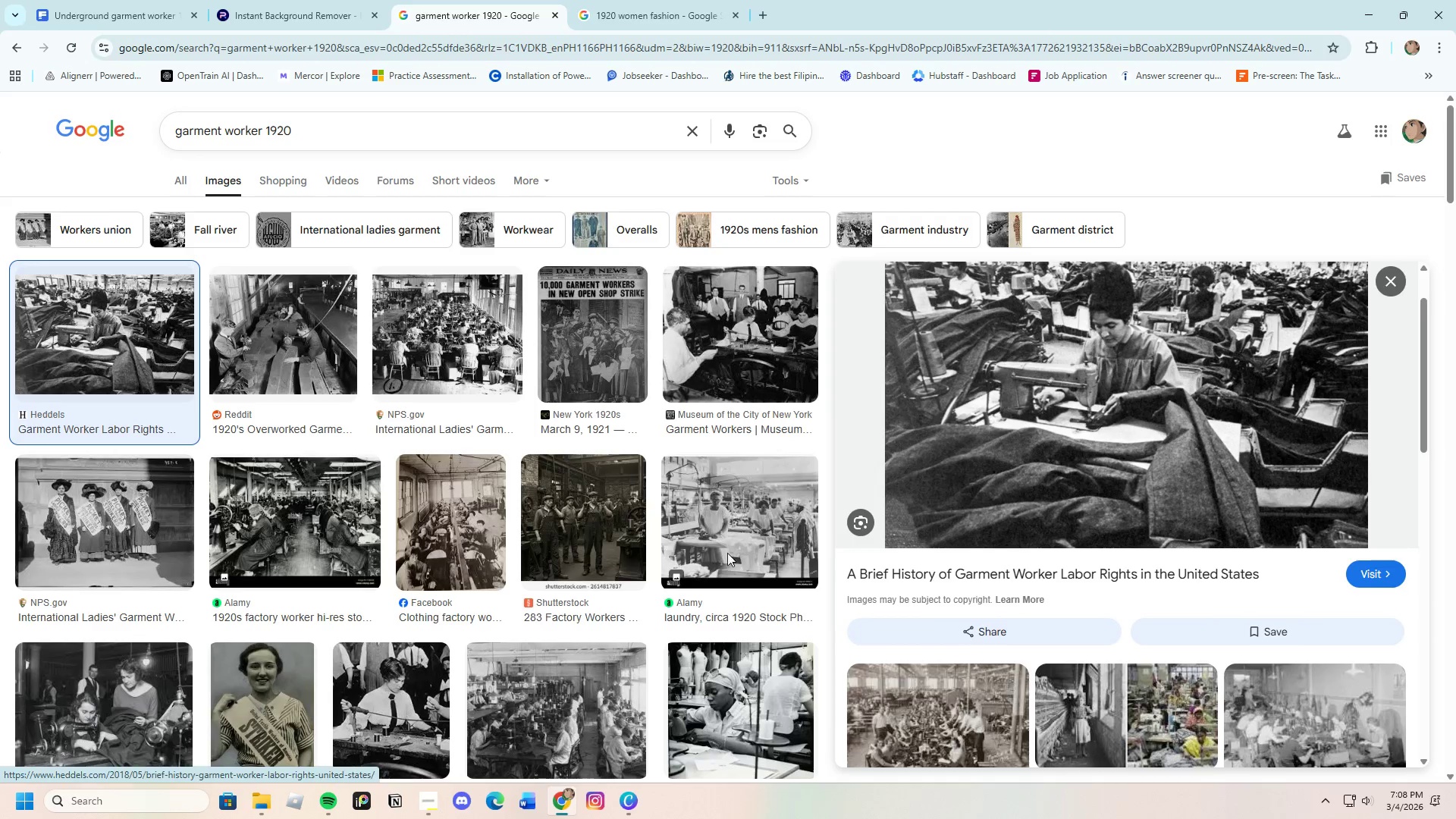 
scroll: coordinate [540, 590], scroll_direction: down, amount: 8.0
 